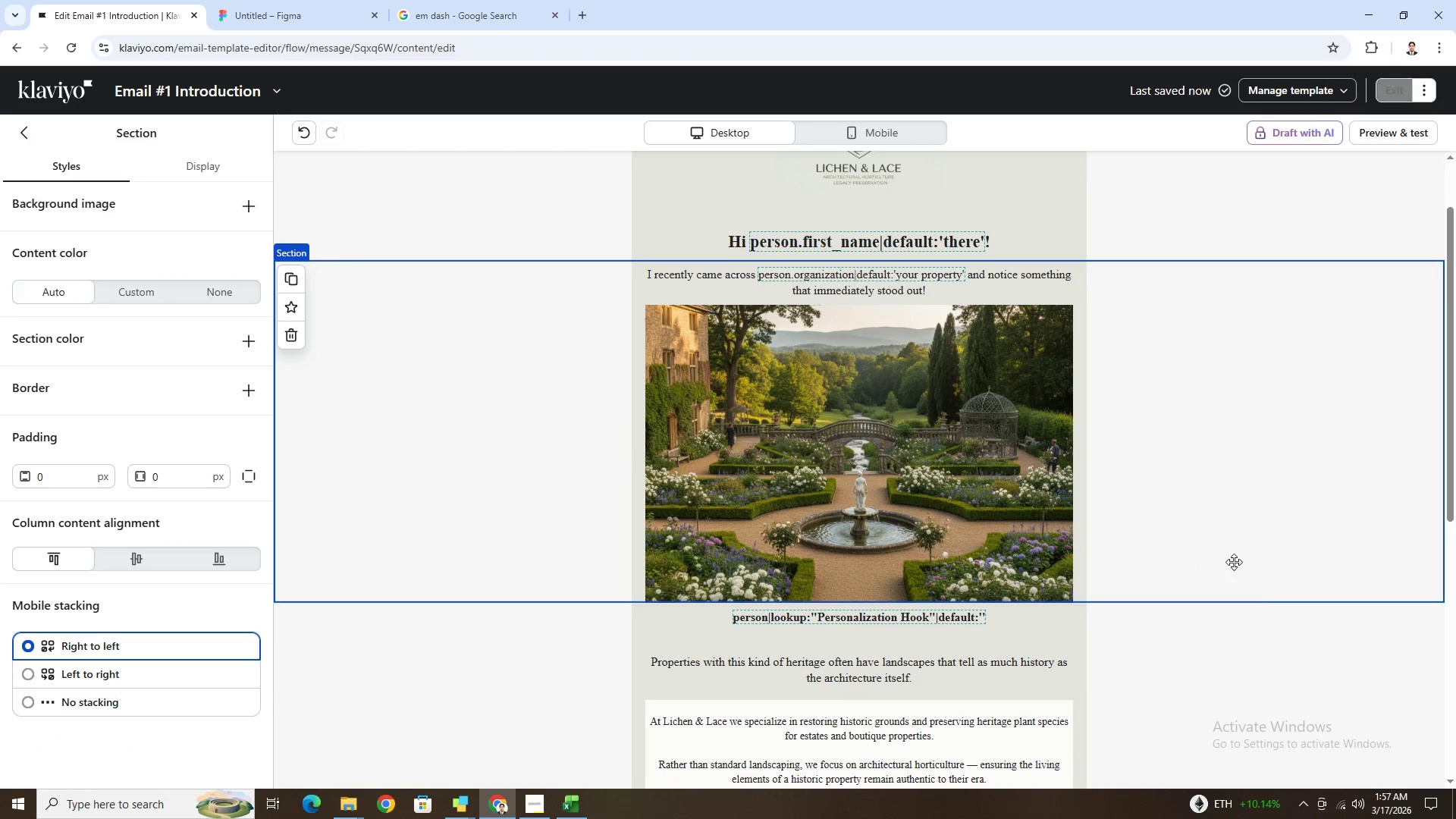 
left_click([1240, 648])
 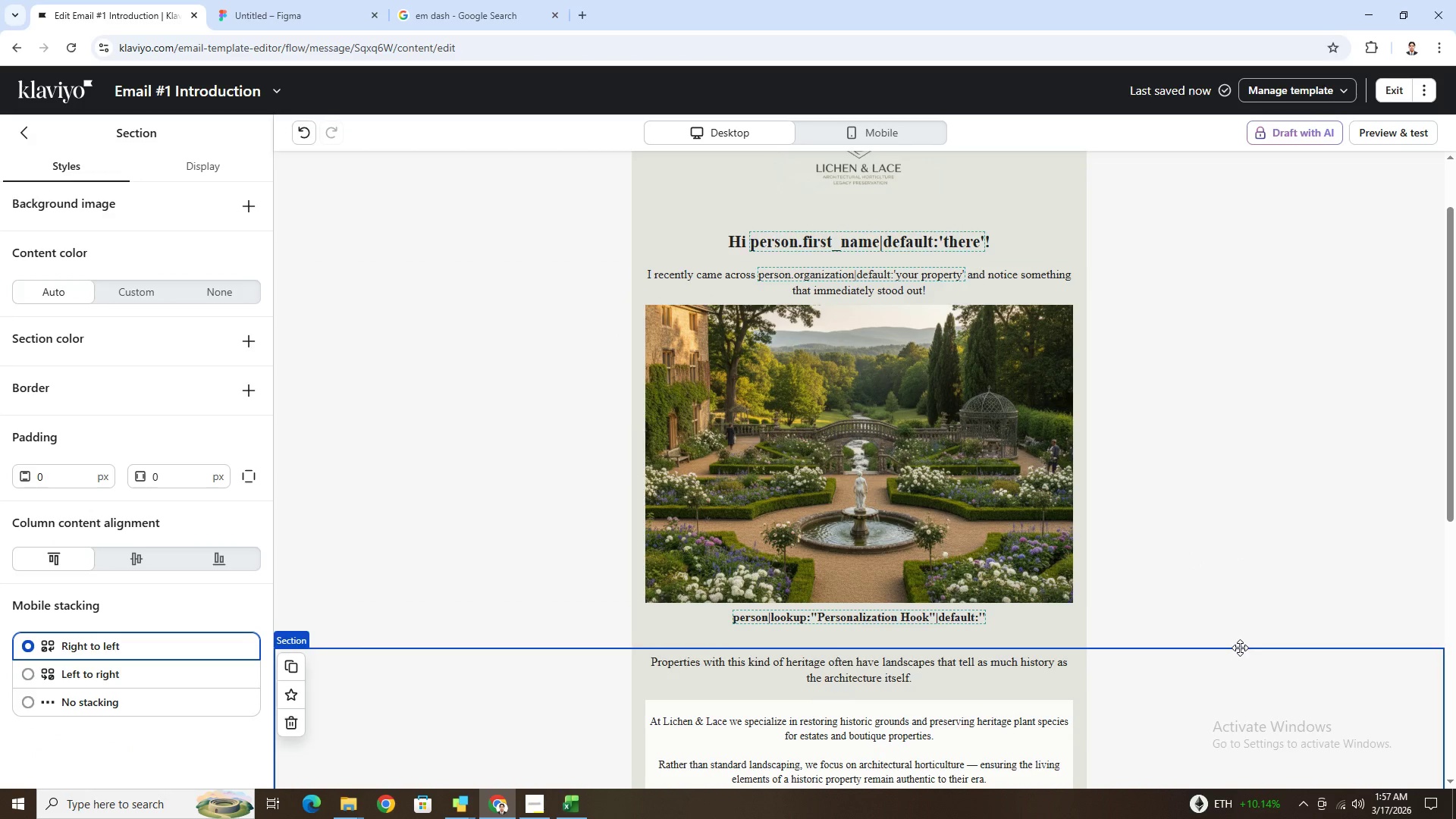 
left_click([1234, 698])
 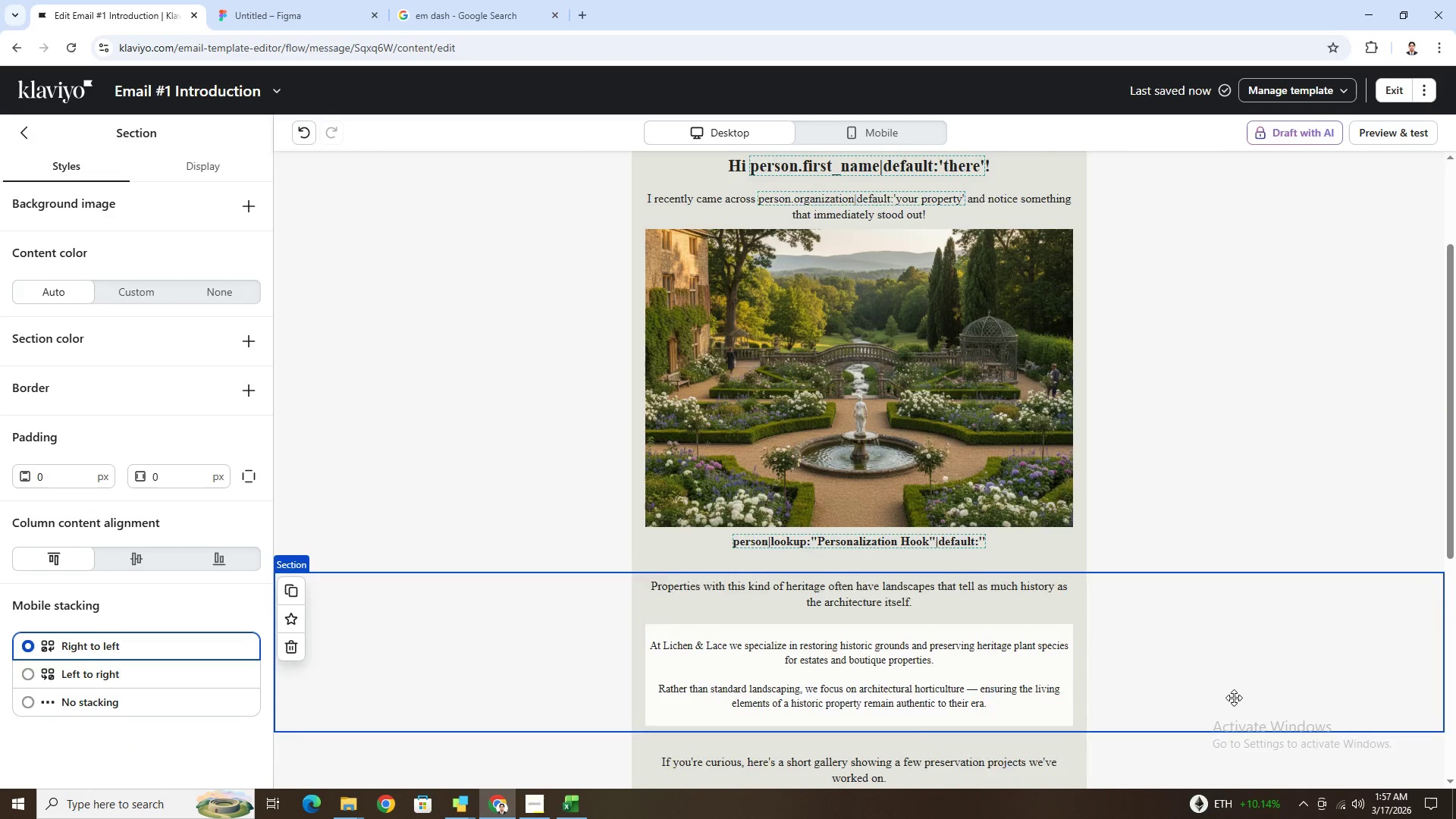 
scroll: coordinate [1240, 648], scroll_direction: down, amount: 1.0
 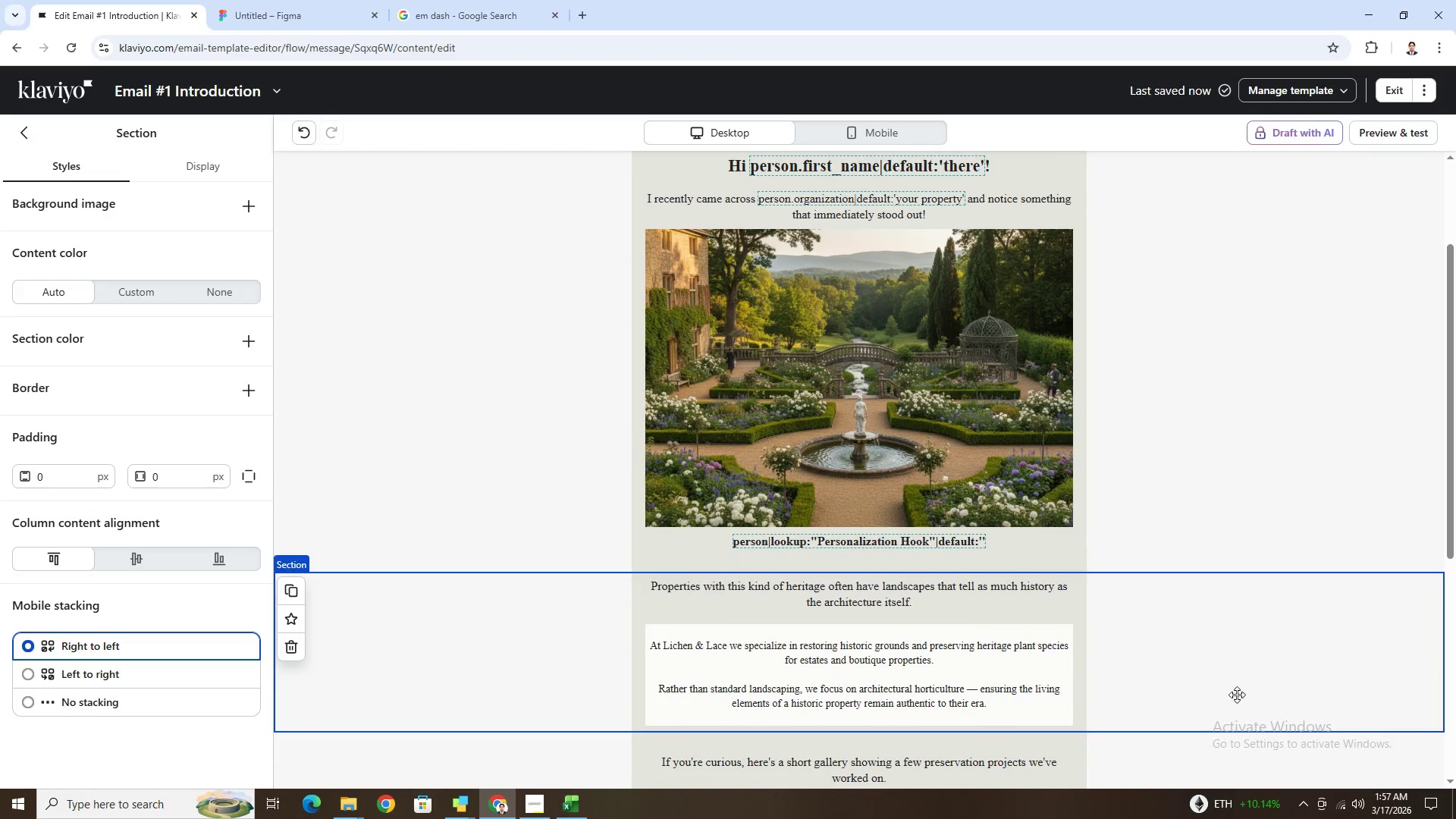 
scroll: coordinate [1234, 698], scroll_direction: up, amount: 4.0
 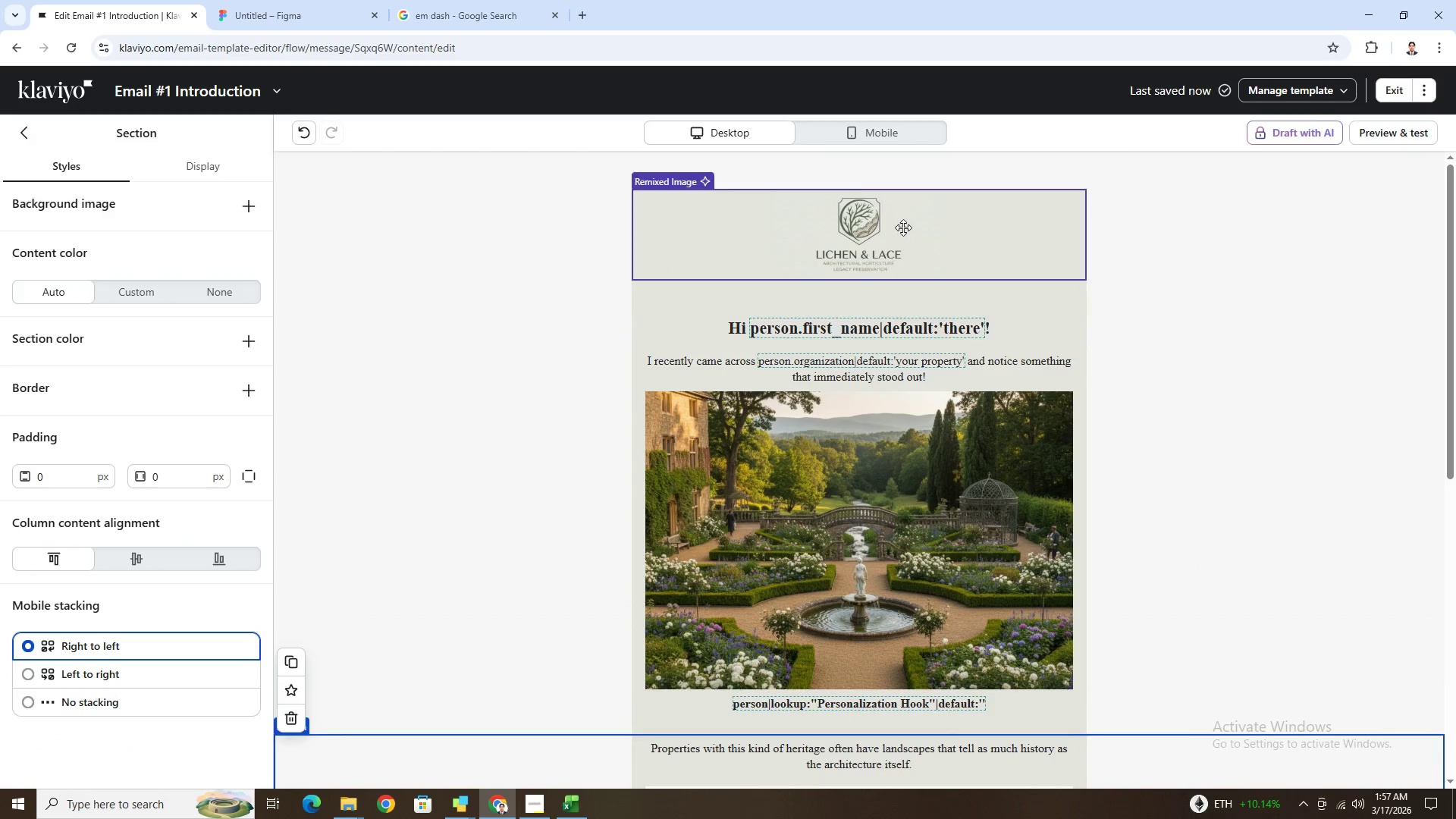 
left_click([905, 287])
 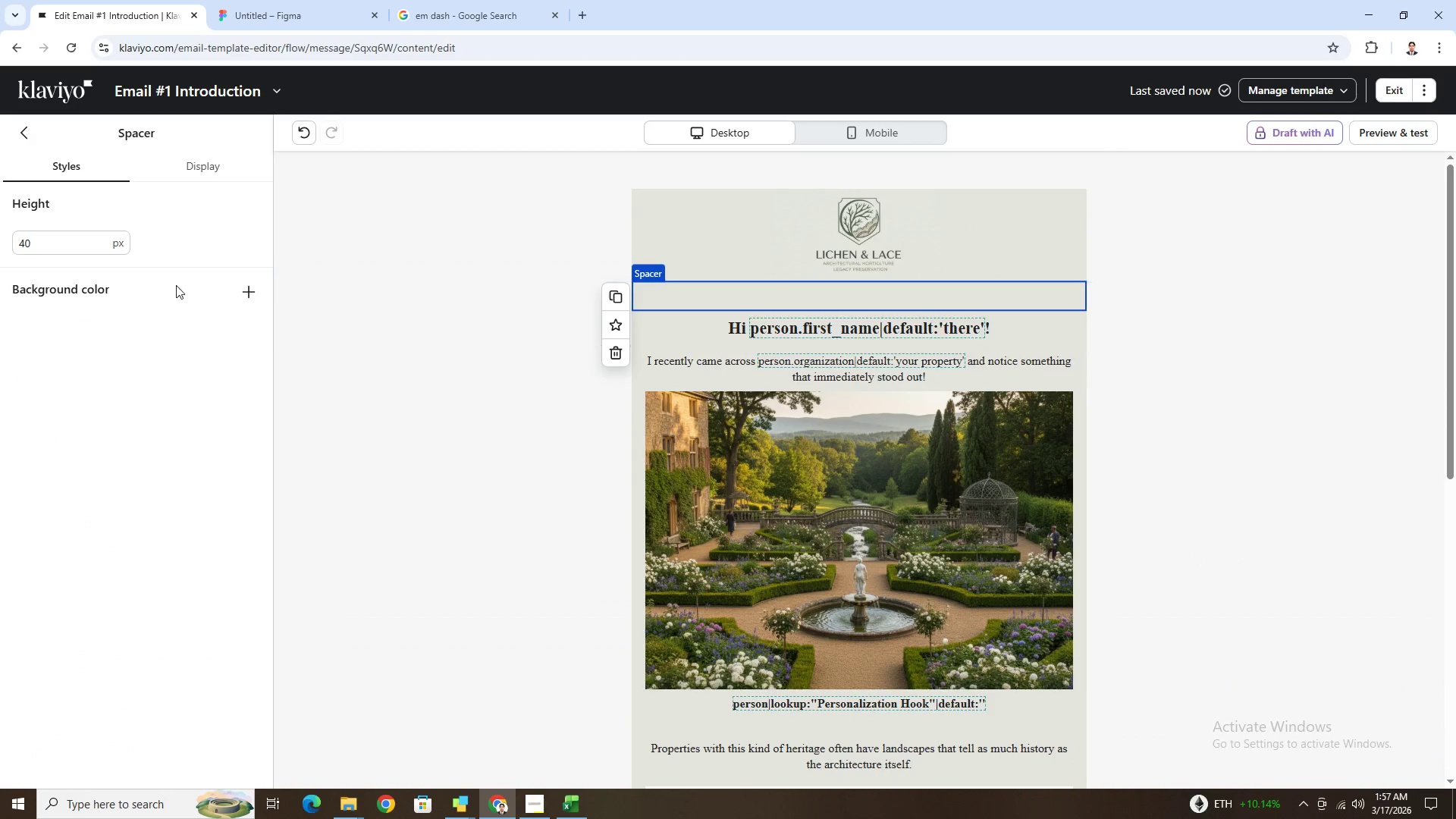 
double_click([43, 248])
 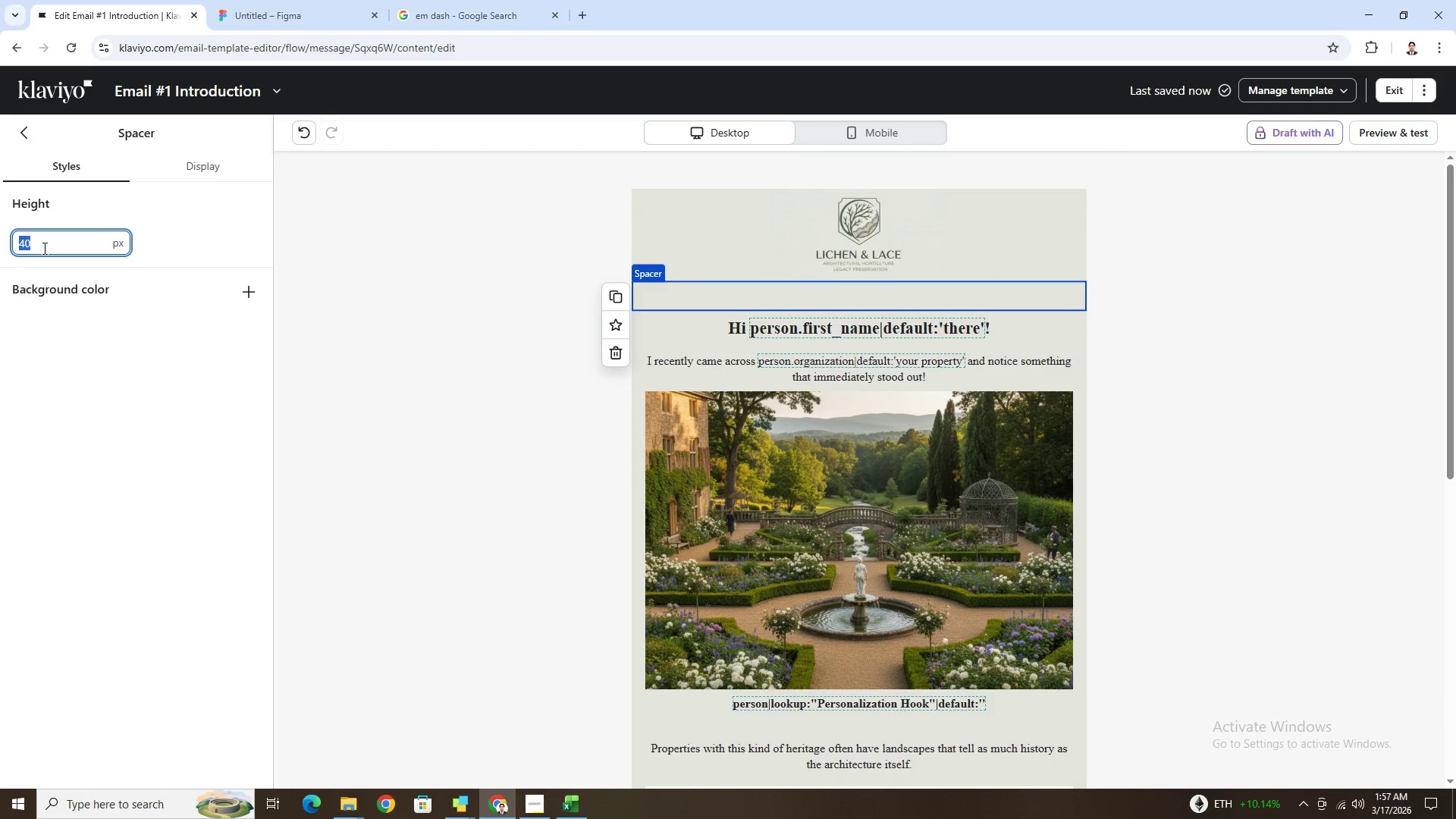 
key(2)
 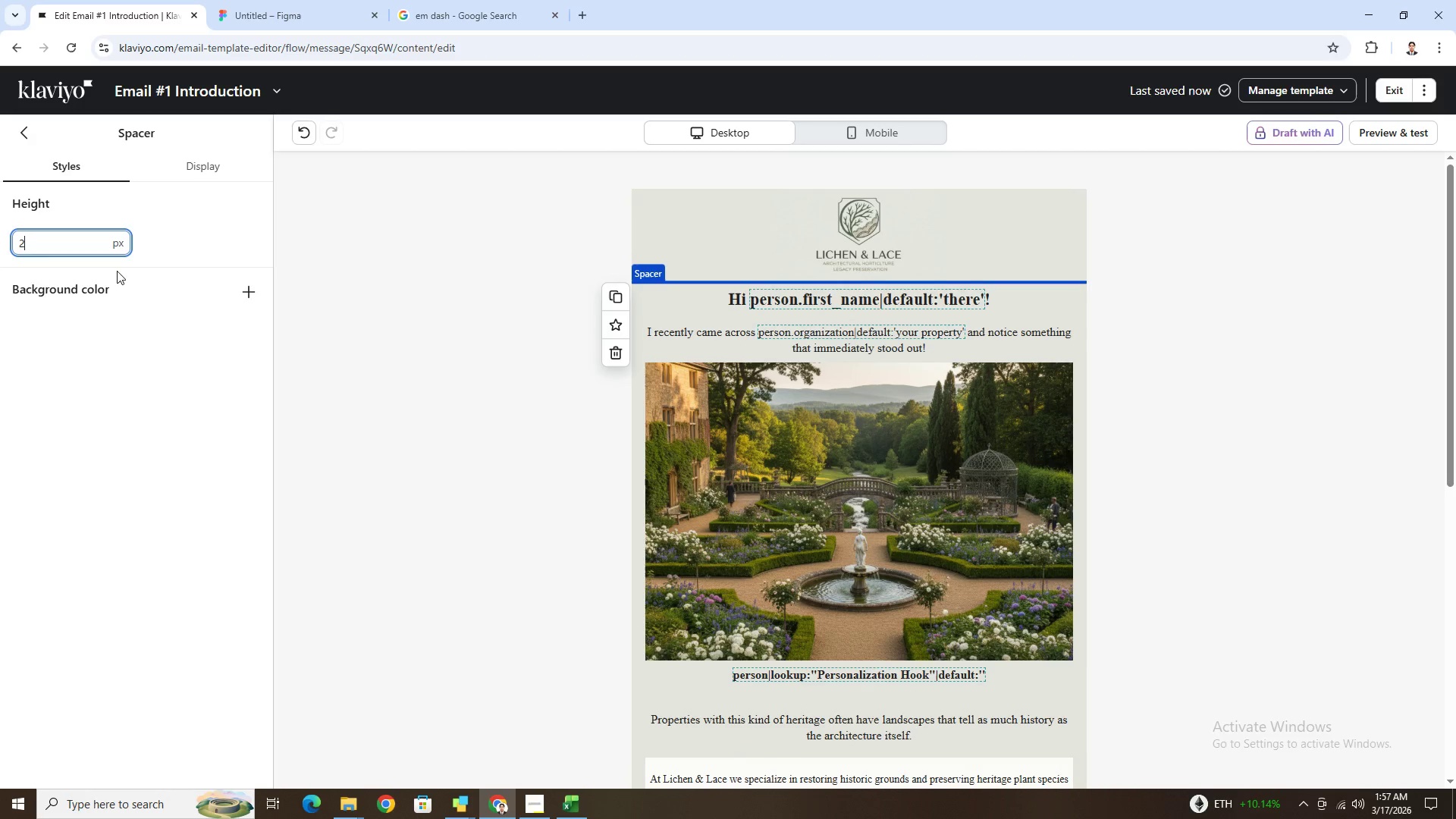 
key(0)
 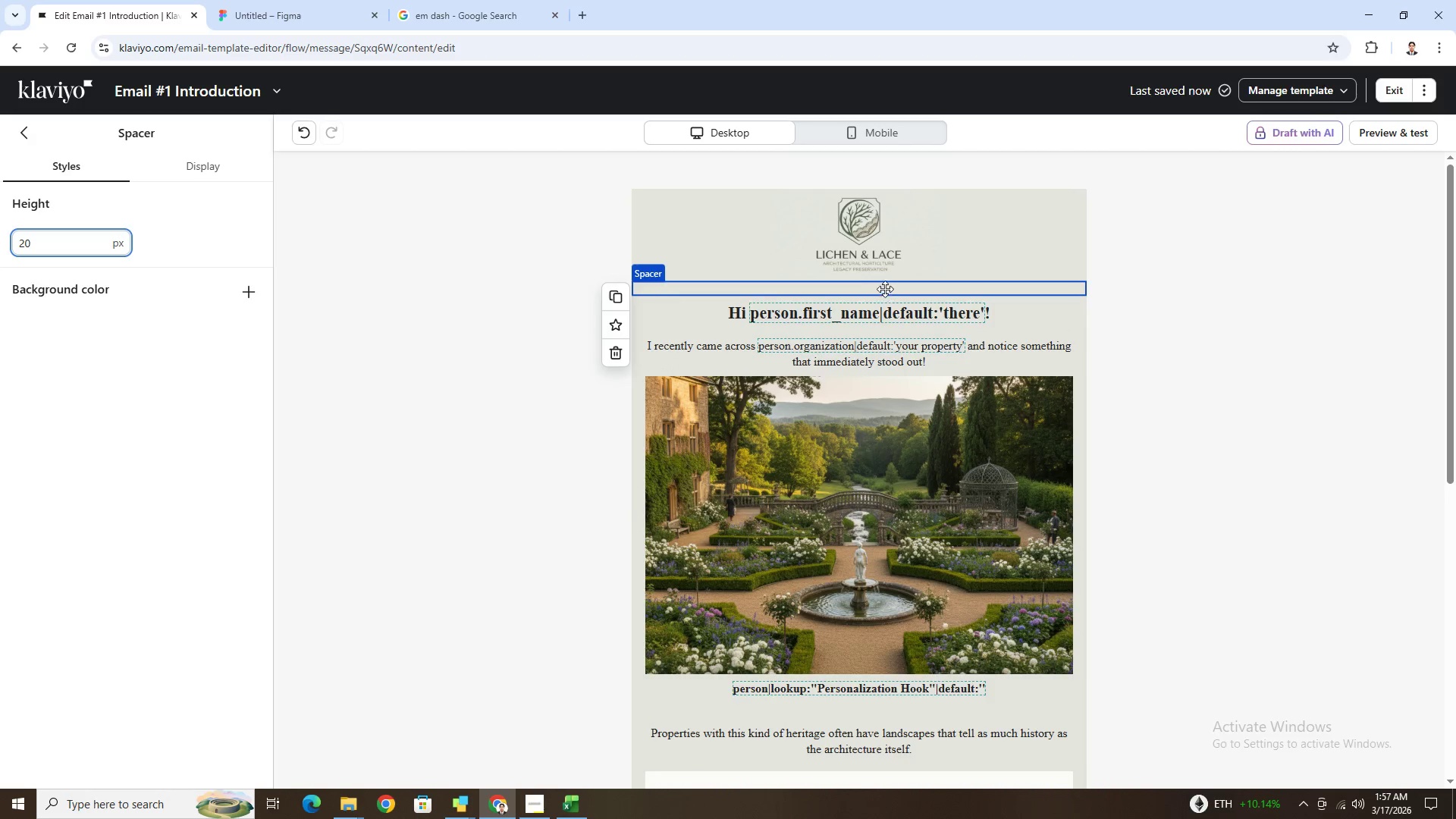 
left_click([1204, 339])
 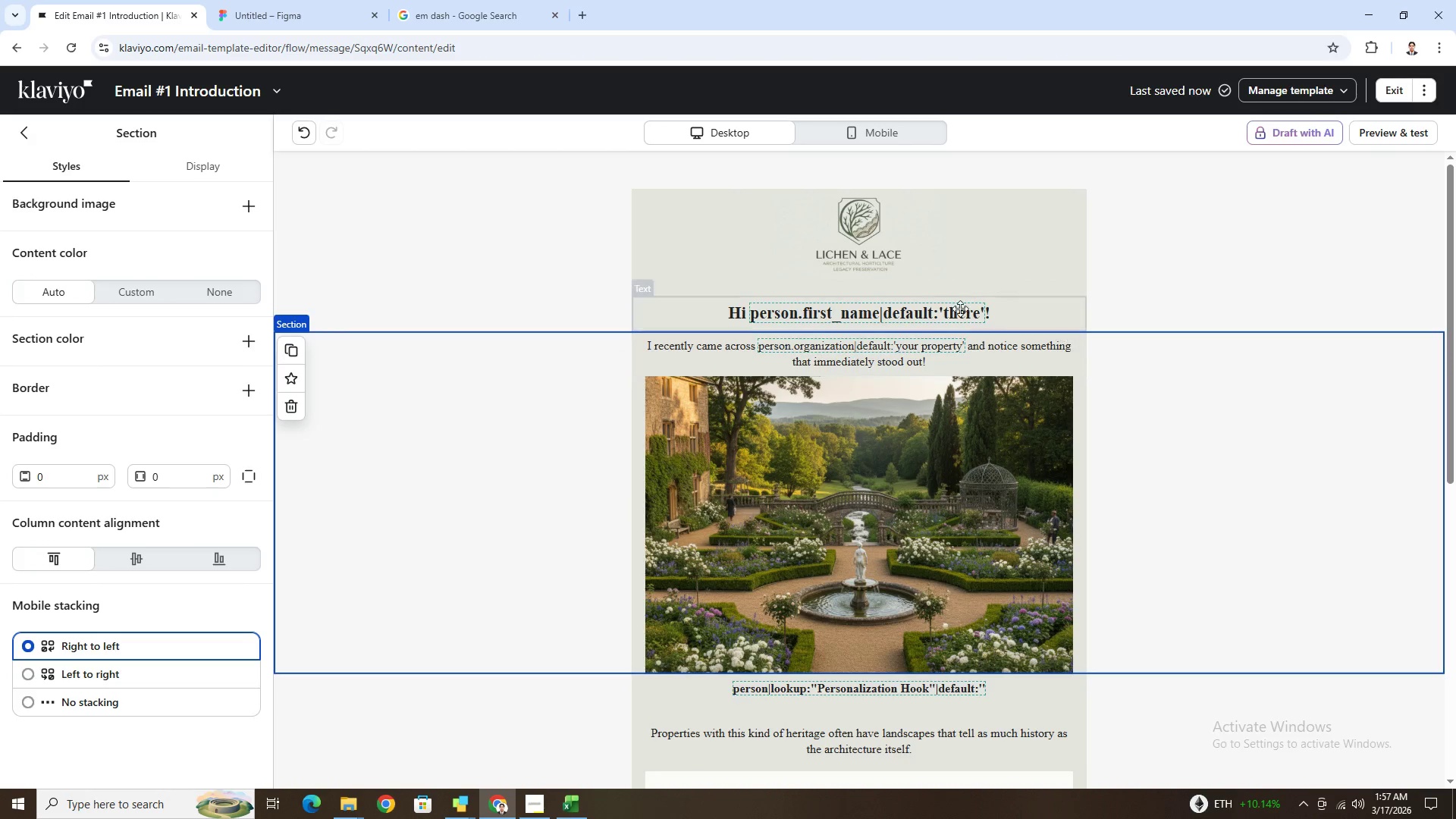 
left_click([924, 289])
 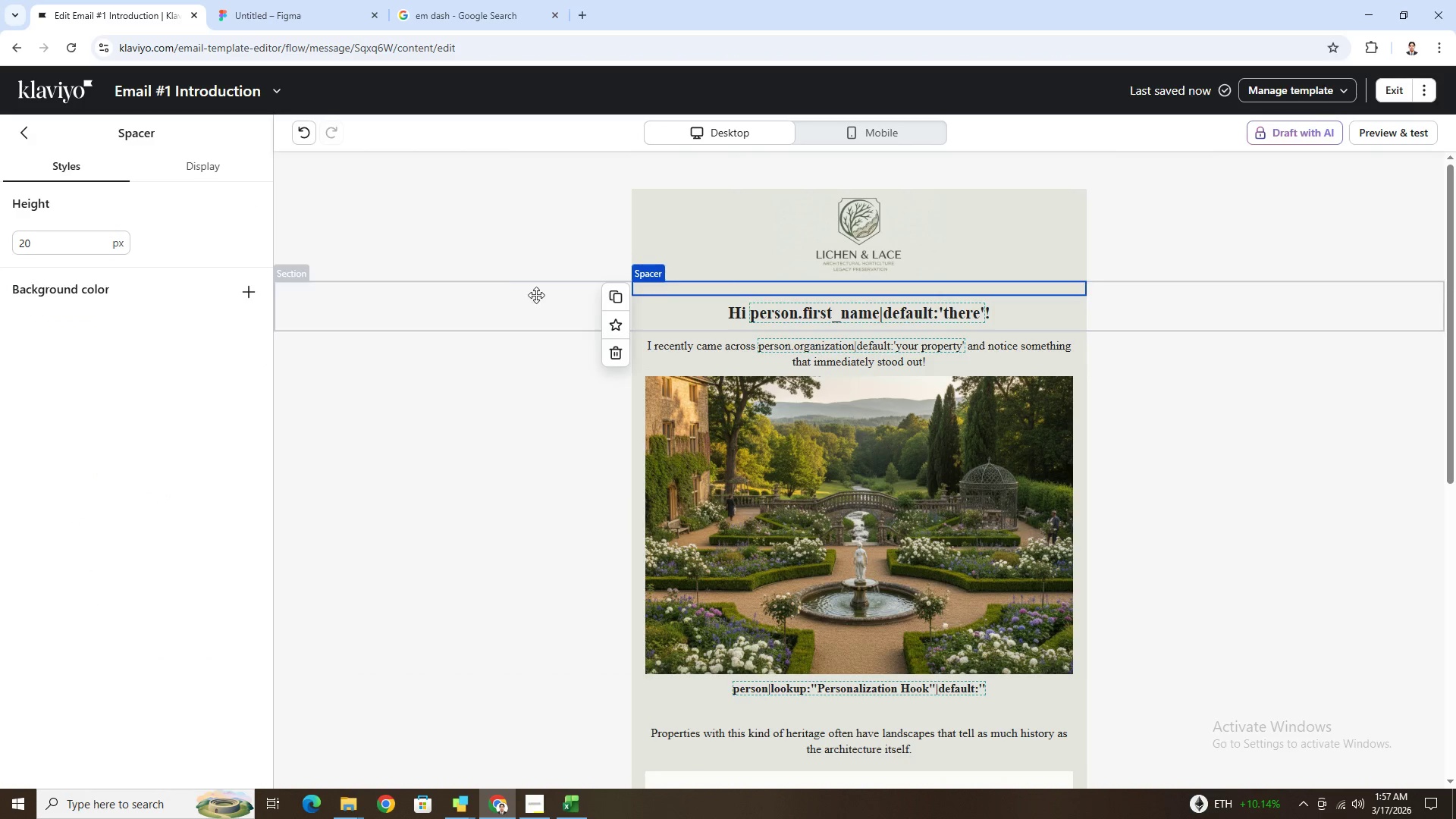 
left_click([610, 295])
 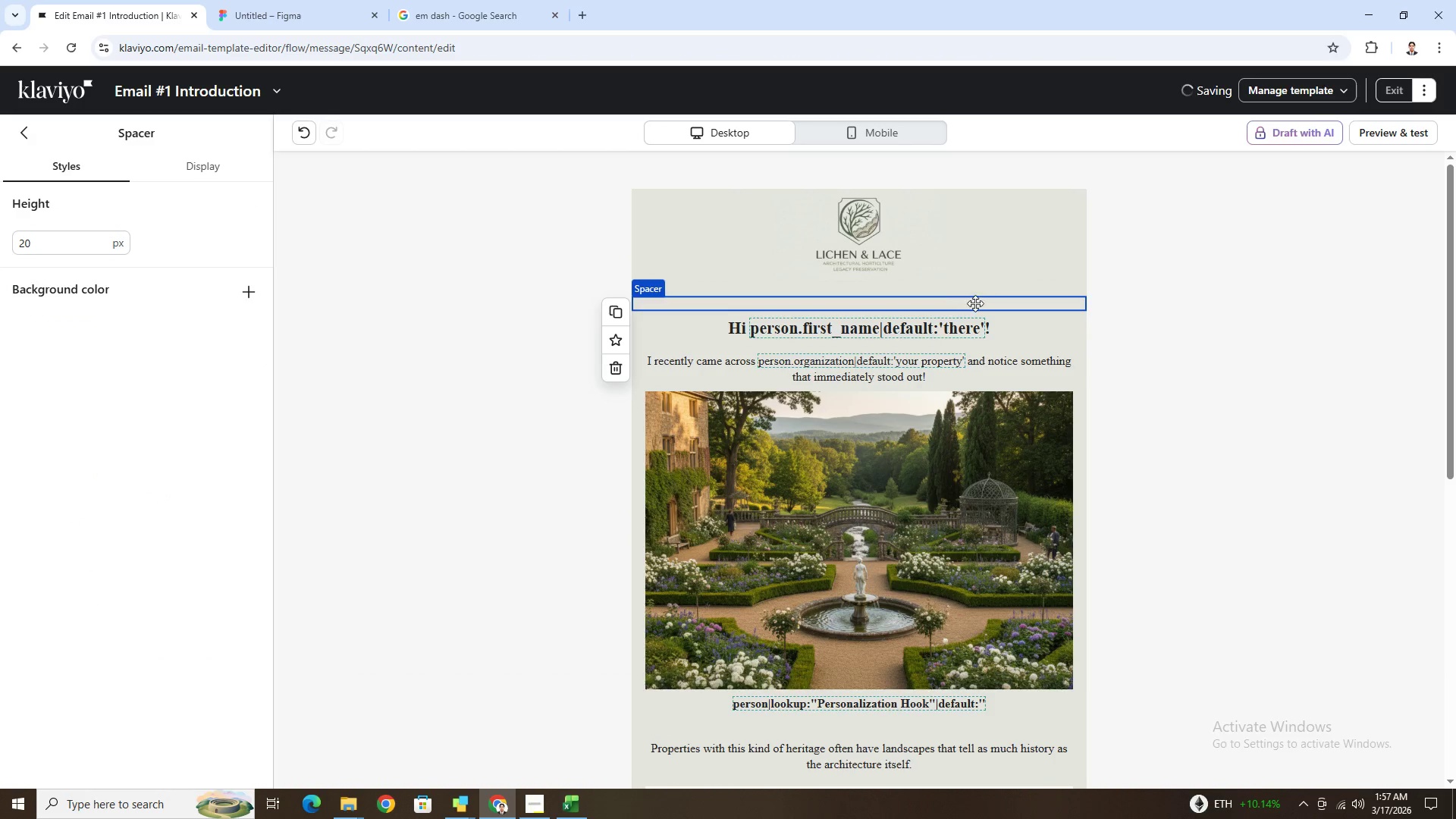 
left_click_drag(start_coordinate=[974, 305], to_coordinate=[977, 210])
 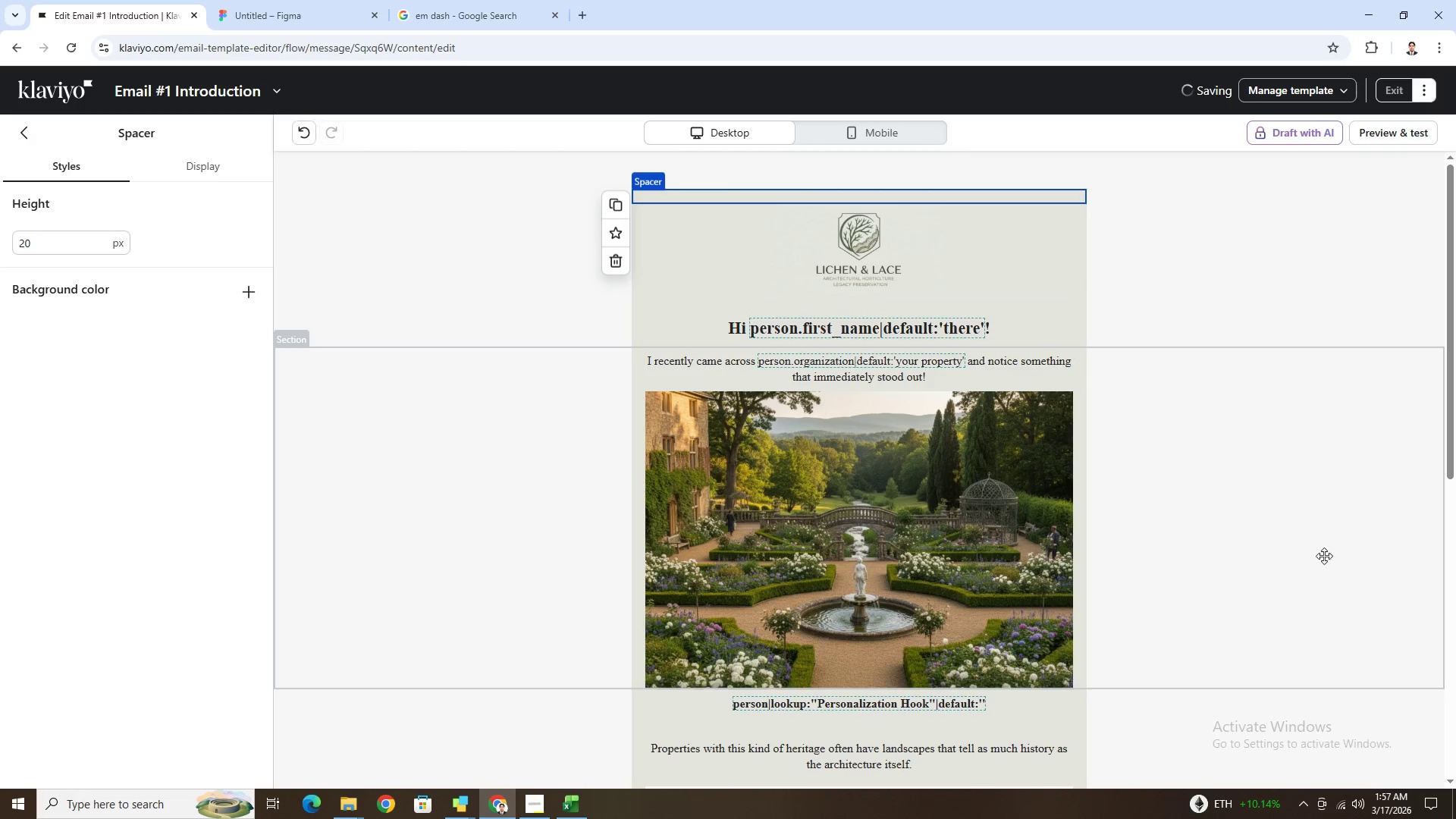 
left_click([1326, 595])
 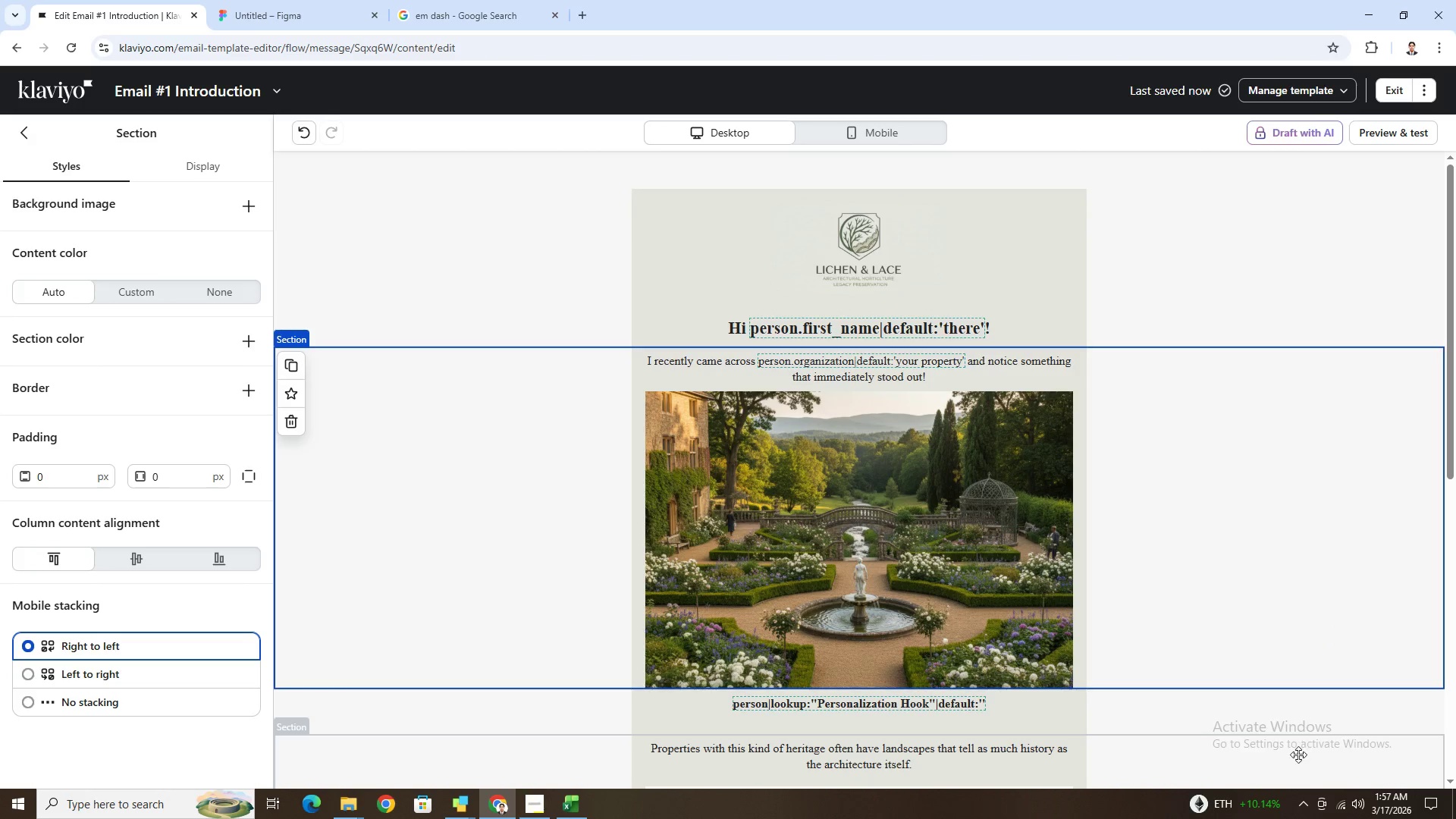 
left_click([1244, 725])
 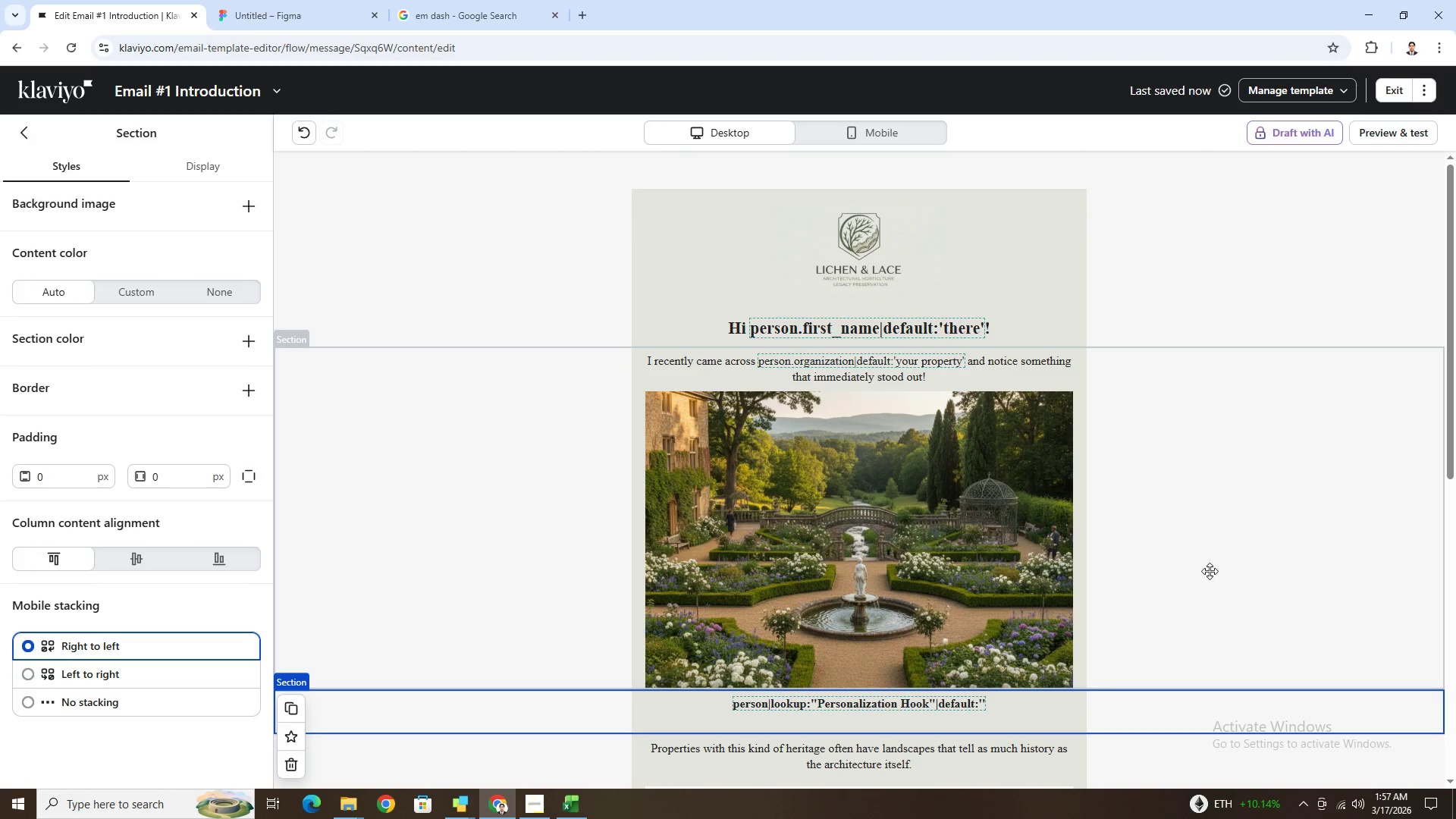 
scroll: coordinate [1215, 557], scroll_direction: down, amount: 4.0
 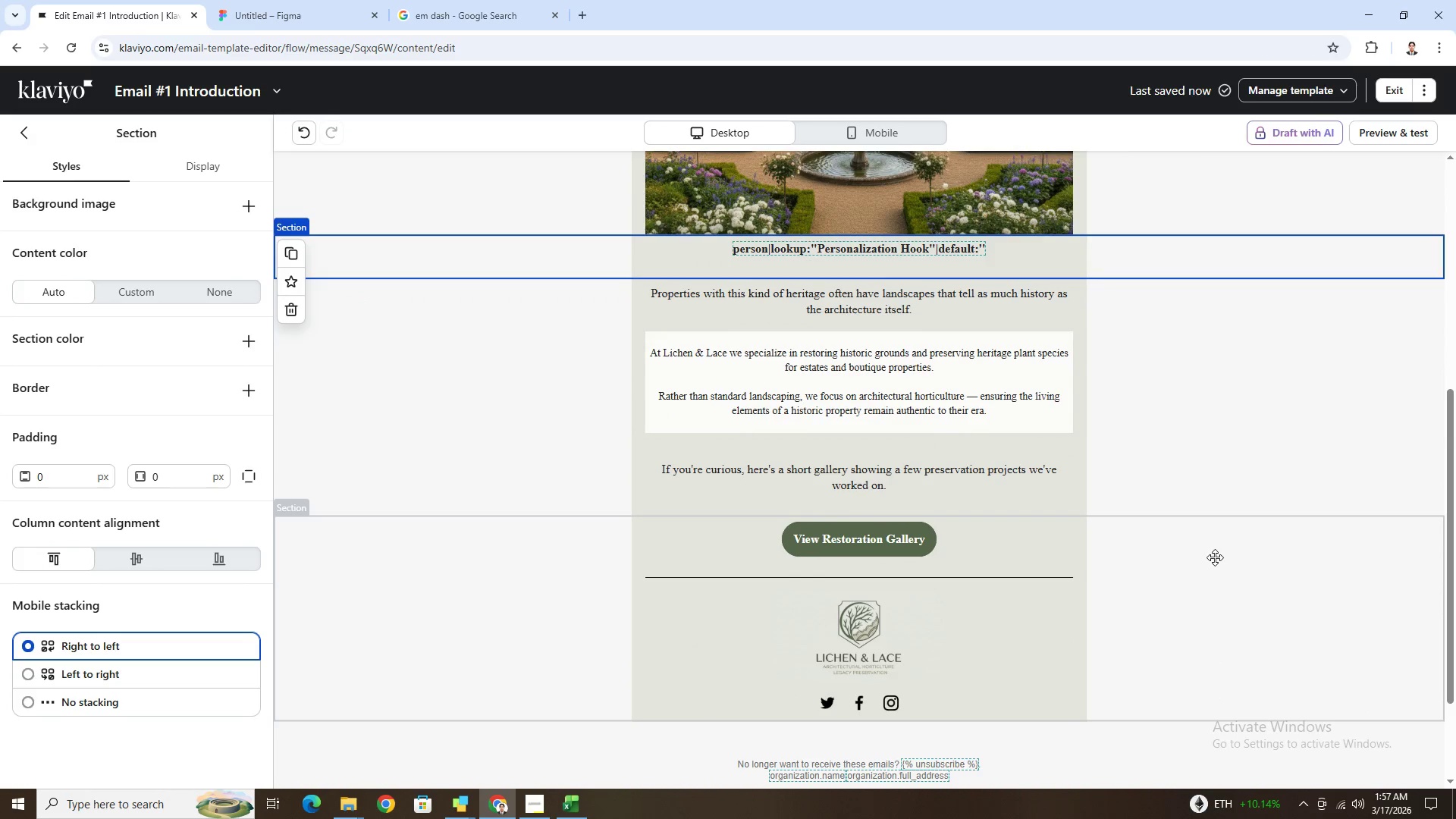 
scroll: coordinate [1215, 557], scroll_direction: up, amount: 1.0
 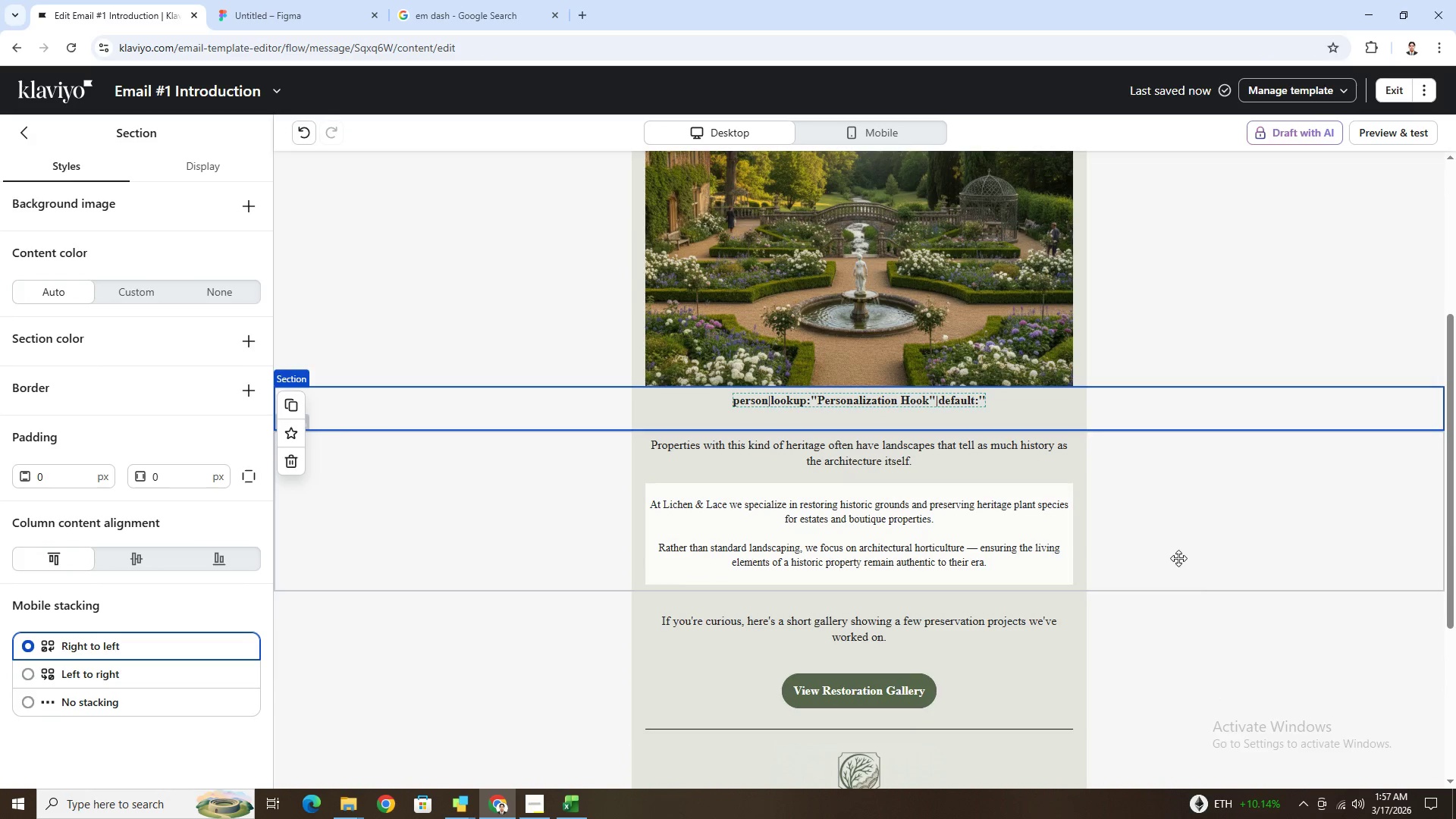 
scroll: coordinate [1178, 559], scroll_direction: down, amount: 2.0
 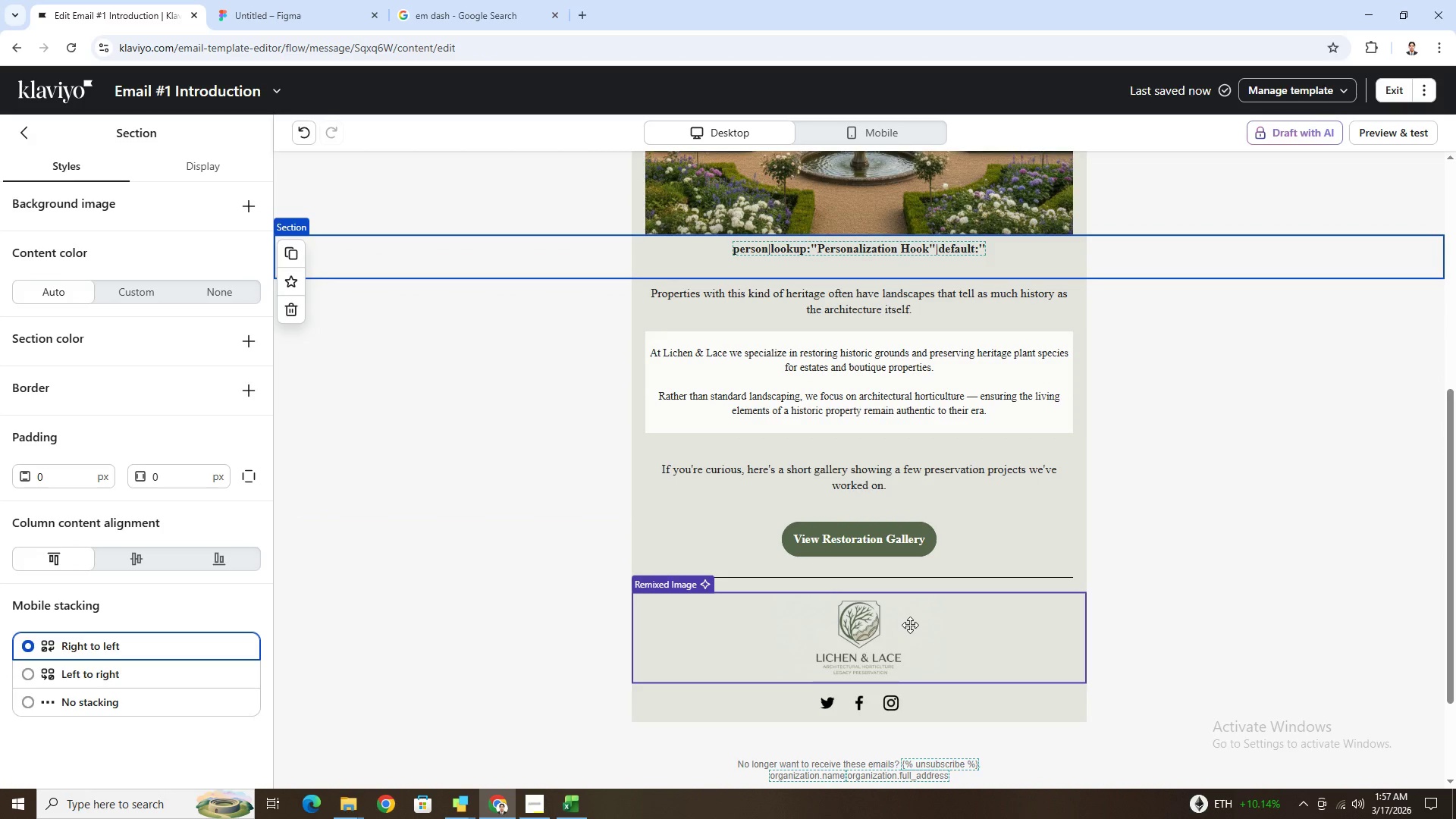 
left_click([907, 615])
 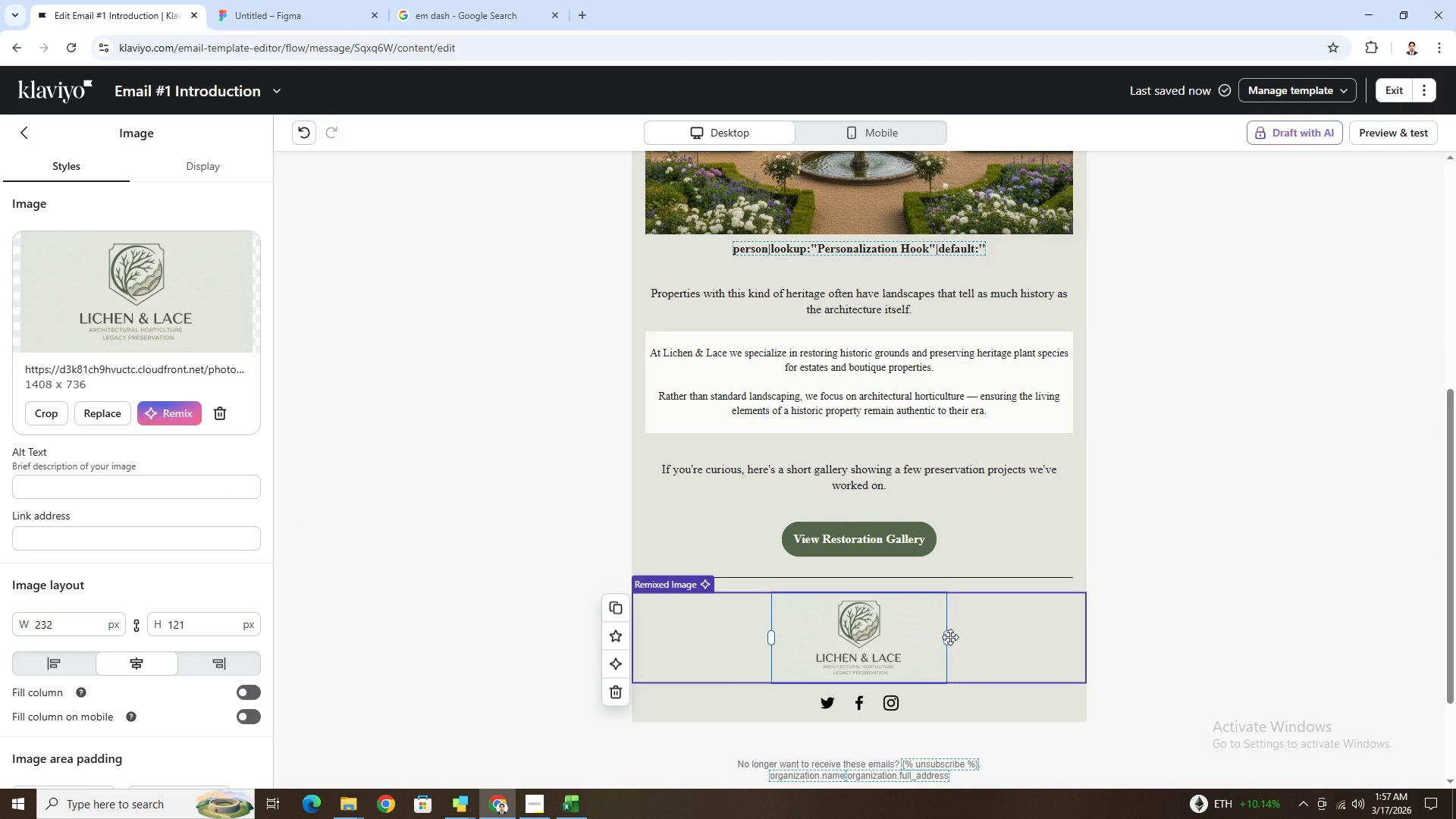 
left_click_drag(start_coordinate=[949, 636], to_coordinate=[902, 650])
 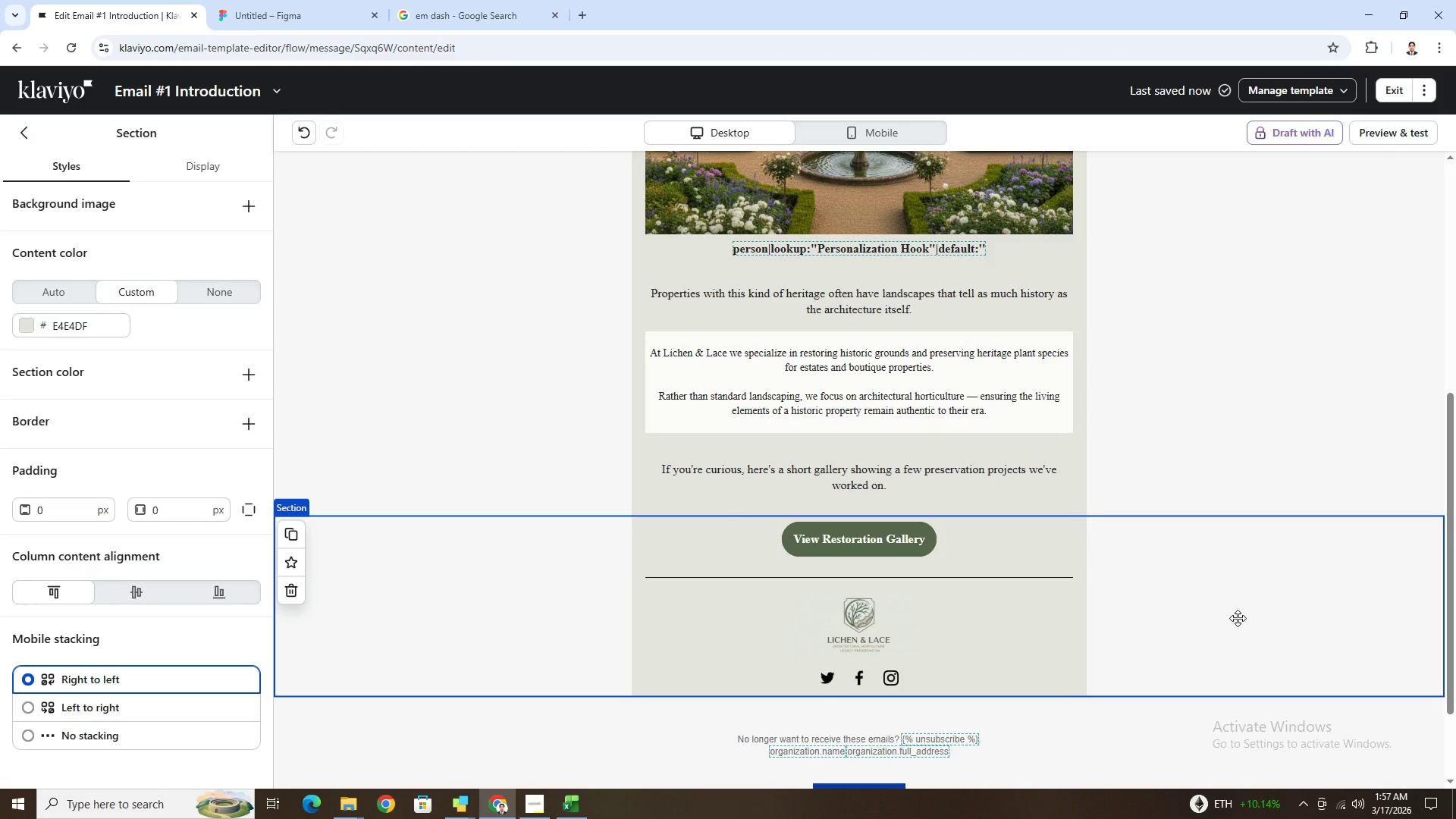 
scroll: coordinate [1031, 453], scroll_direction: up, amount: 7.0
 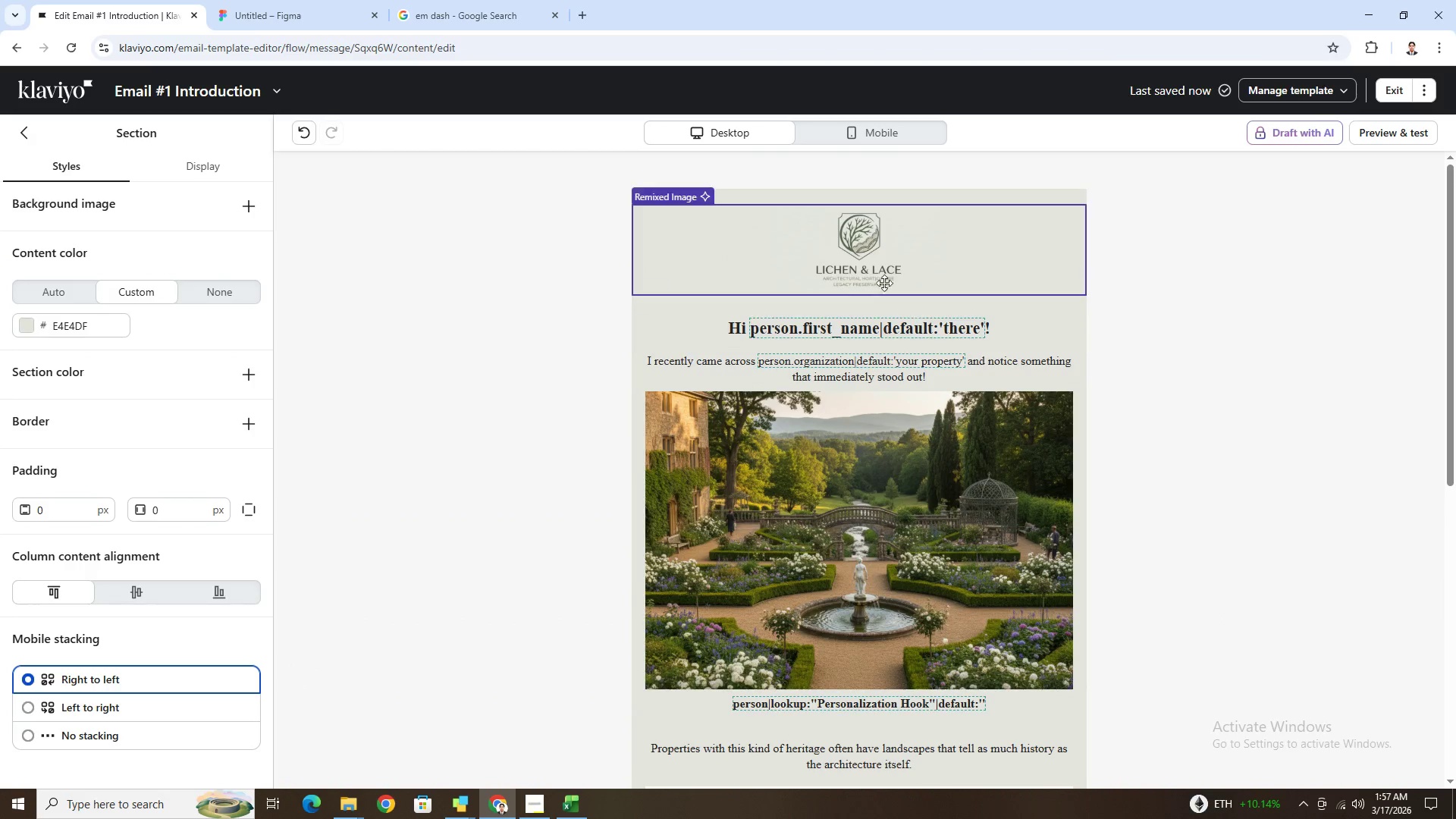 
left_click([877, 263])
 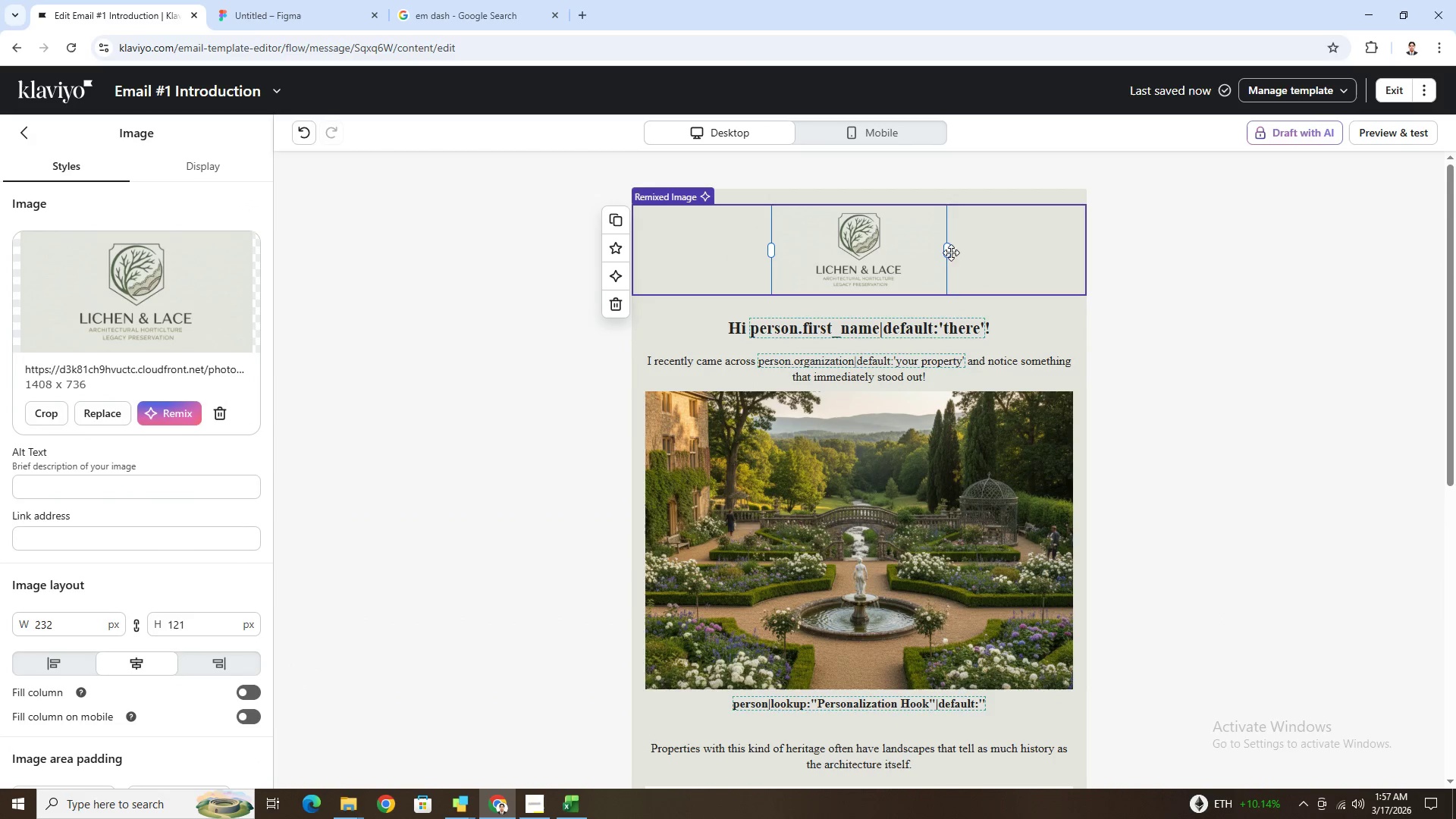 
left_click_drag(start_coordinate=[949, 252], to_coordinate=[907, 261])
 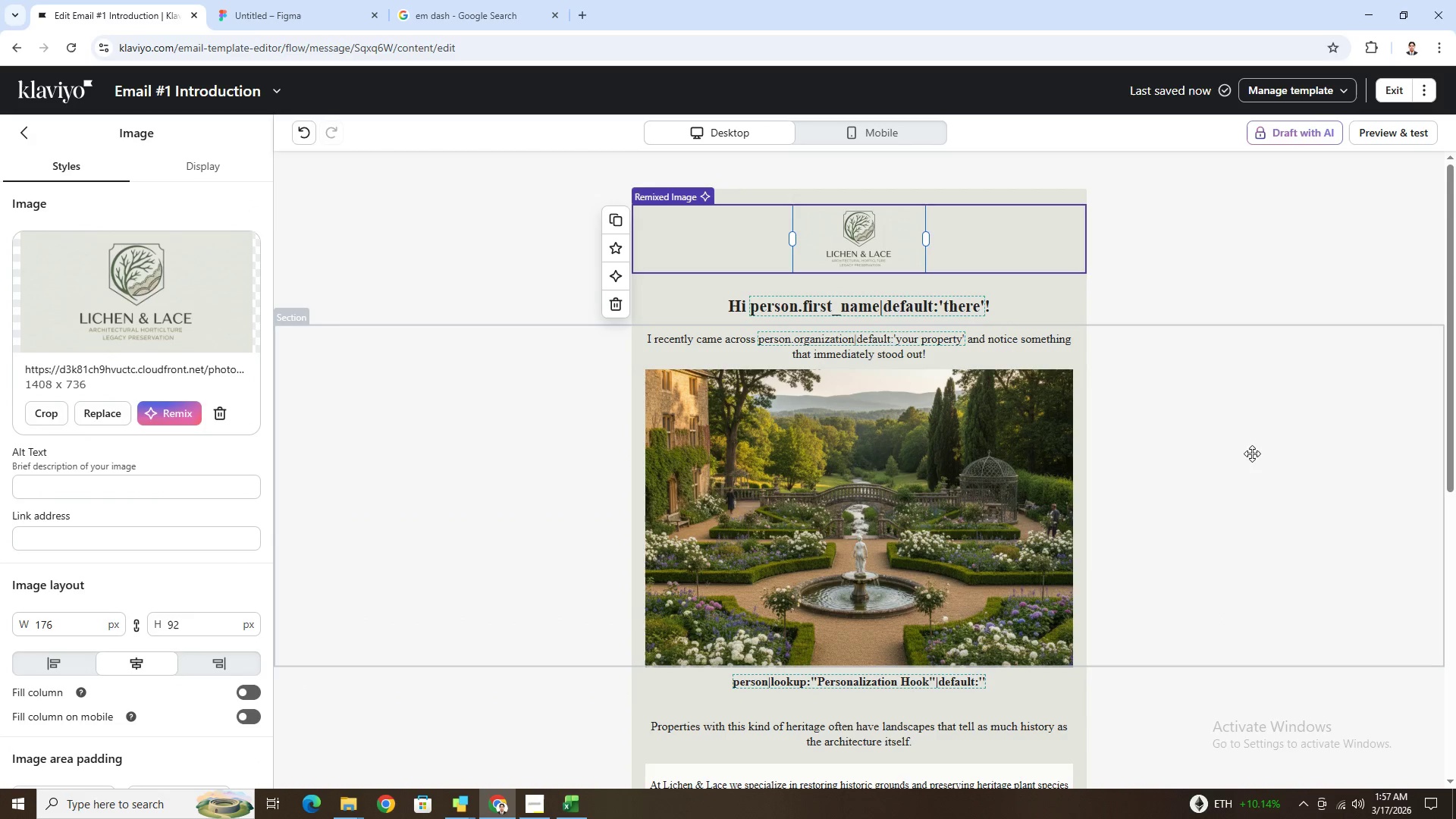 
left_click([1253, 453])
 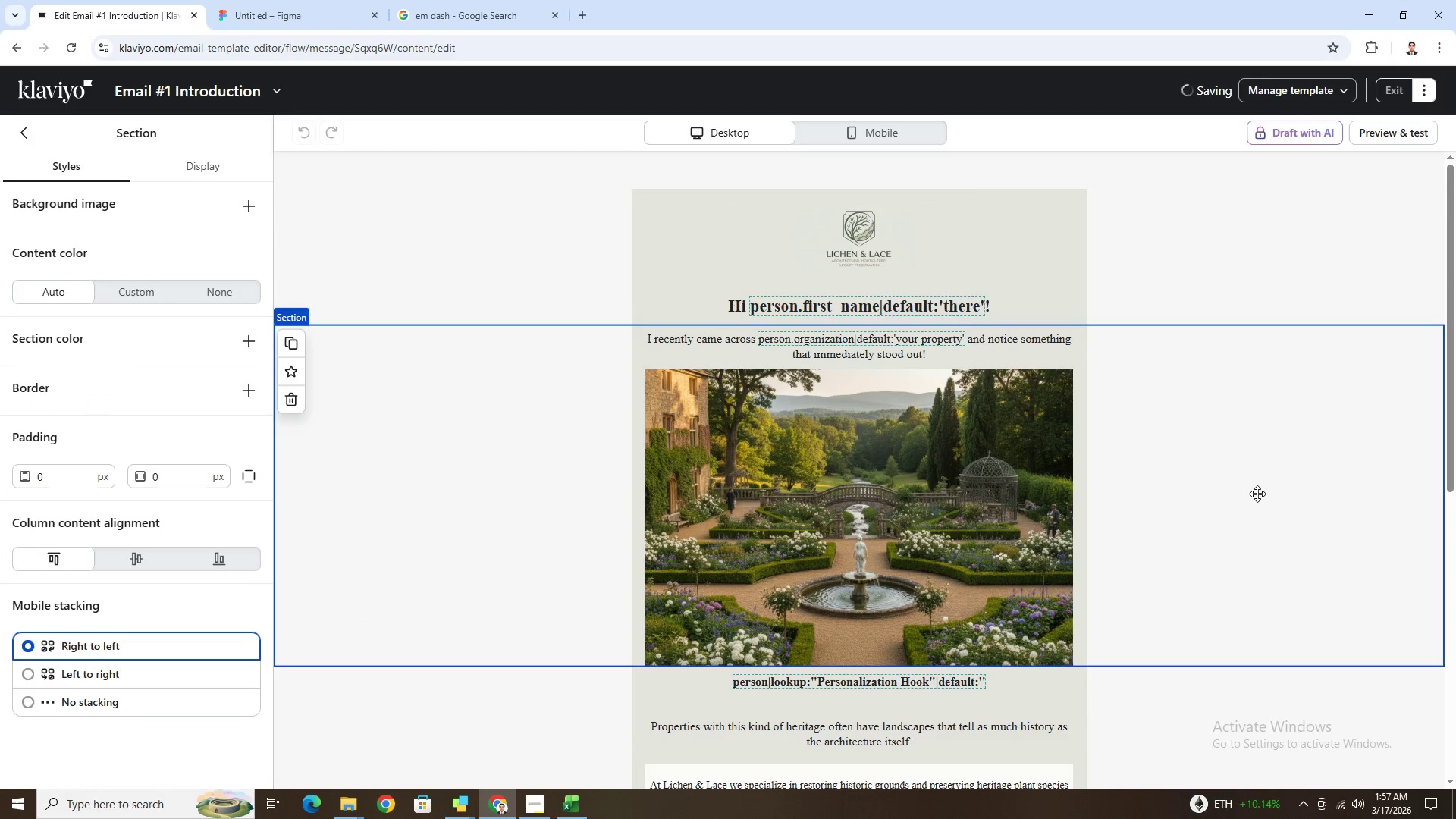 
scroll: coordinate [1258, 534], scroll_direction: down, amount: 6.0
 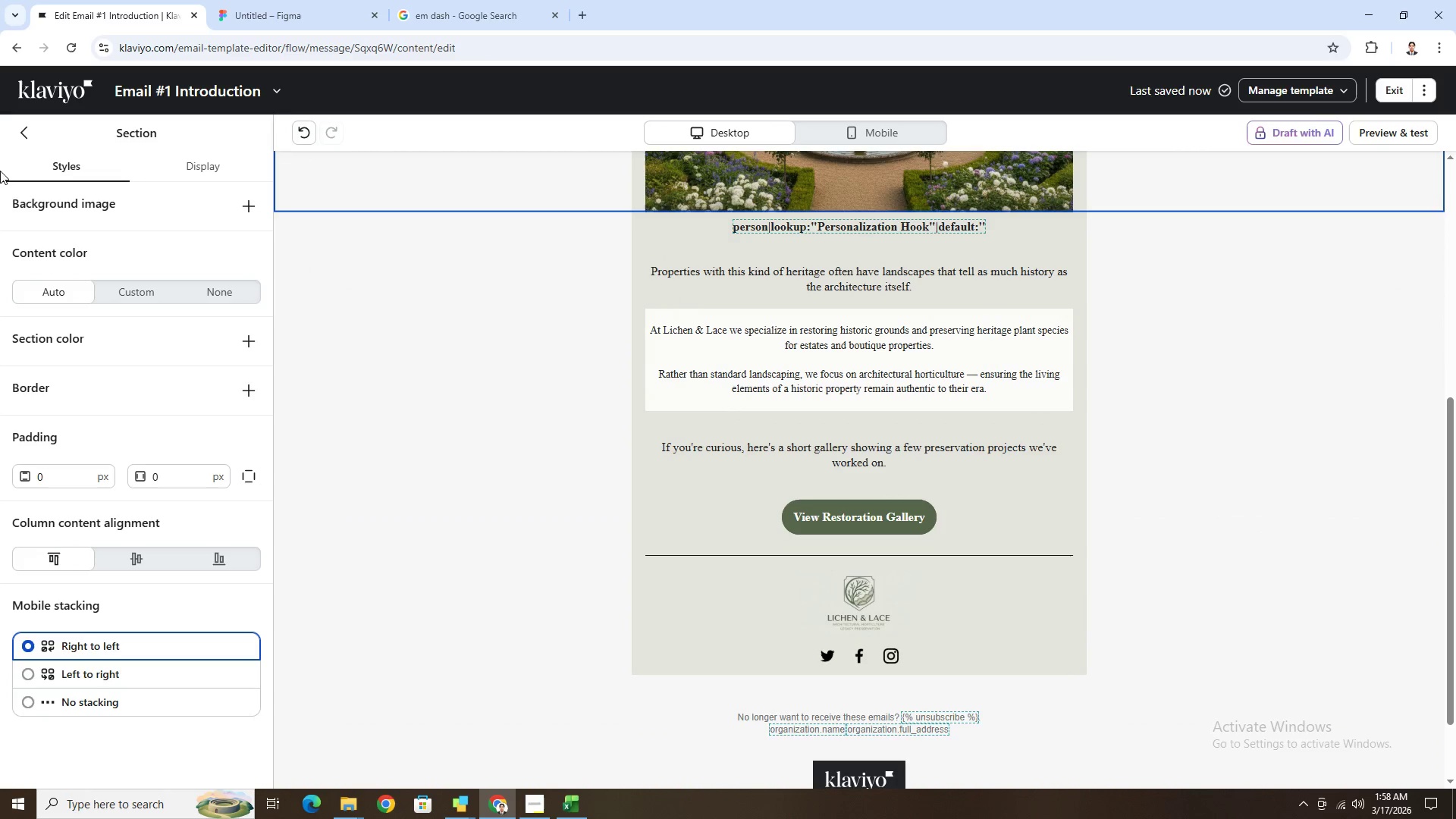 
left_click([22, 131])
 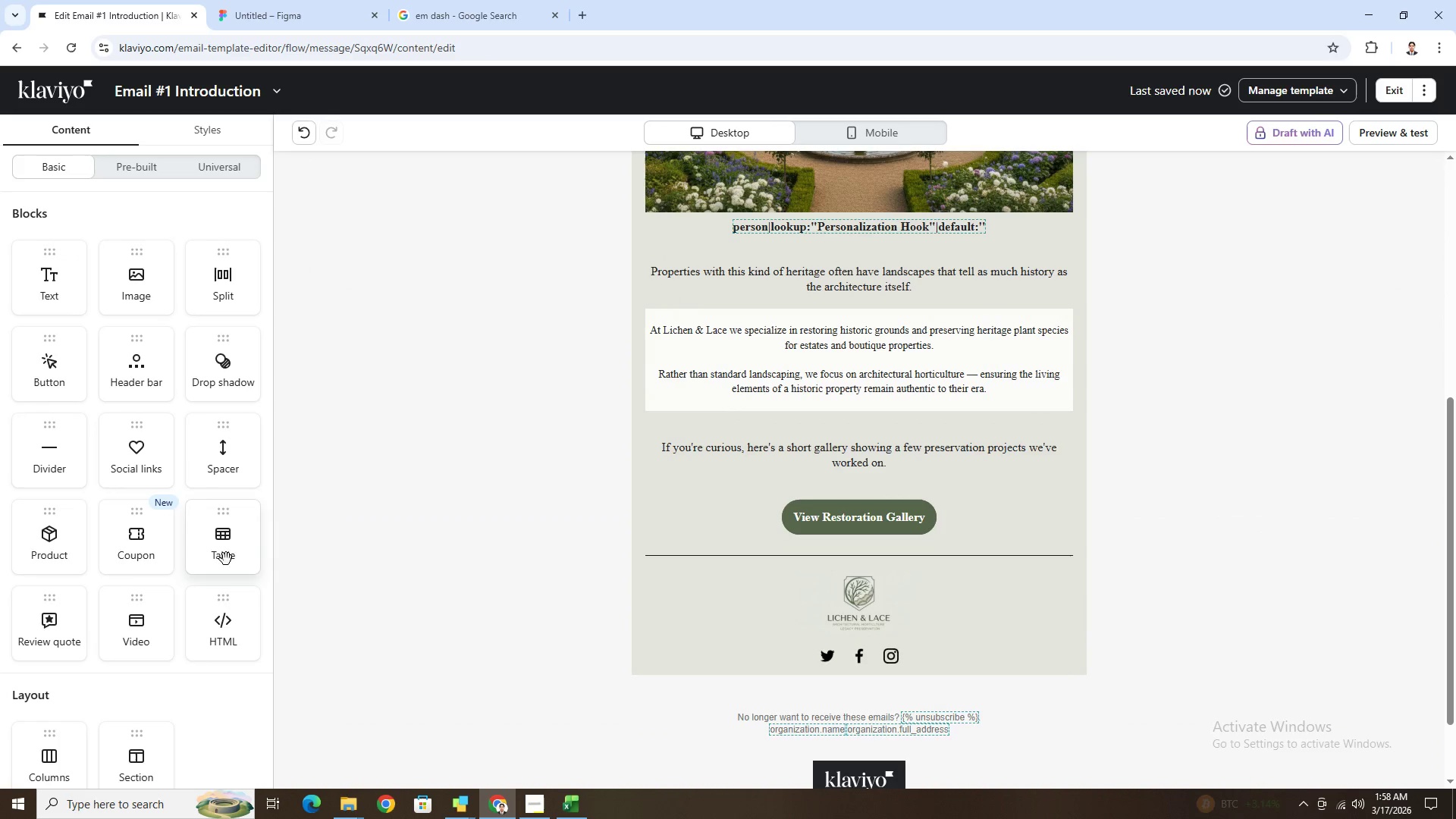 
left_click_drag(start_coordinate=[233, 436], to_coordinate=[1008, 563])
 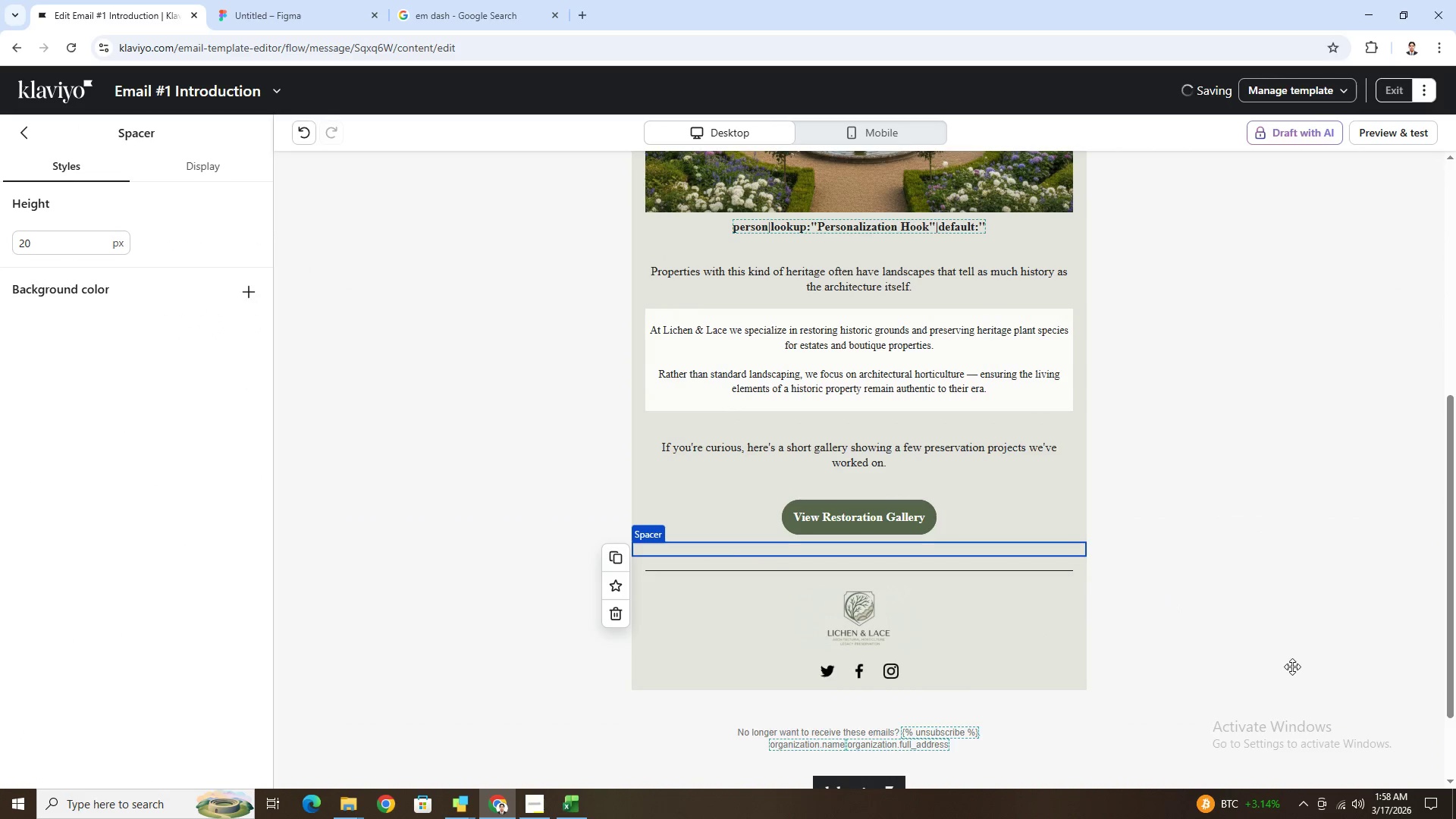 
left_click([1323, 702])
 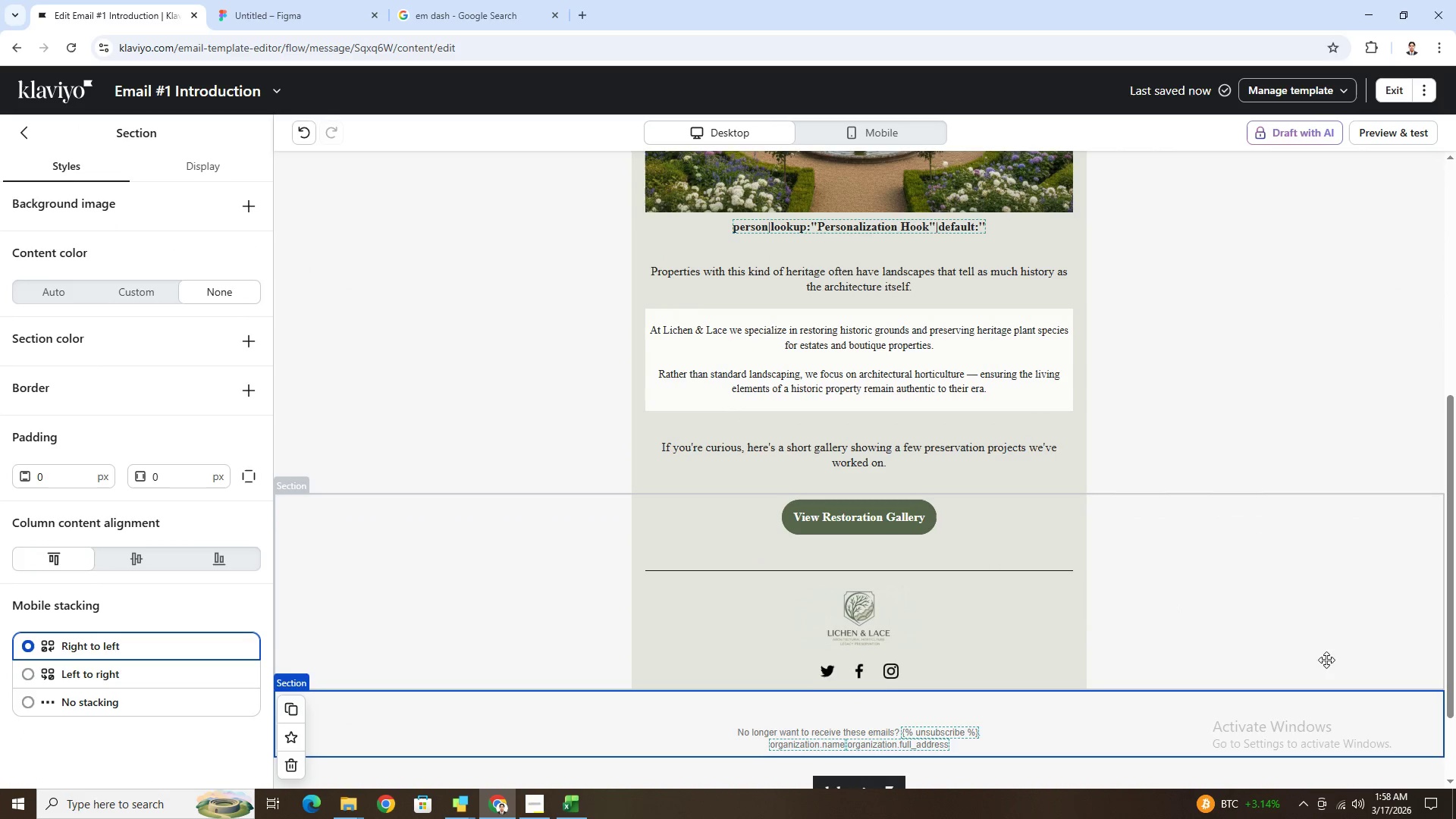 
scroll: coordinate [1261, 524], scroll_direction: up, amount: 5.0
 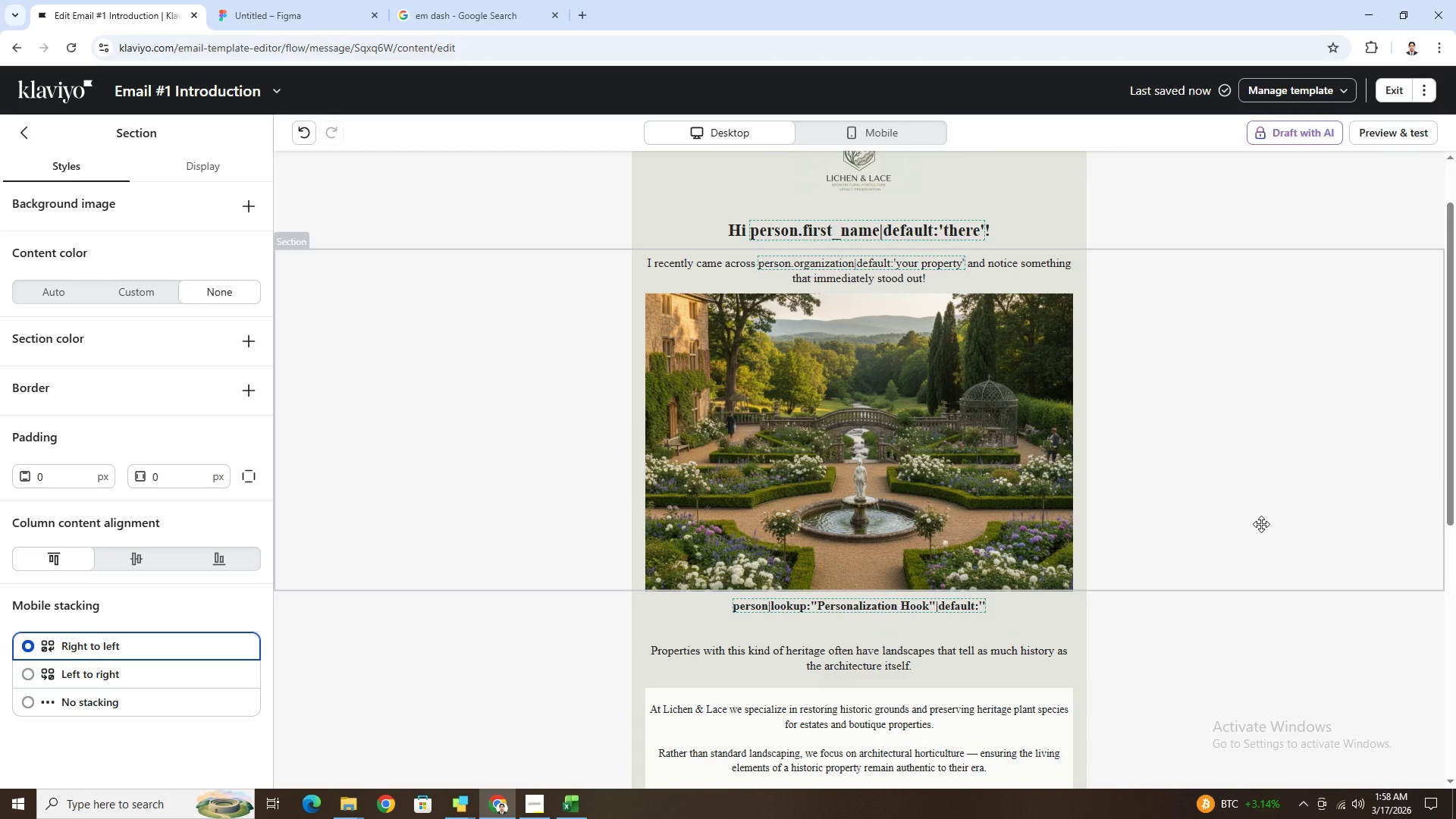 
scroll: coordinate [1035, 626], scroll_direction: down, amount: 4.0
 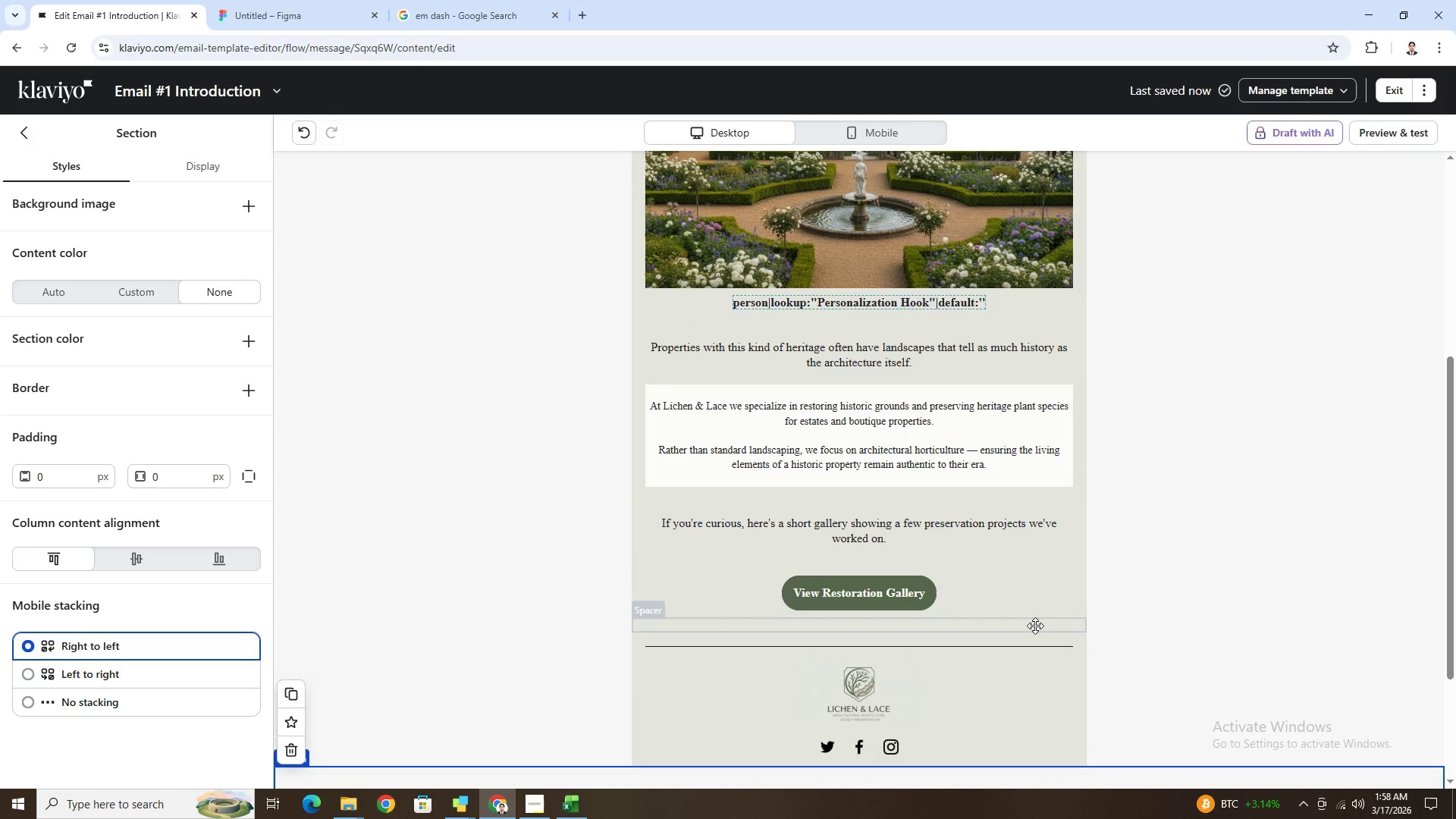 
scroll: coordinate [1035, 625], scroll_direction: up, amount: 5.0
 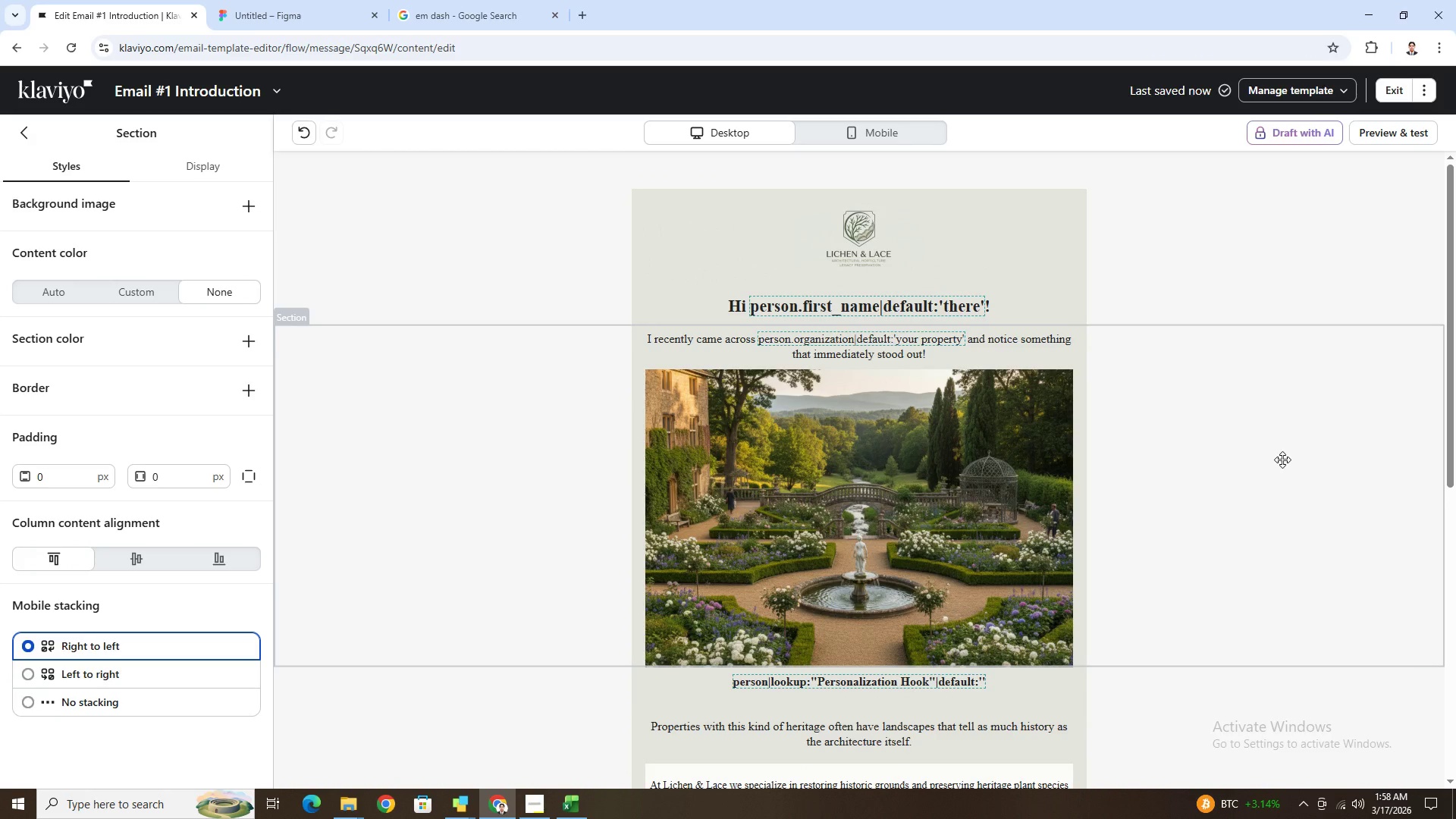 
scroll: coordinate [1282, 459], scroll_direction: down, amount: 5.0
 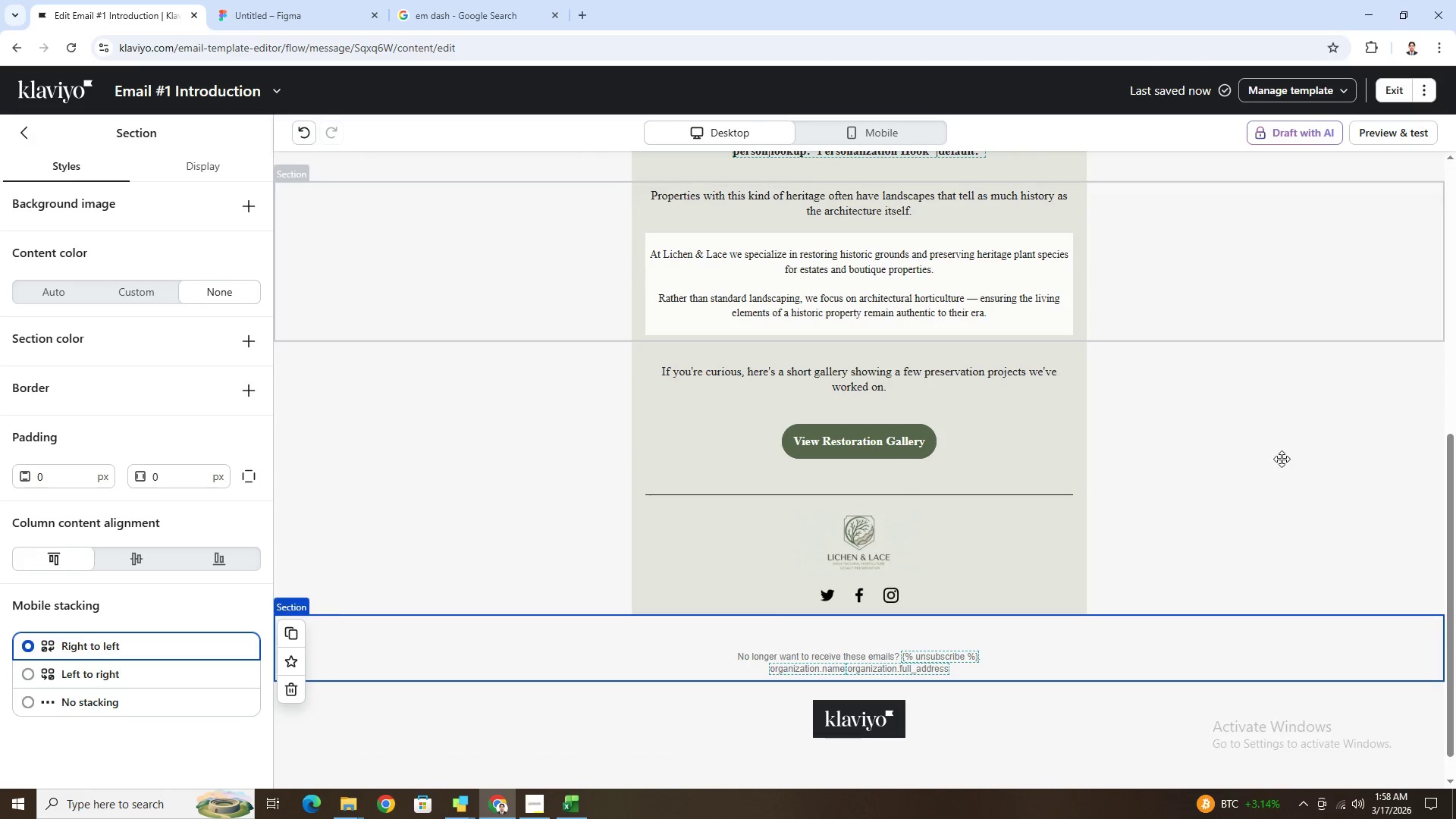 
scroll: coordinate [1282, 460], scroll_direction: up, amount: 10.0
 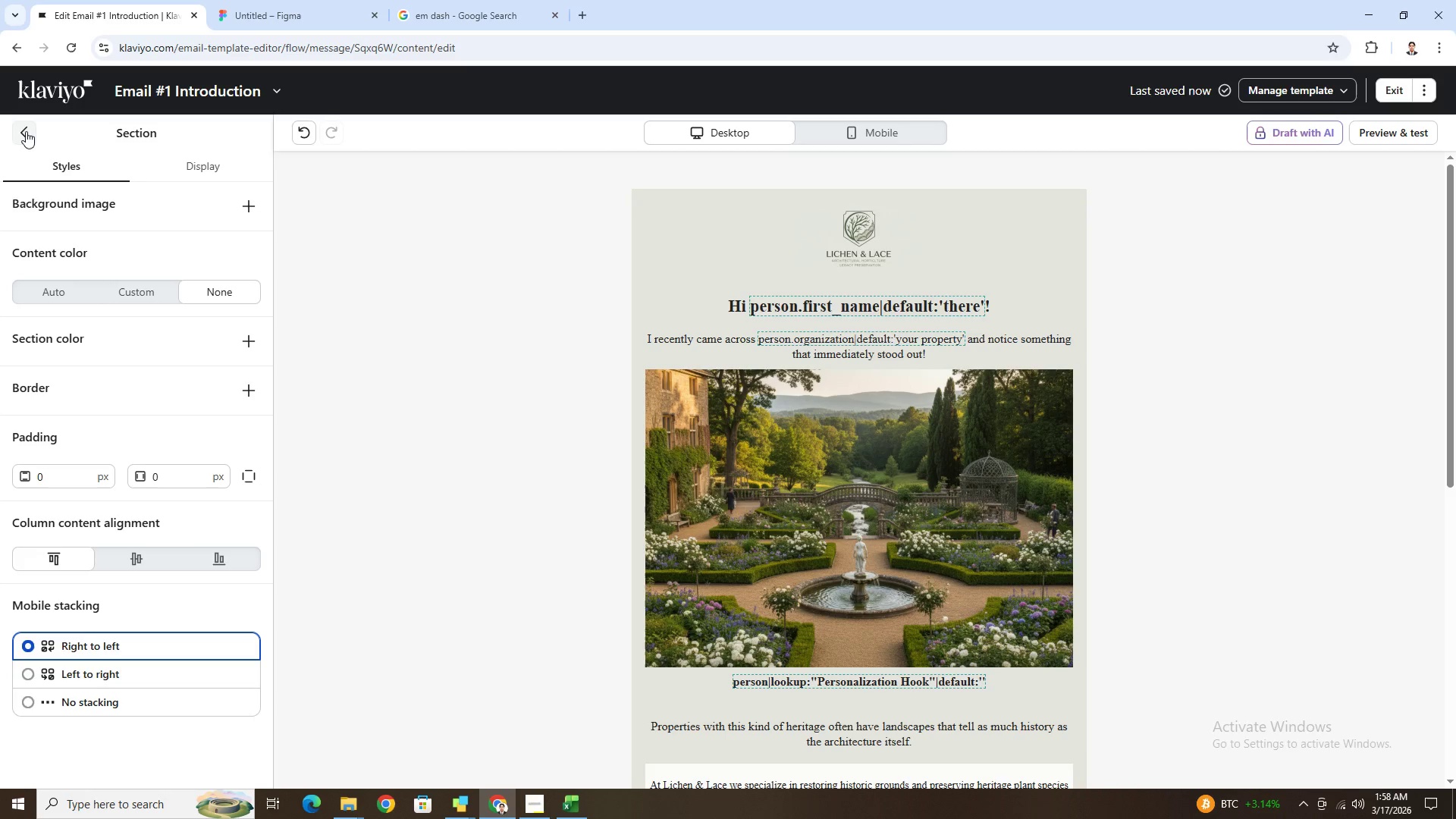 
left_click([25, 131])
 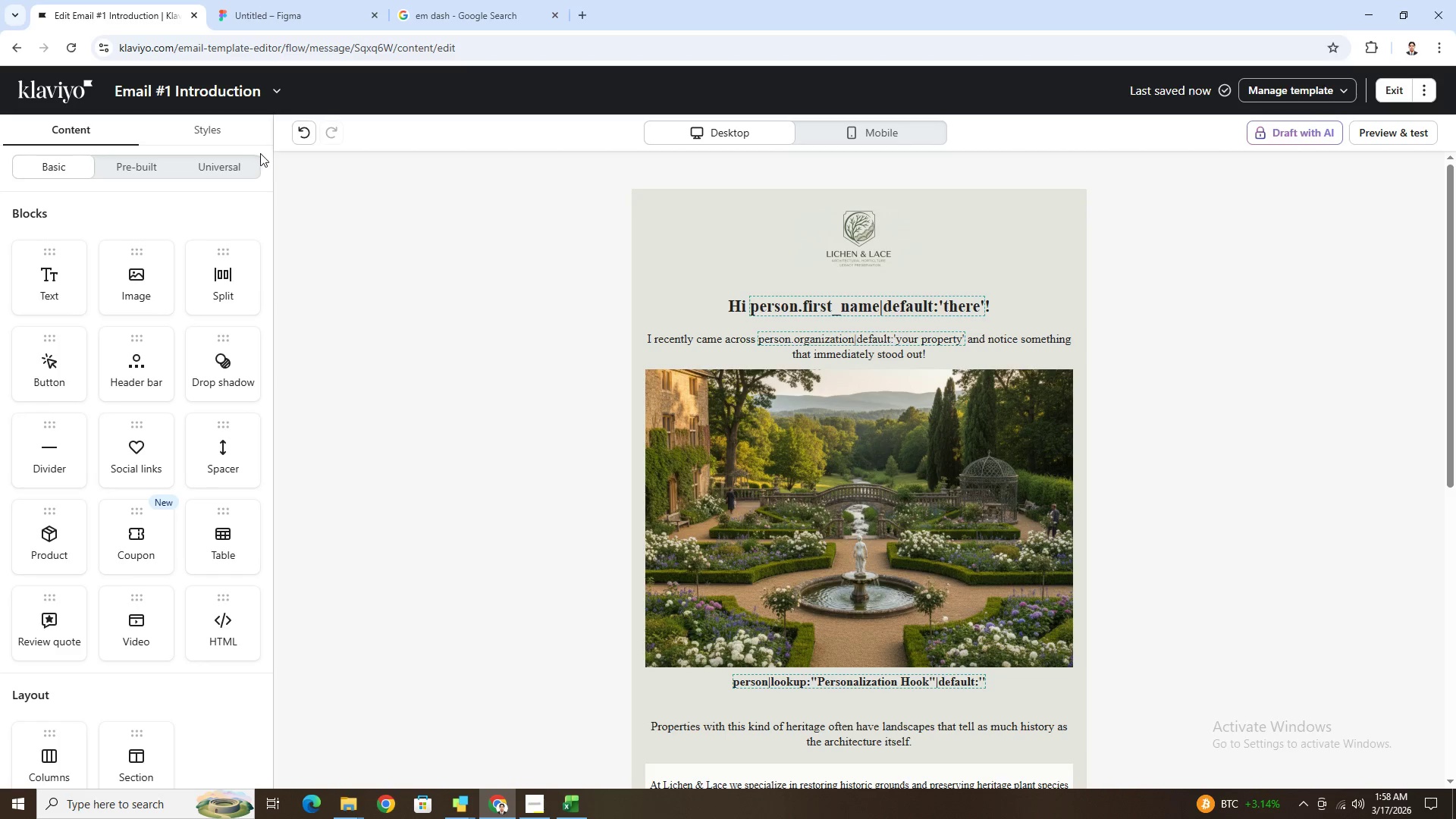 
scroll: coordinate [1171, 605], scroll_direction: down, amount: 8.0
 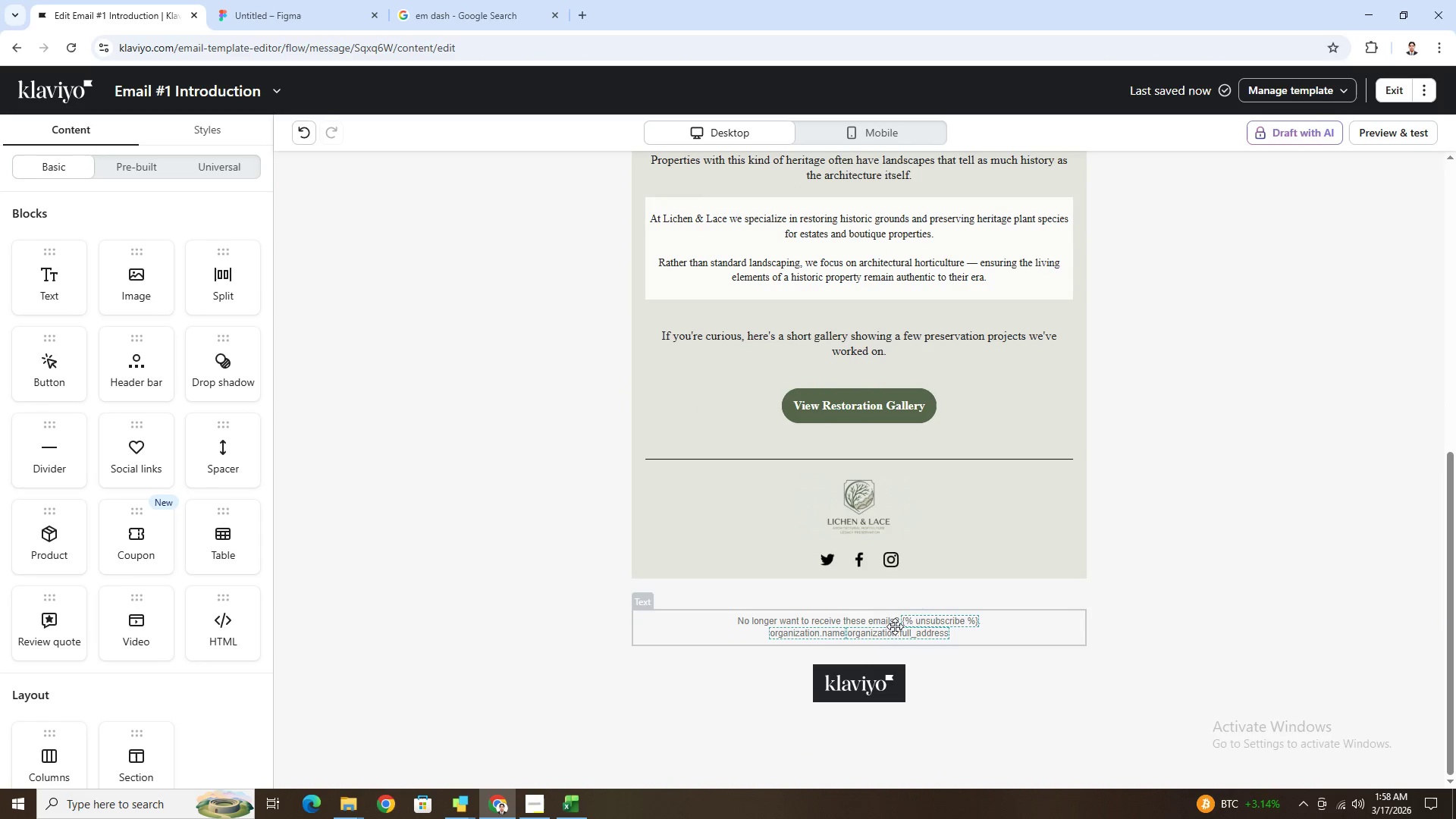 
left_click_drag(start_coordinate=[926, 630], to_coordinate=[924, 592])
 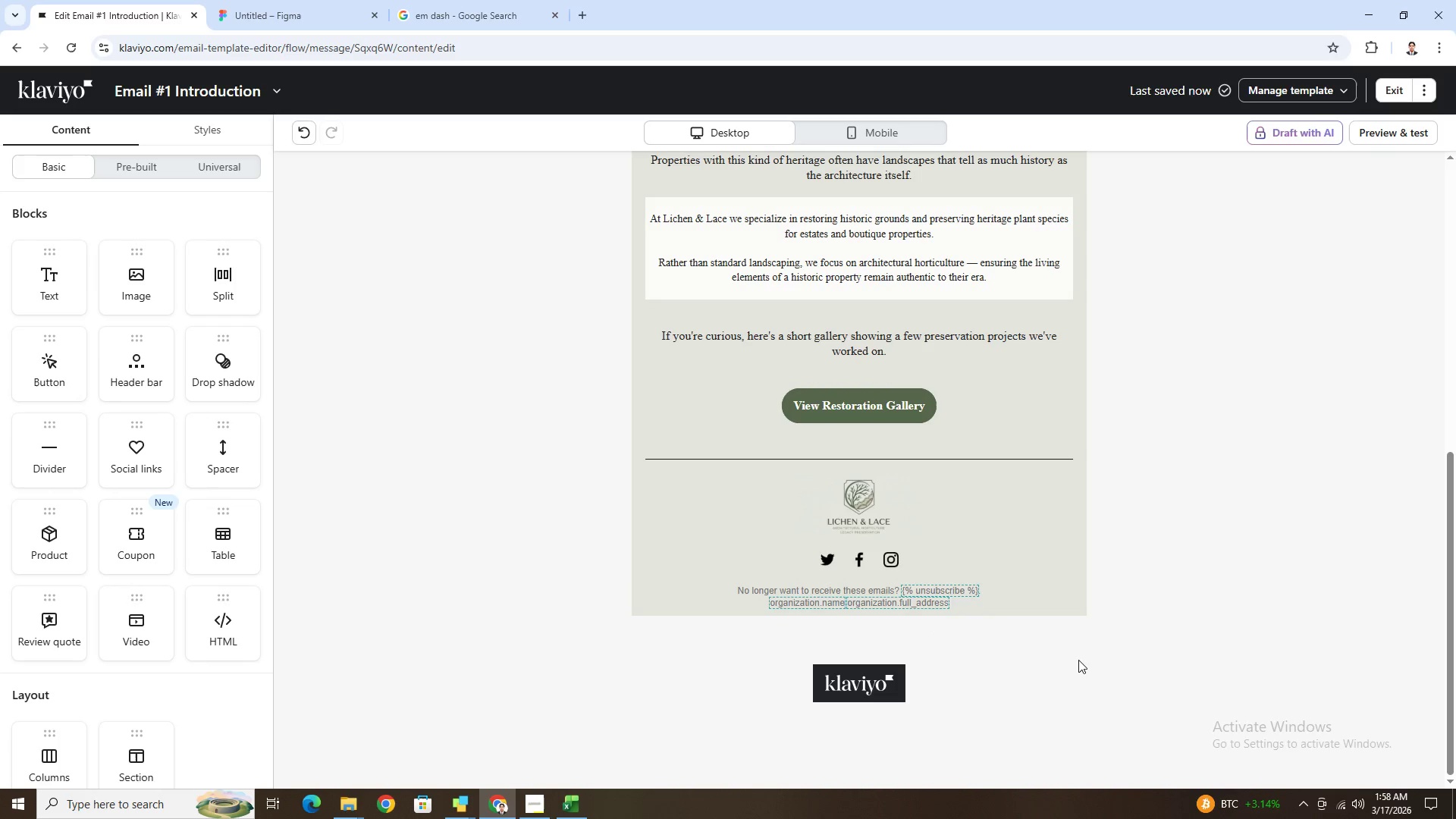 
left_click([958, 593])
 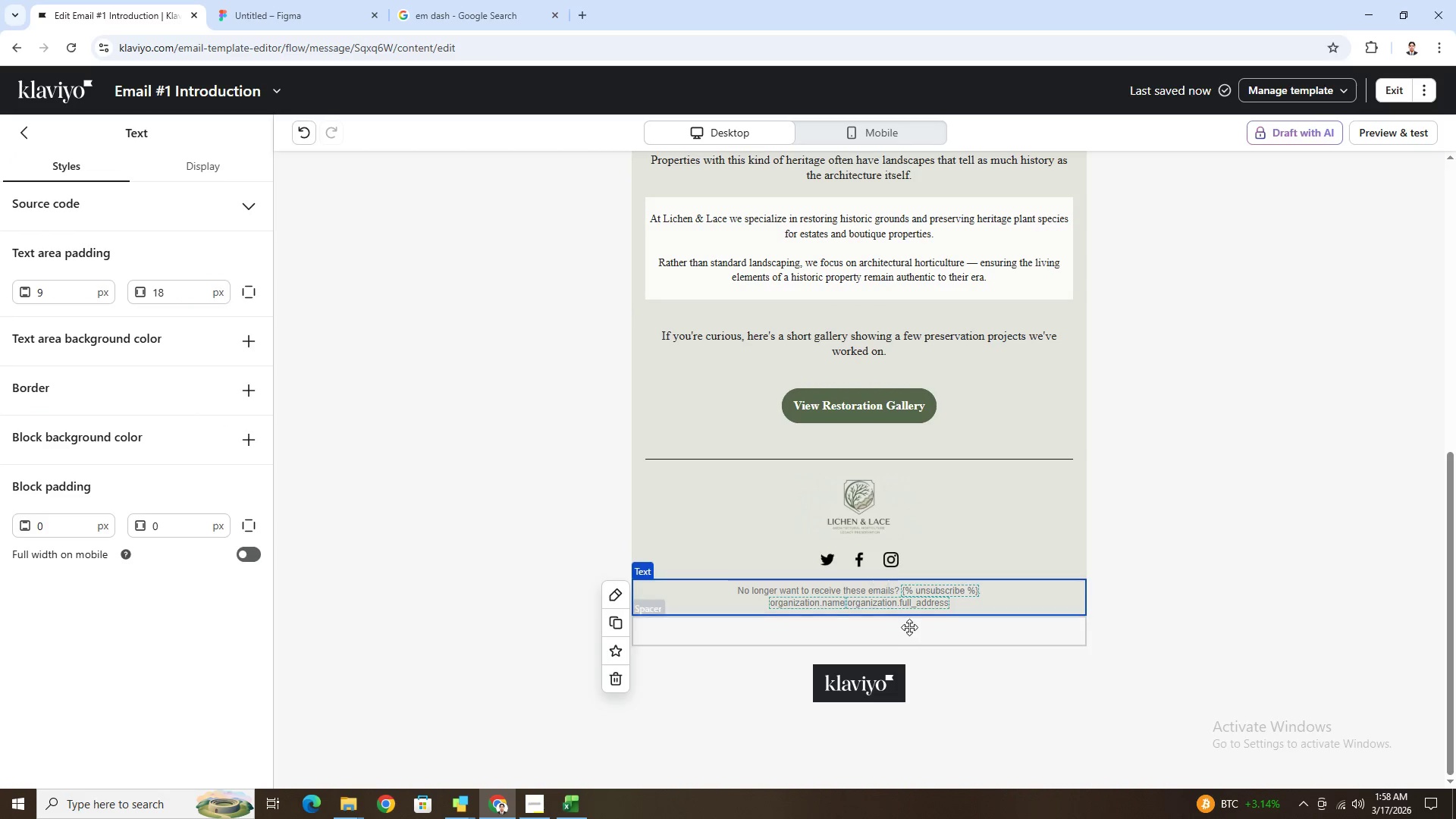 
double_click([984, 591])
 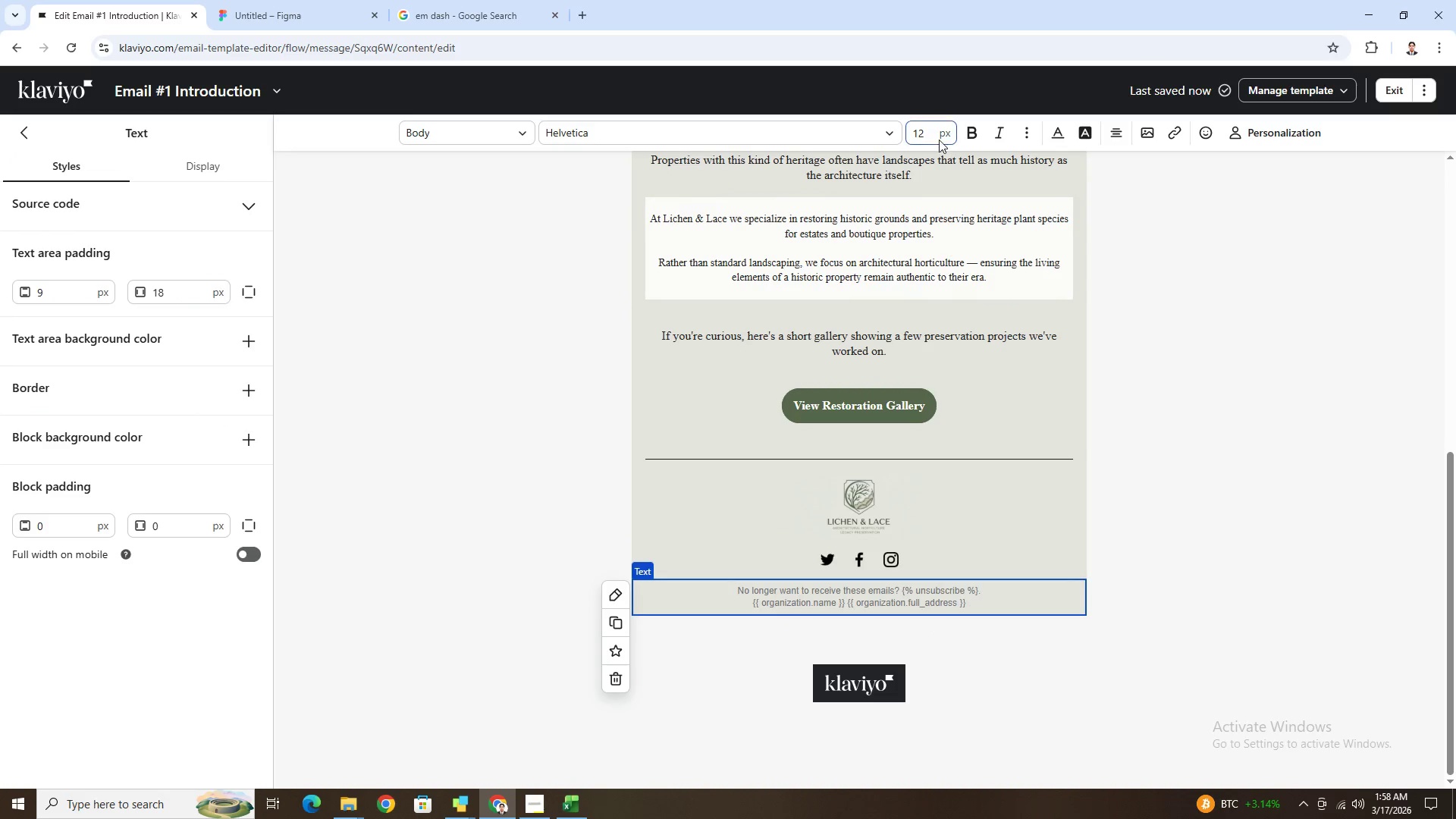 
double_click([932, 134])
 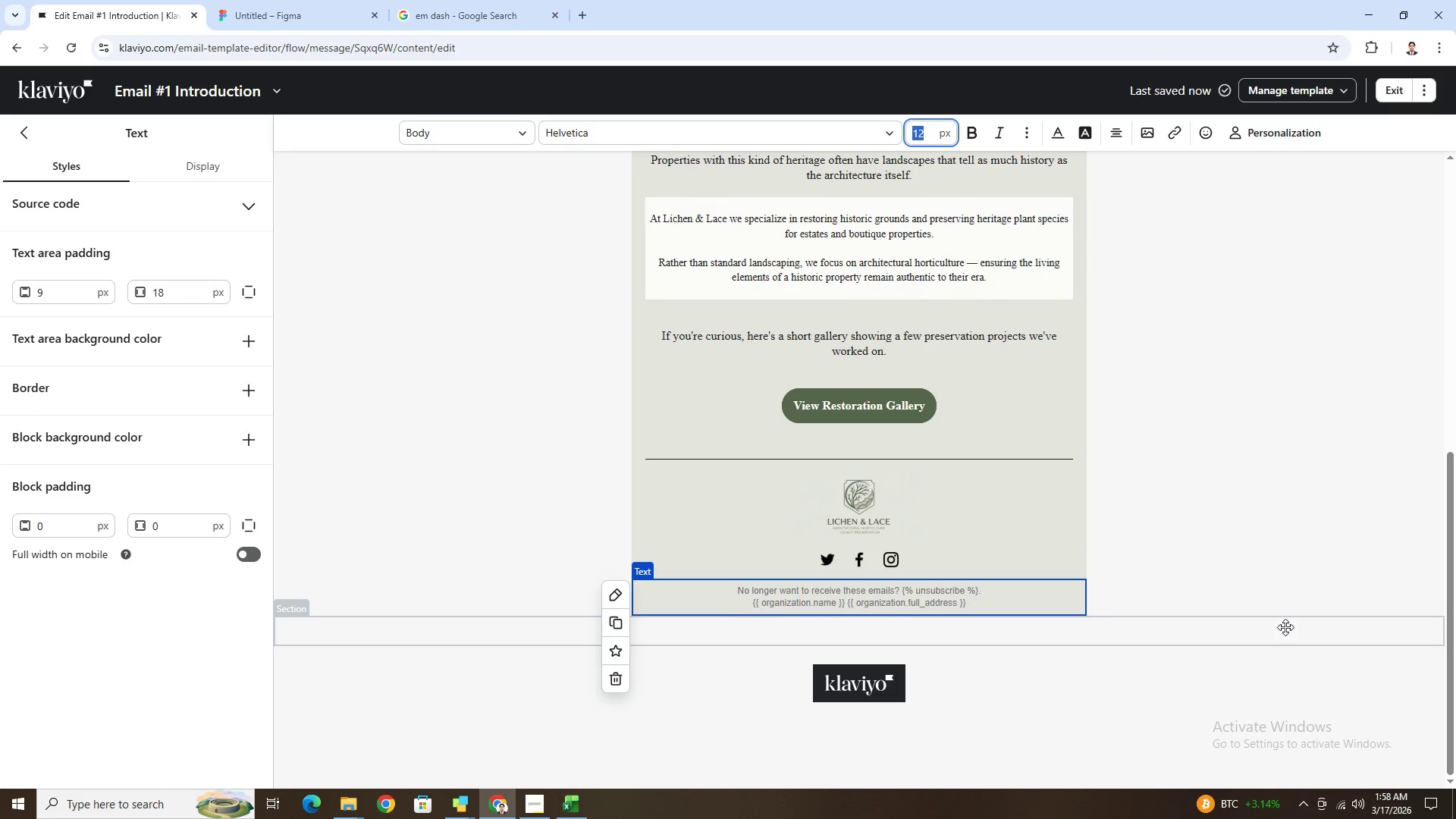 
wait(5.77)
 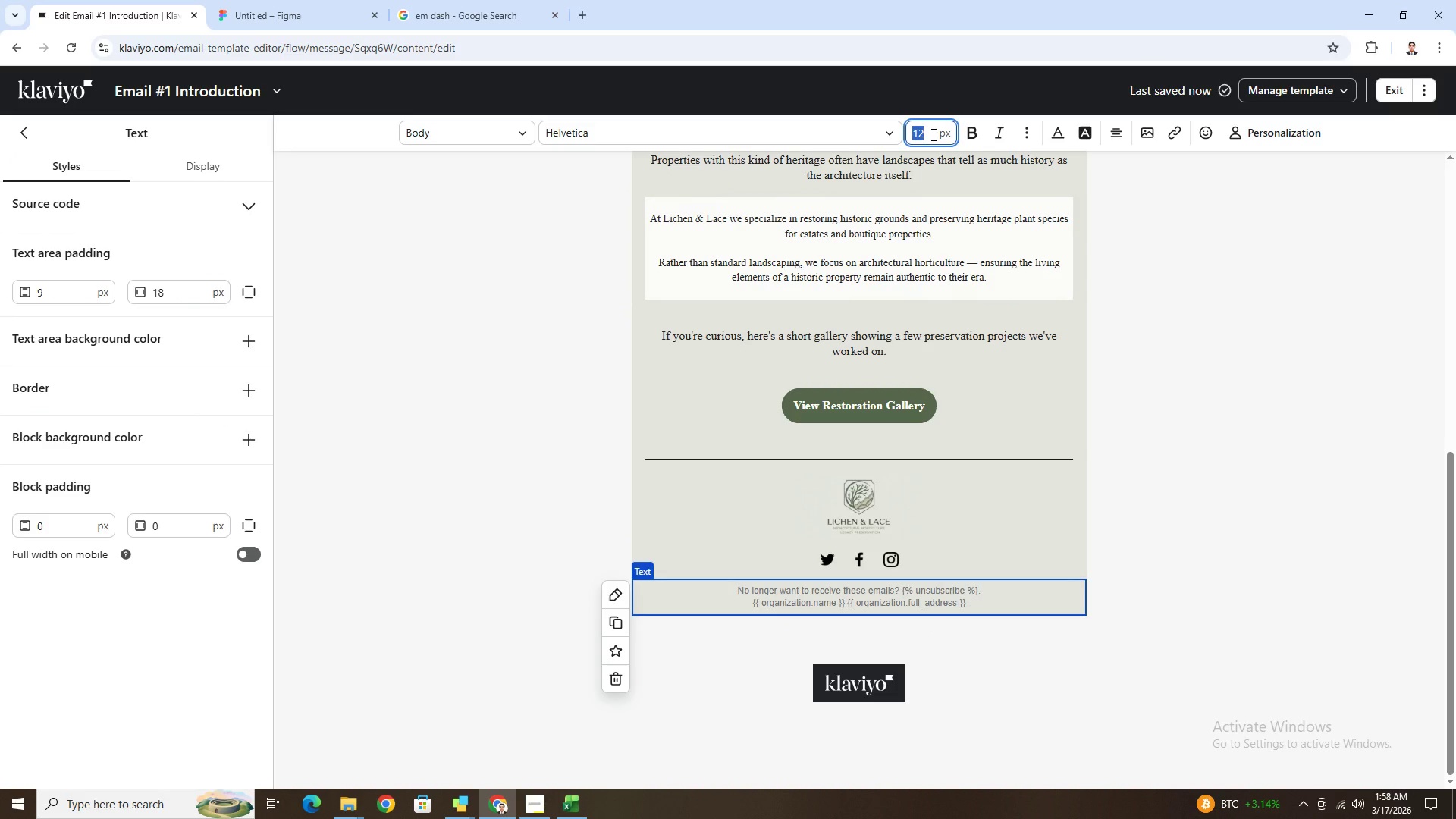 
key(Numpad1)
 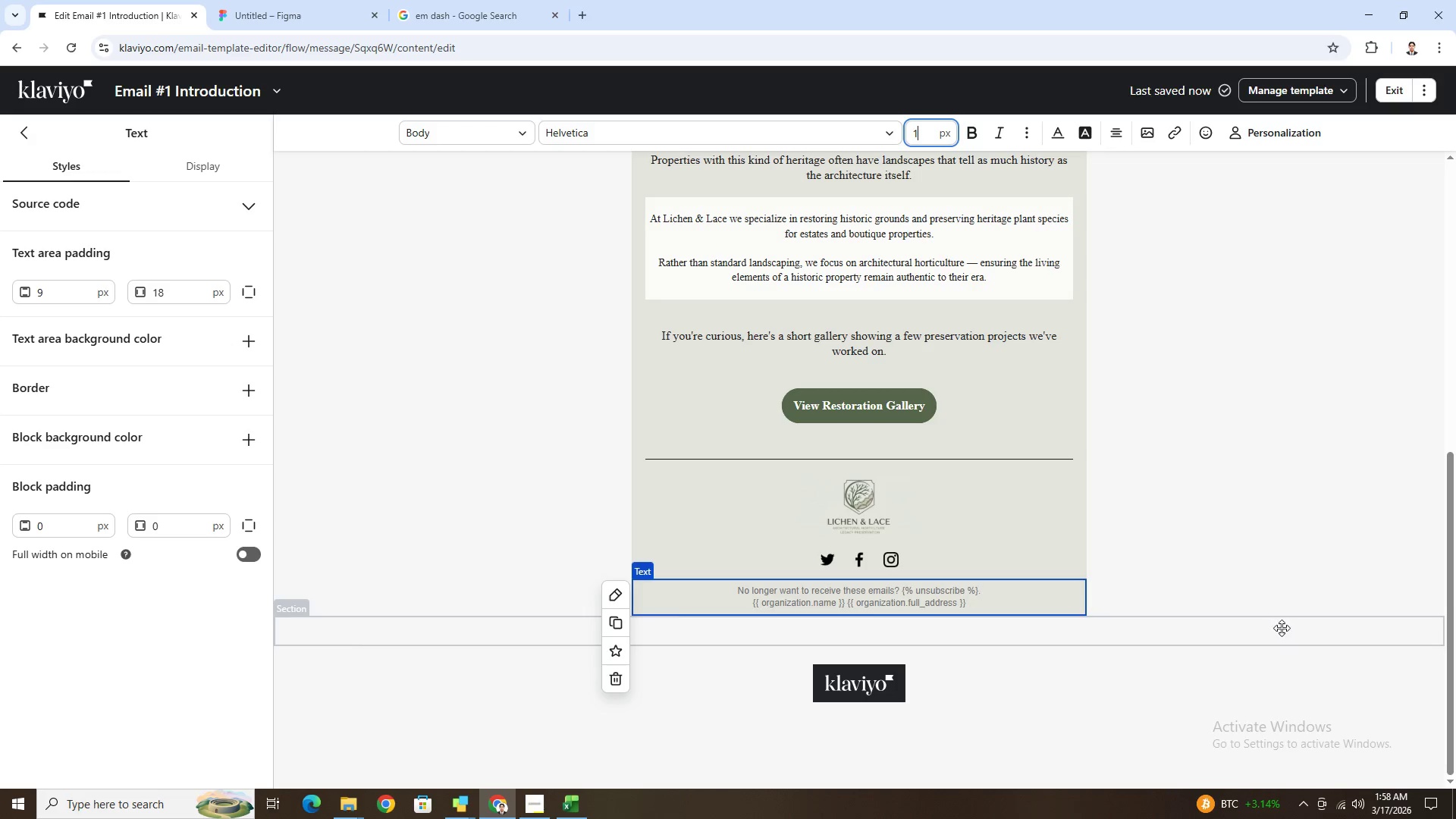 
key(Numpad0)
 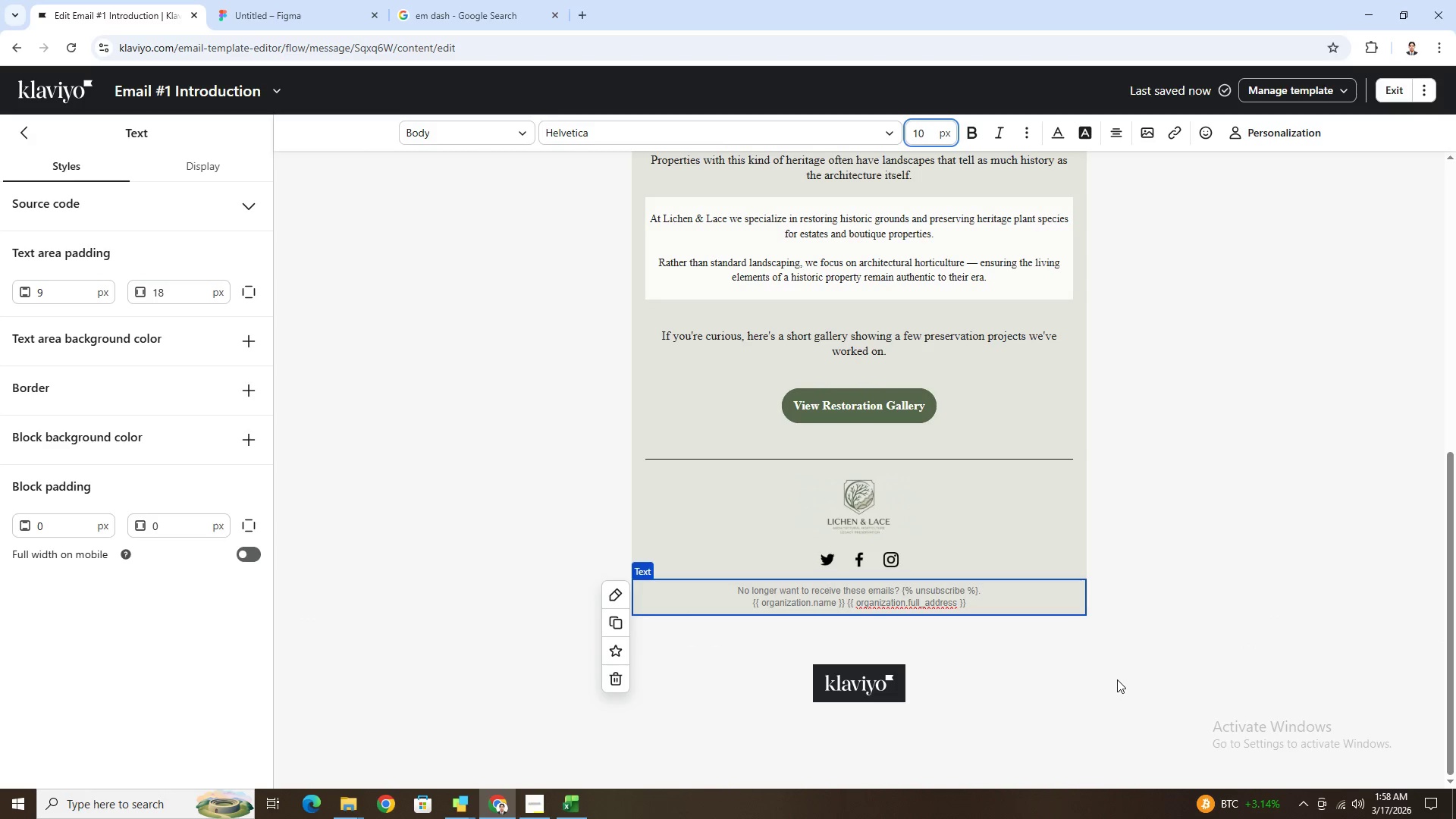 
key(Enter)
 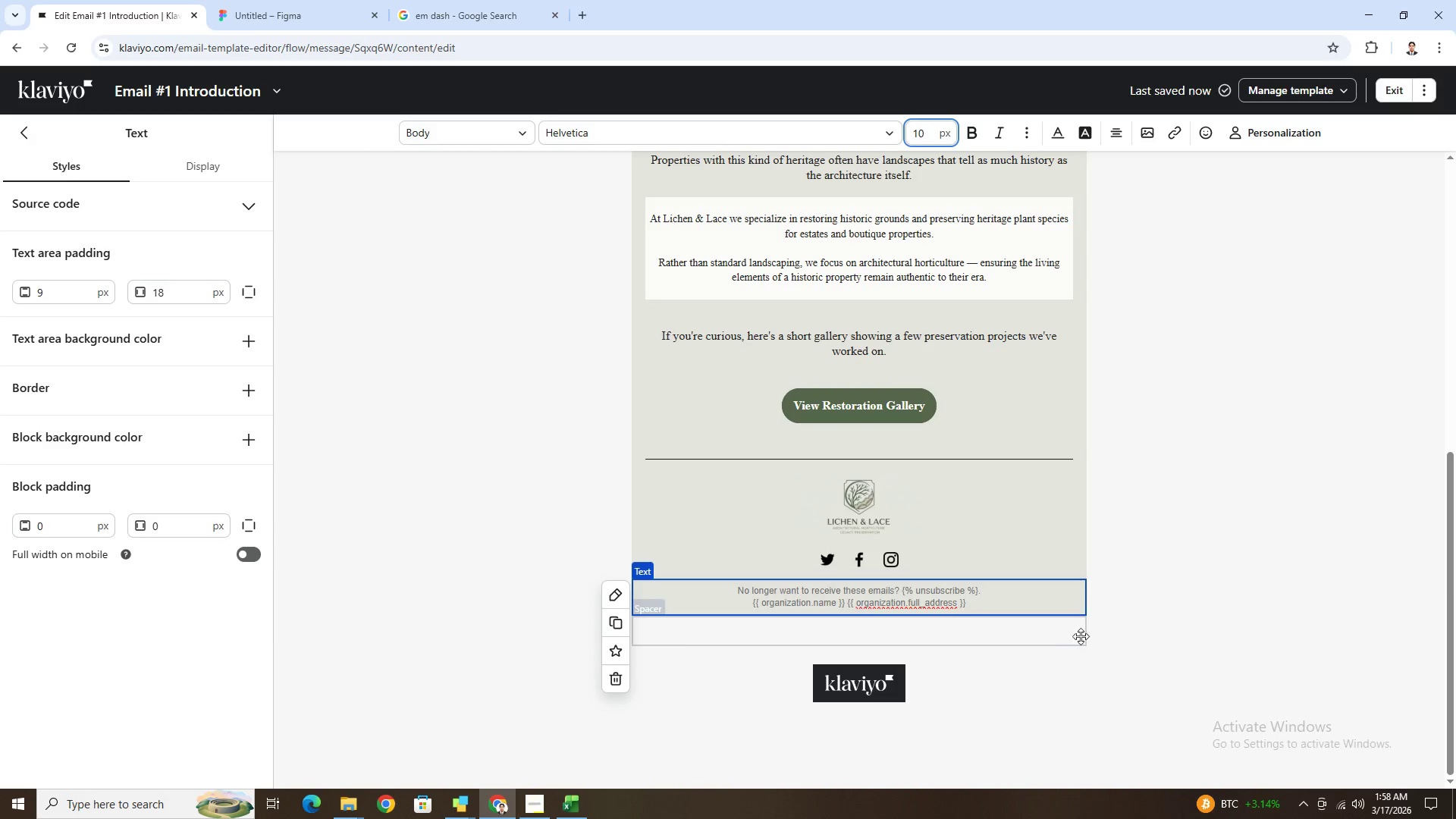 
left_click([1116, 610])
 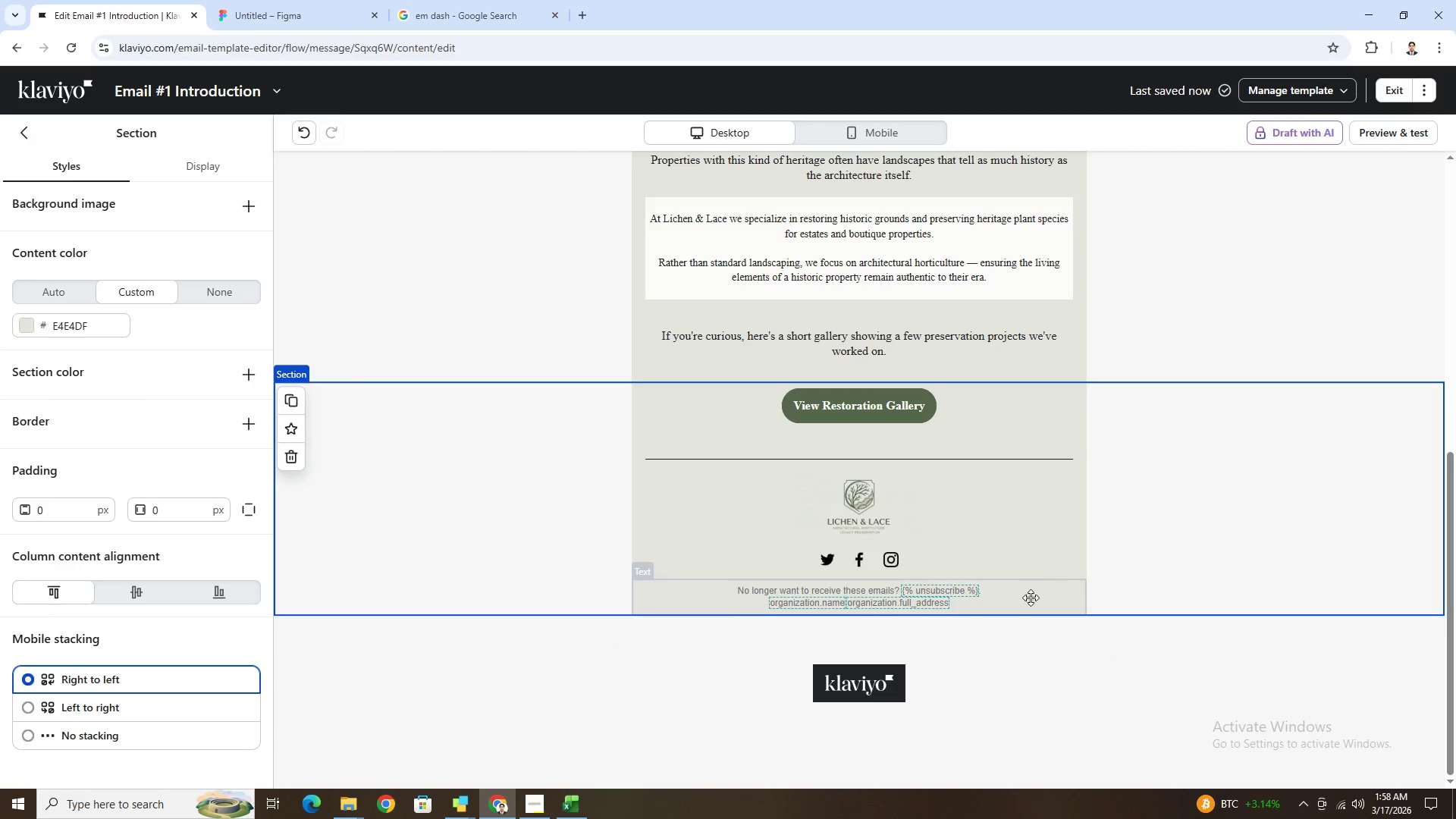 
double_click([983, 592])
 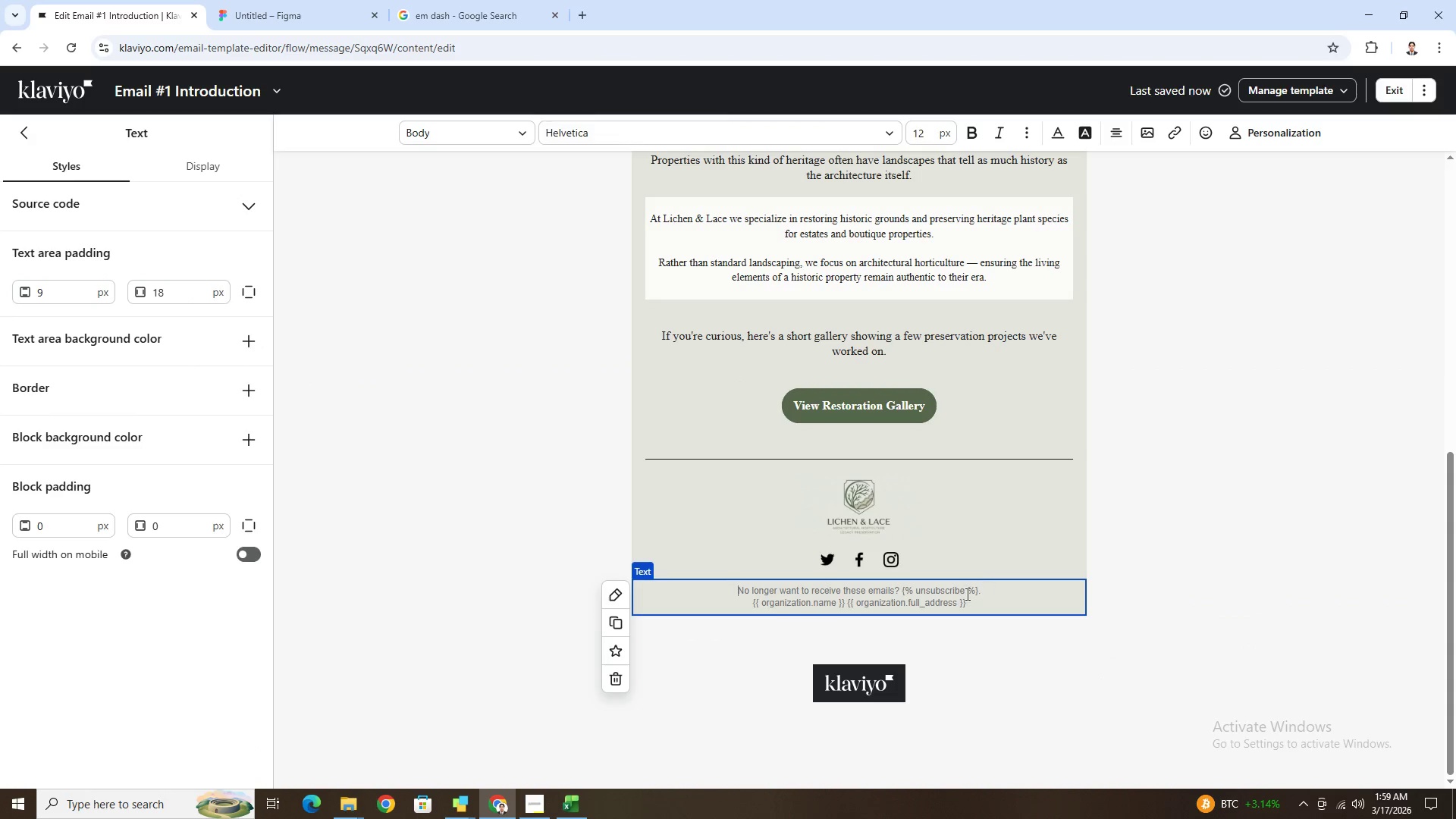 
double_click([954, 594])
 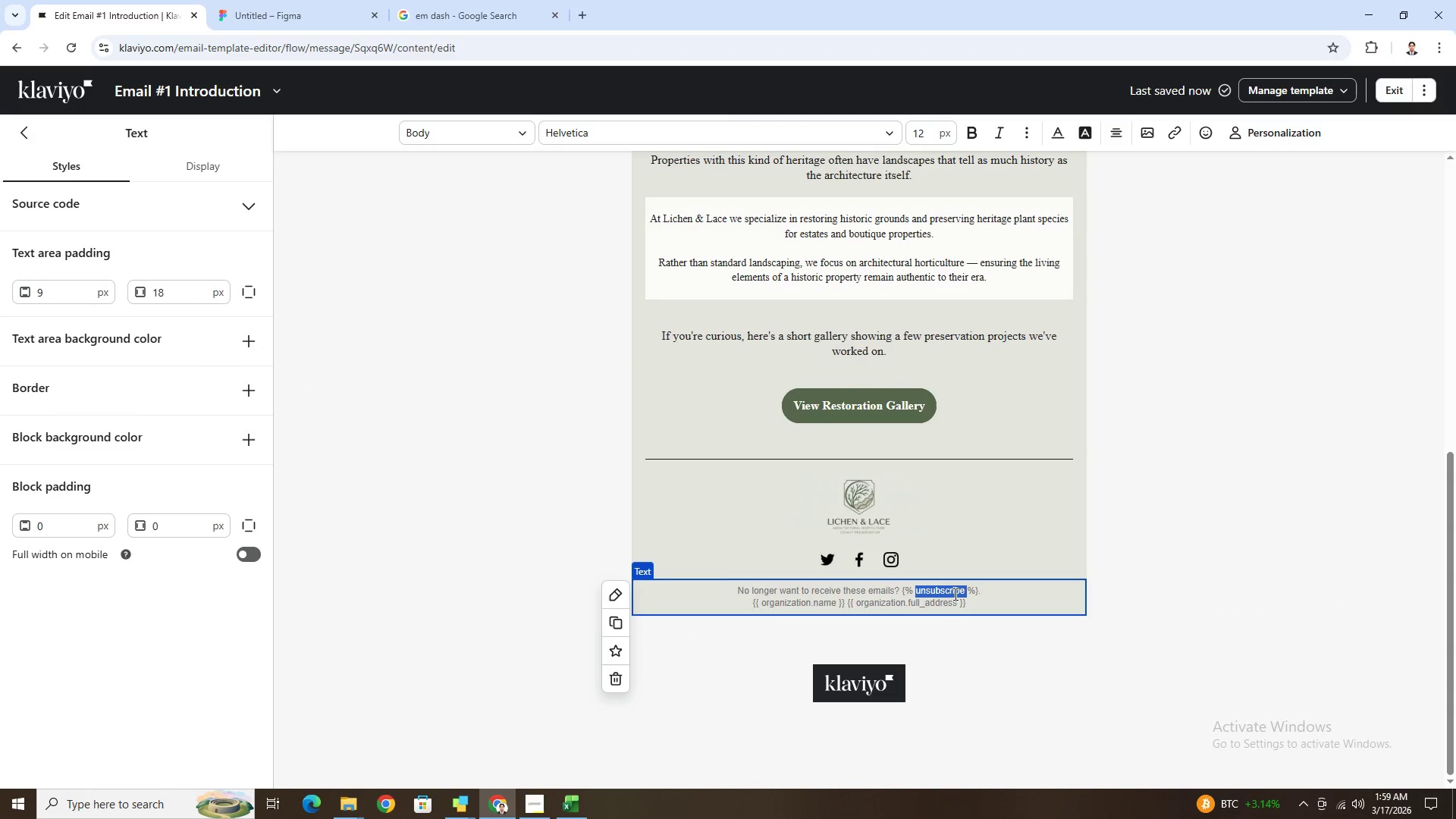 
triple_click([954, 594])
 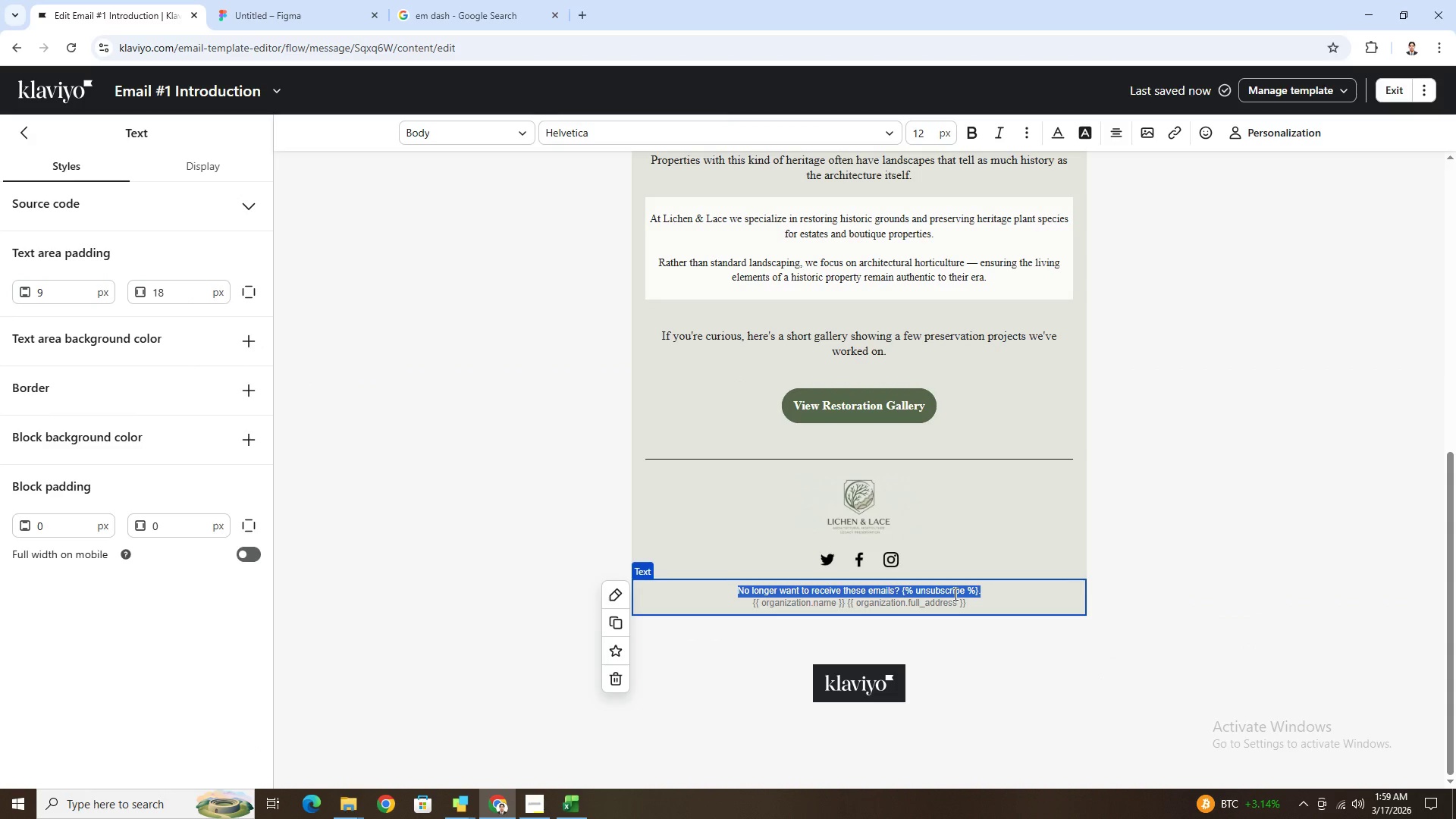 
key(Control+A)
 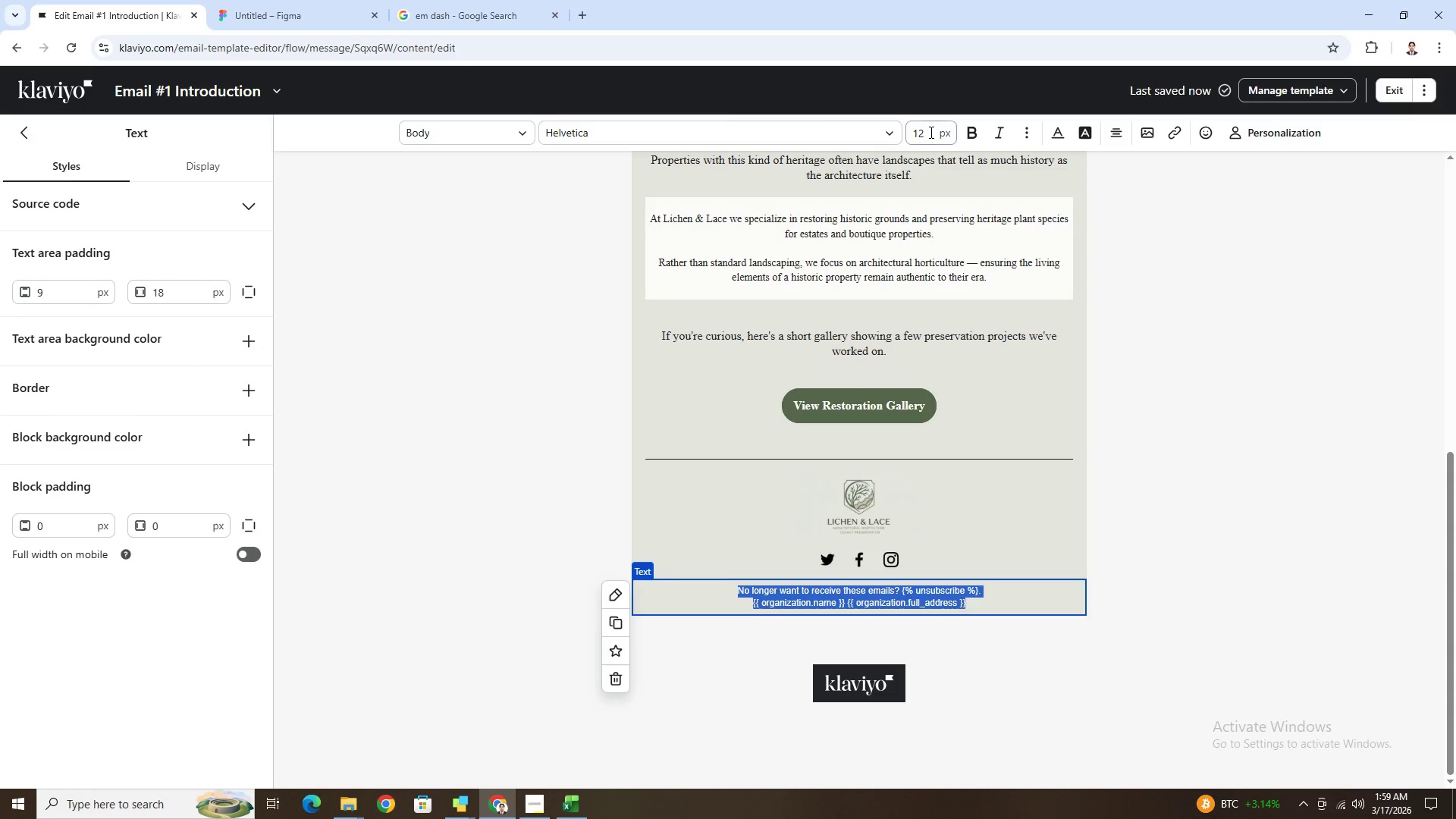 
double_click([930, 131])
 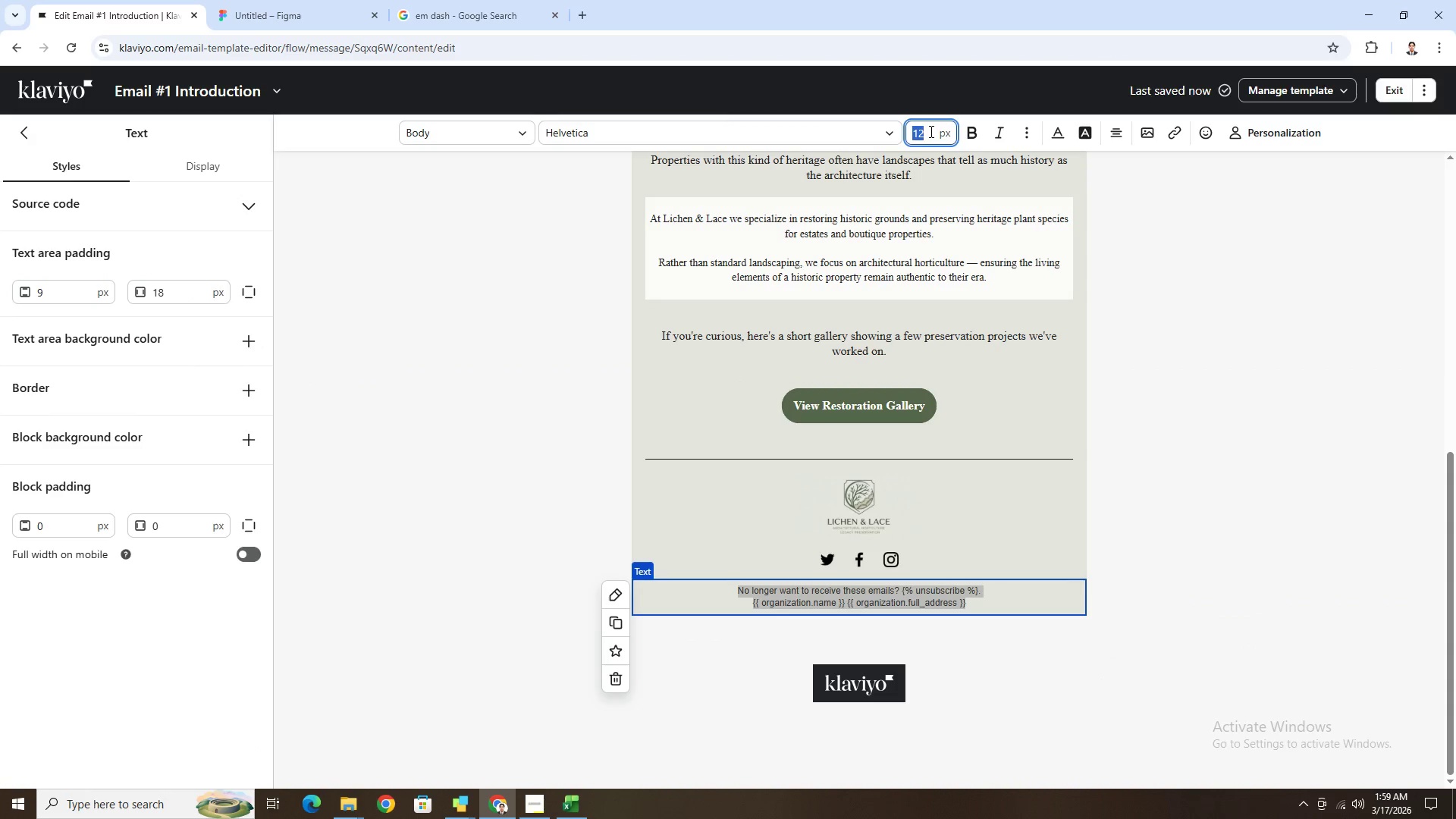 
key(Numpad1)
 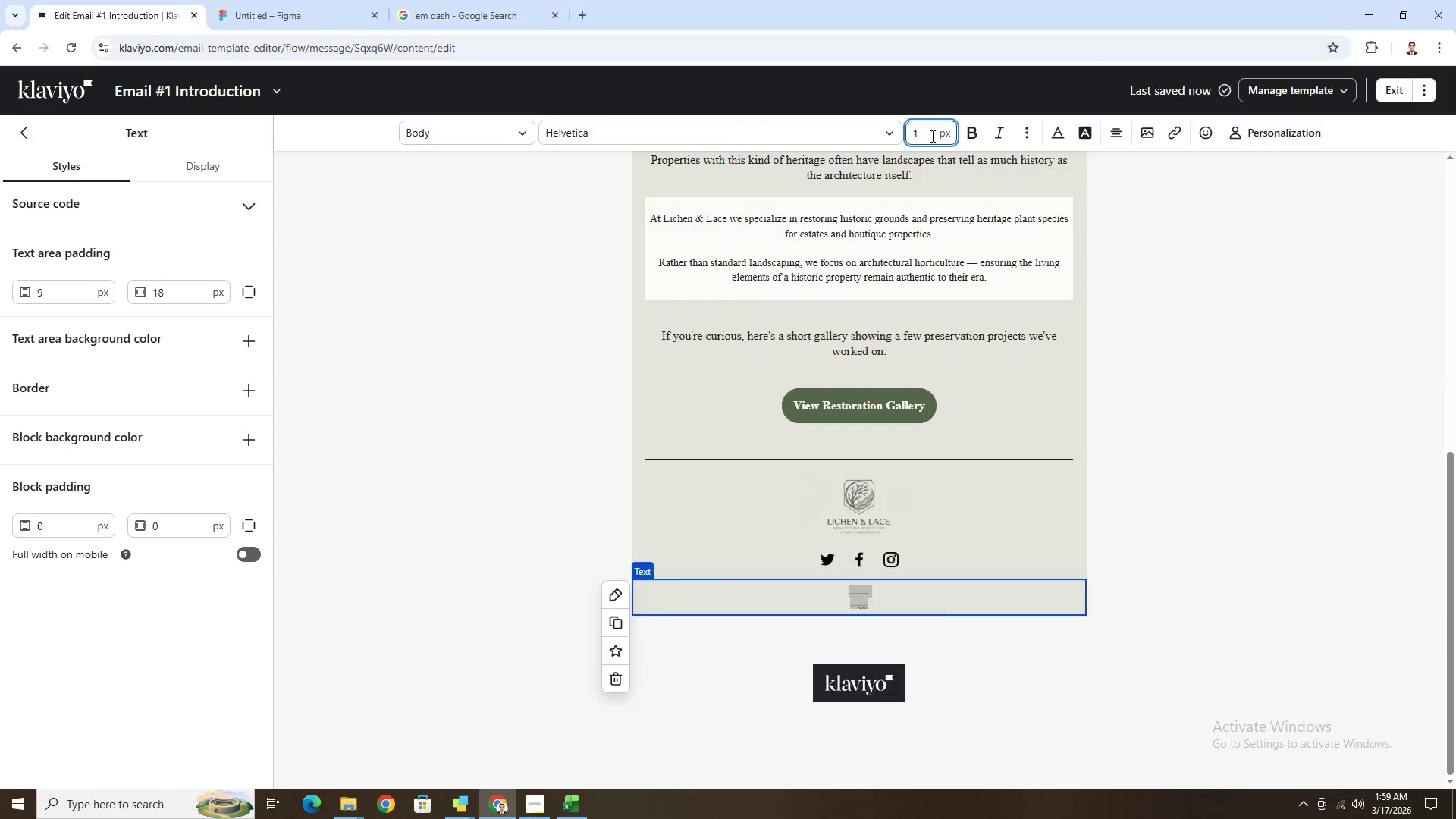 
key(Numpad0)
 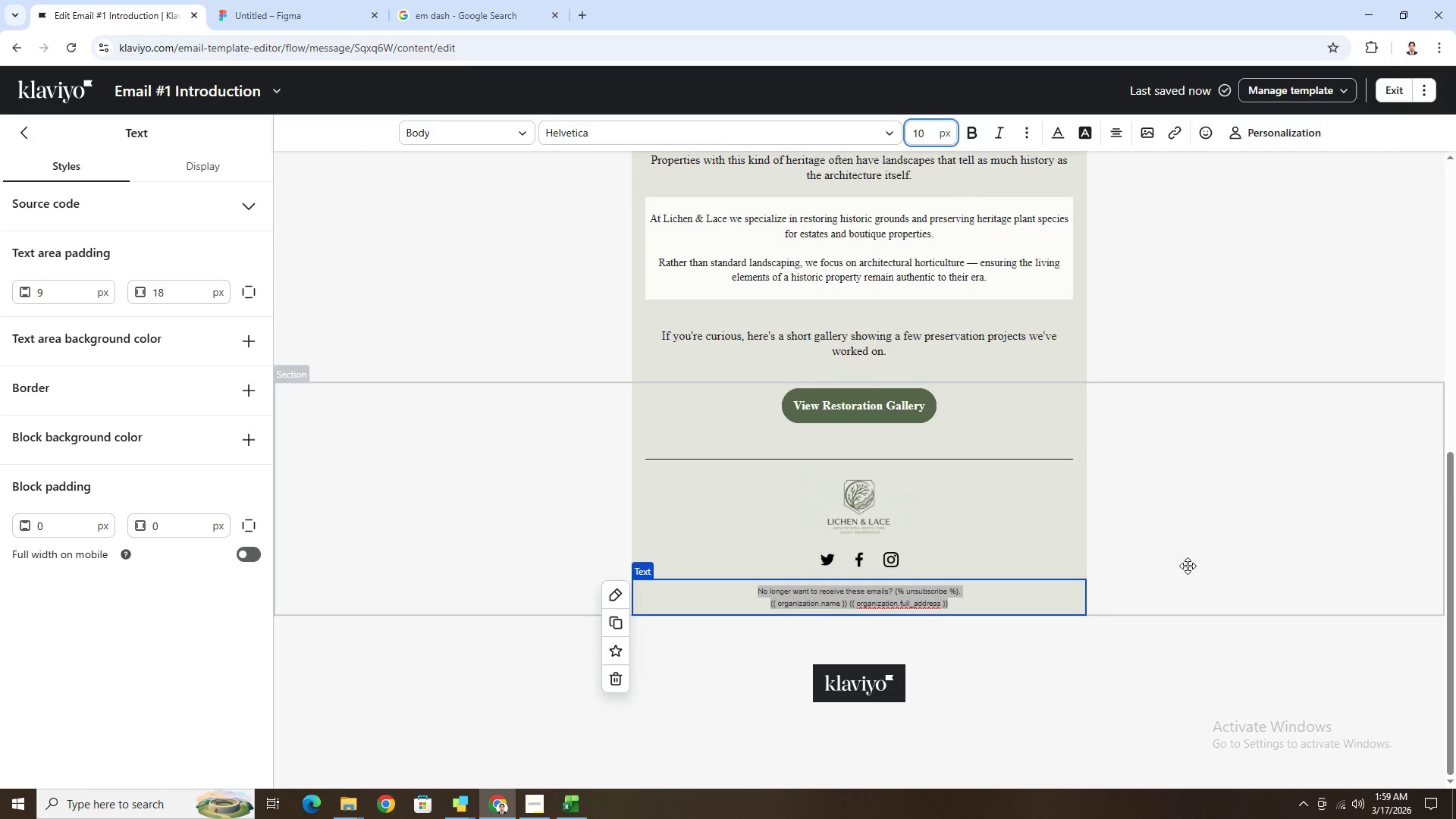 
left_click([1246, 579])
 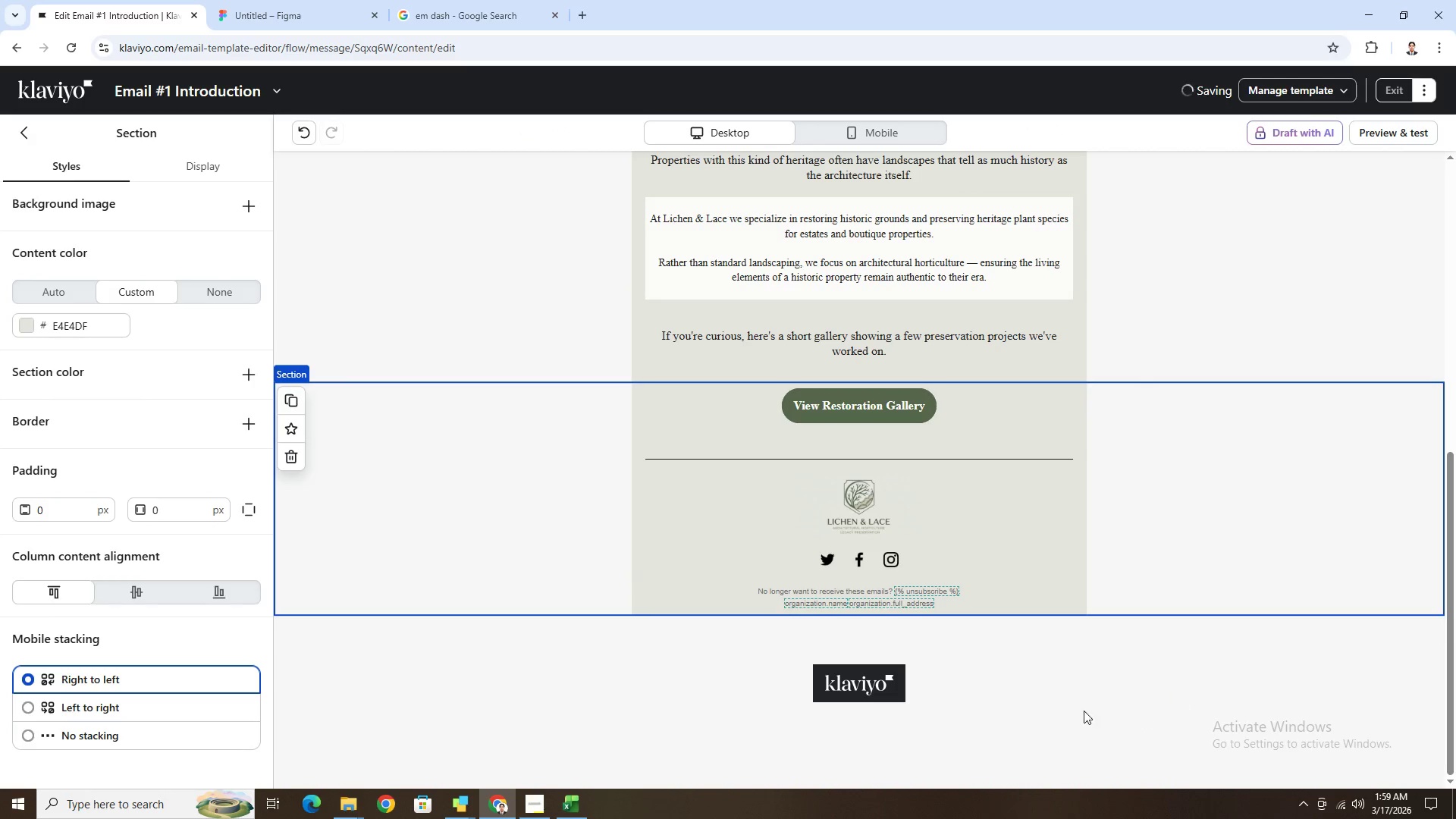 
left_click([1050, 573])
 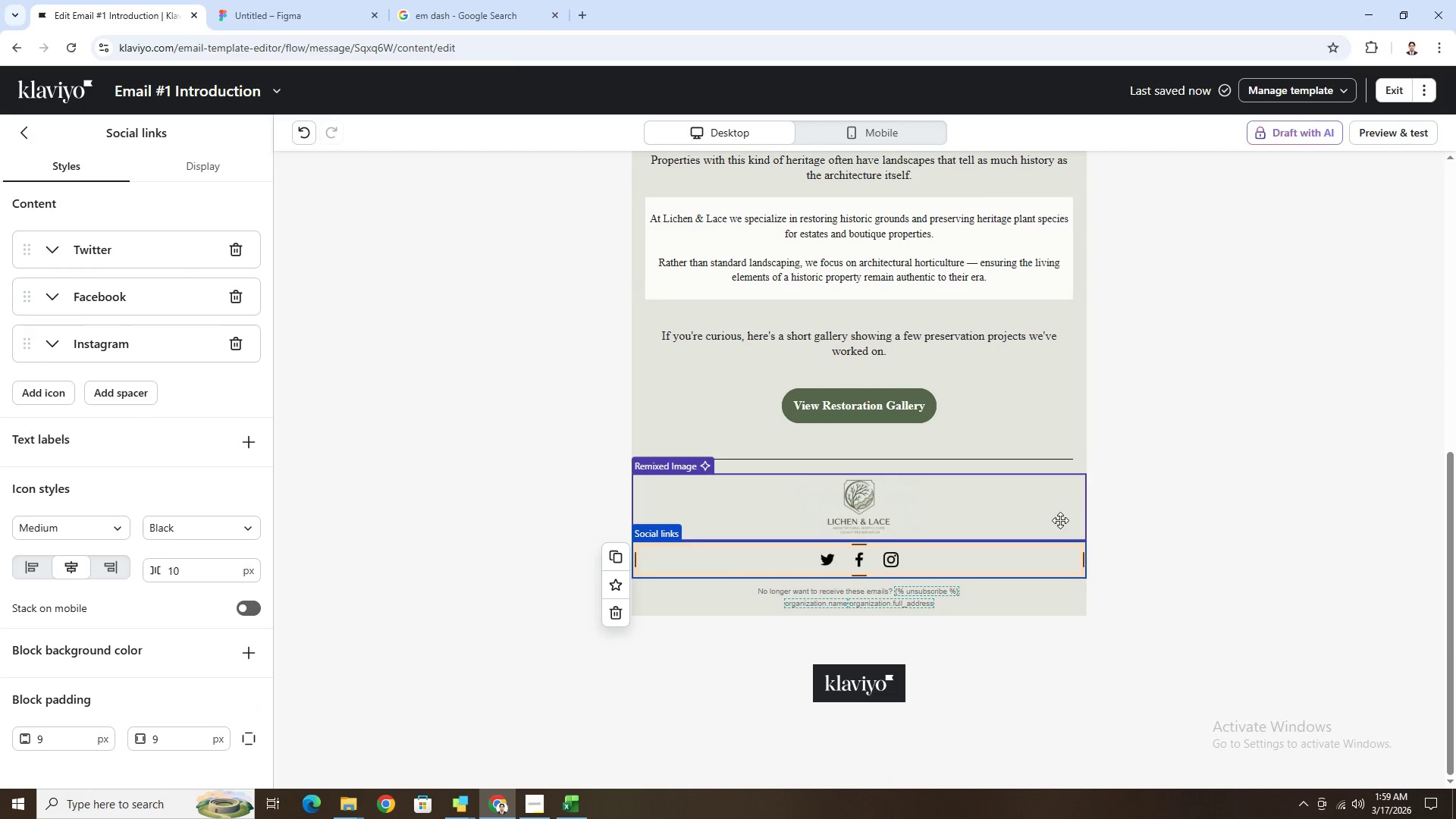 
left_click([1060, 520])
 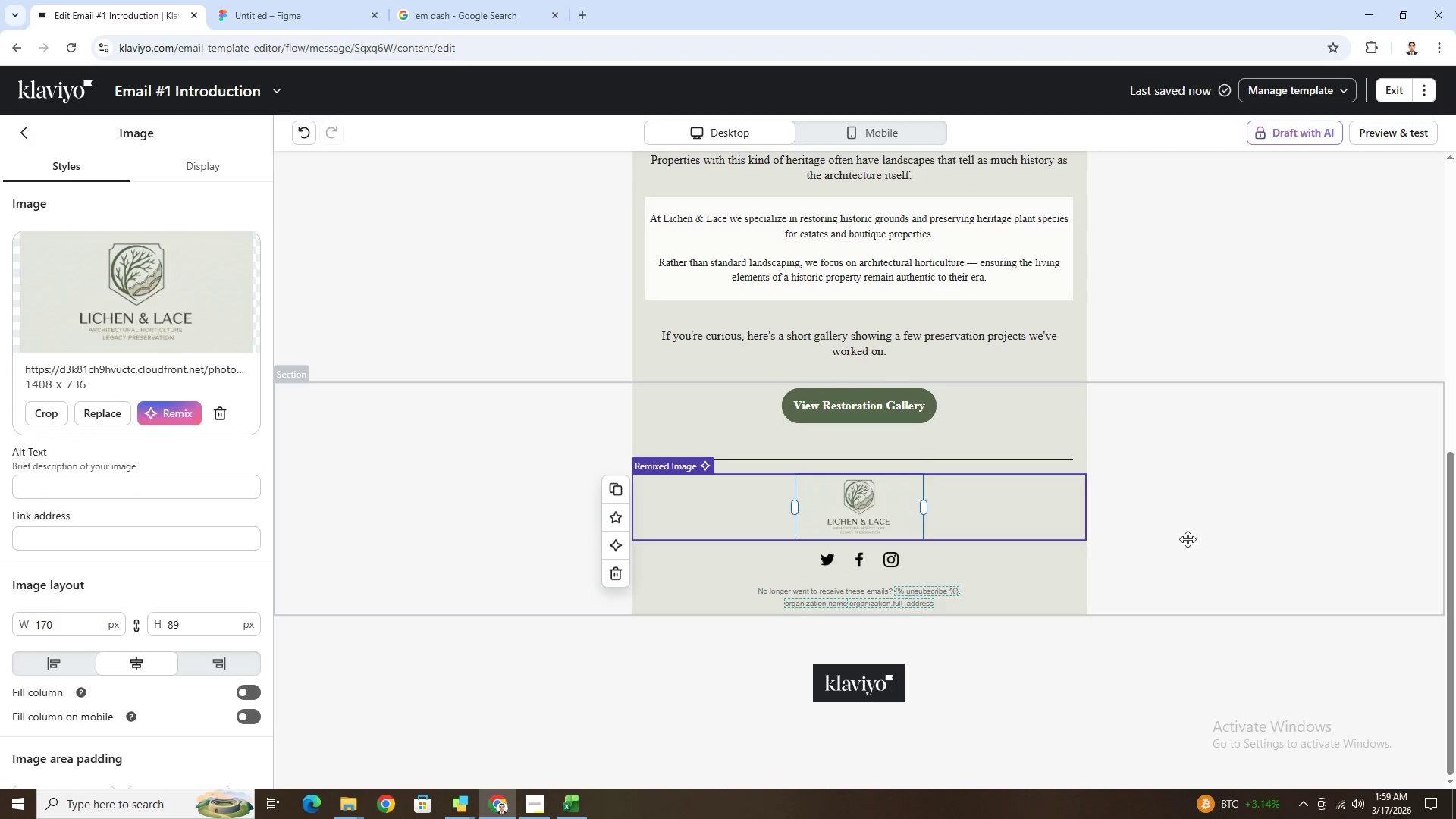 
left_click([1190, 566])
 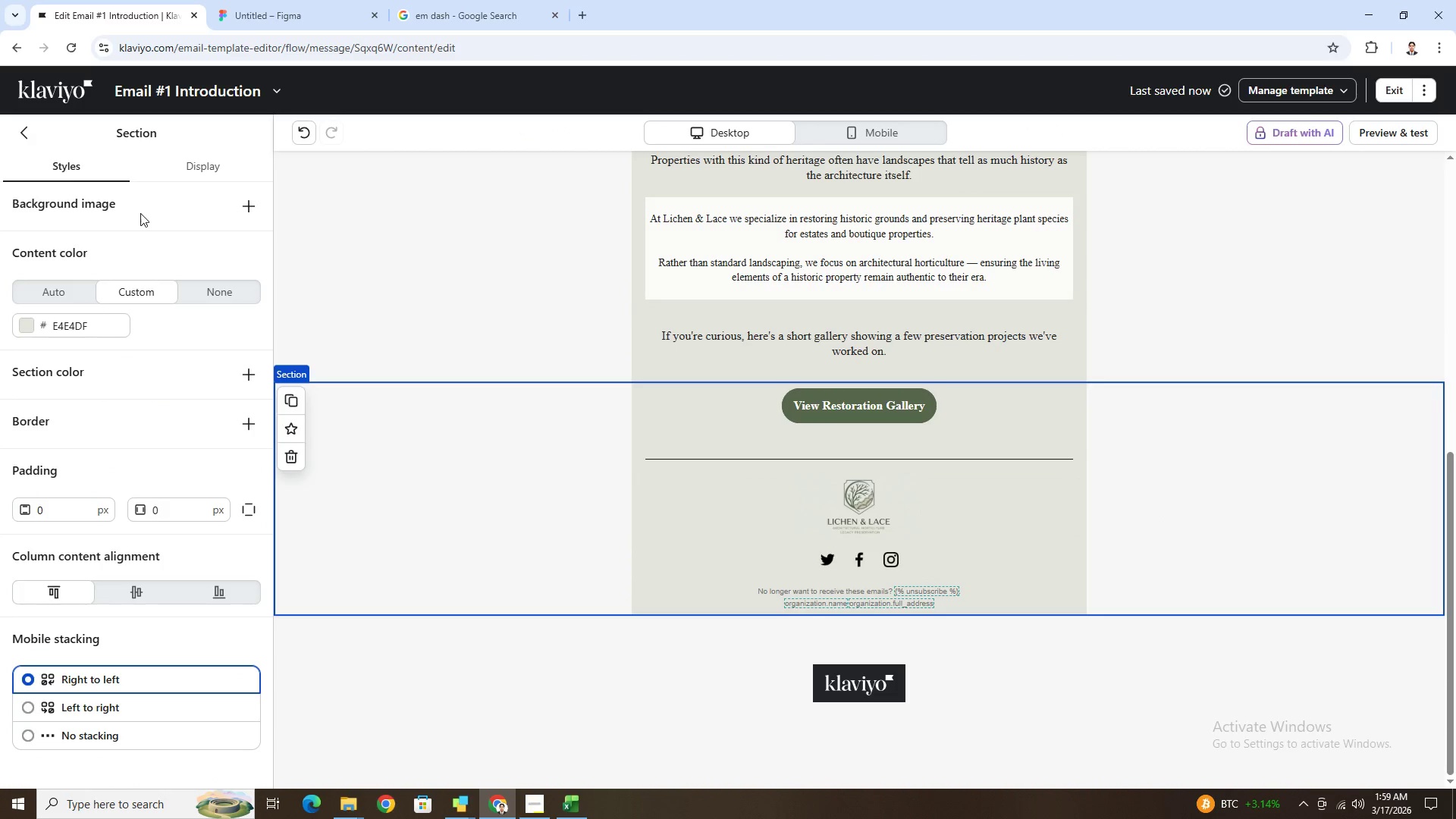 
left_click([30, 136])
 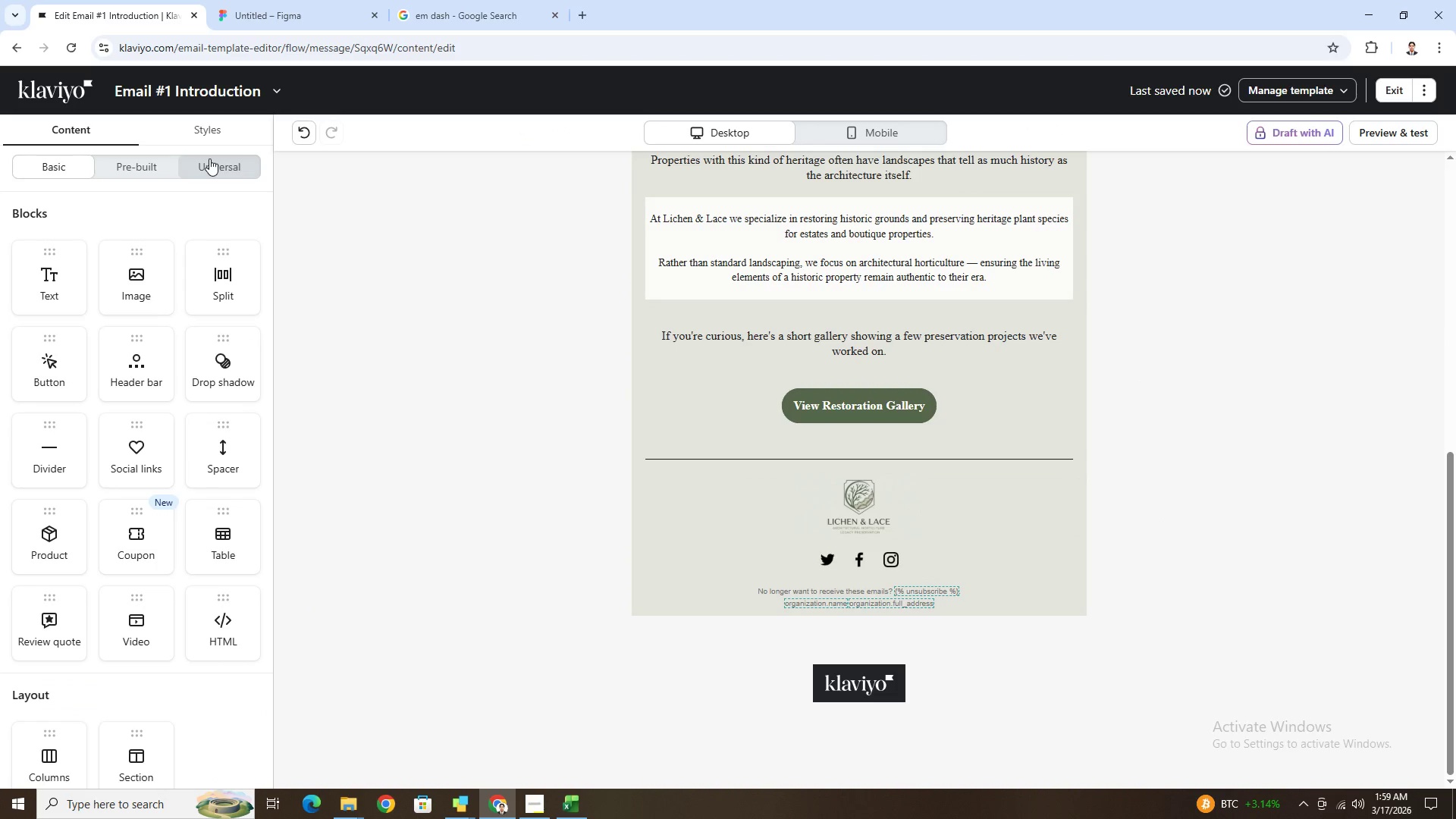 
left_click([210, 138])
 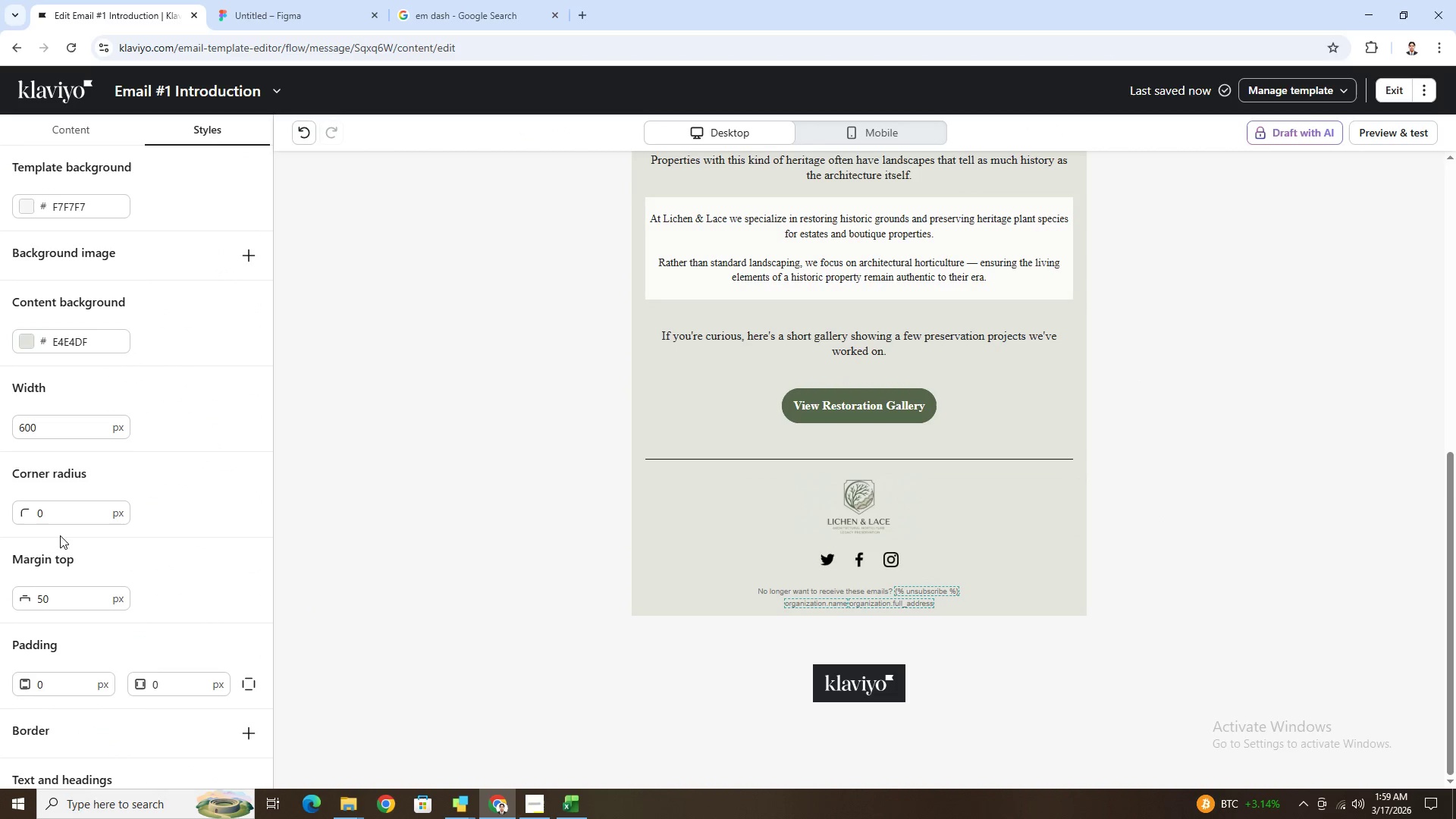 
double_click([65, 515])
 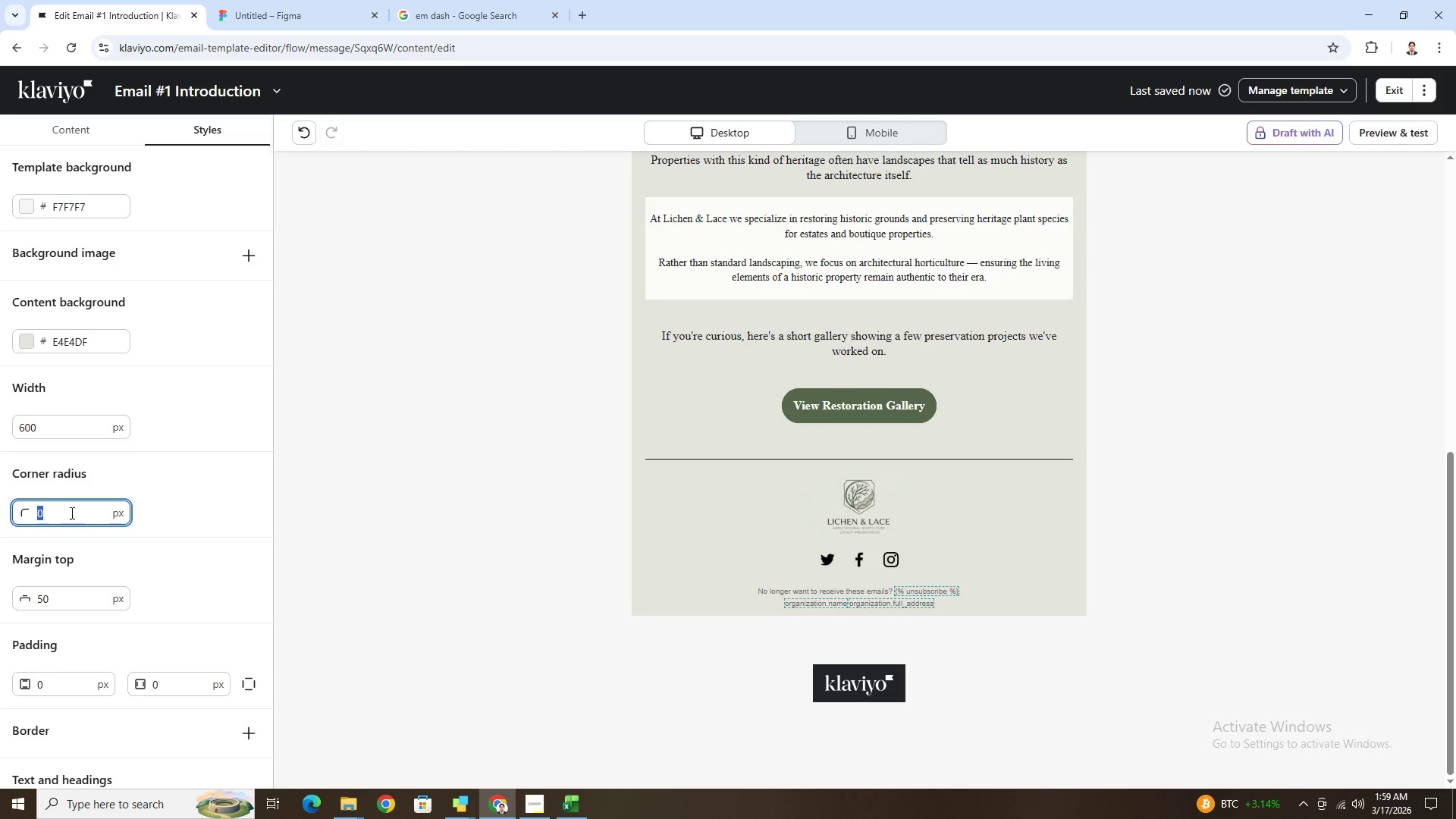 
key(Numpad3)
 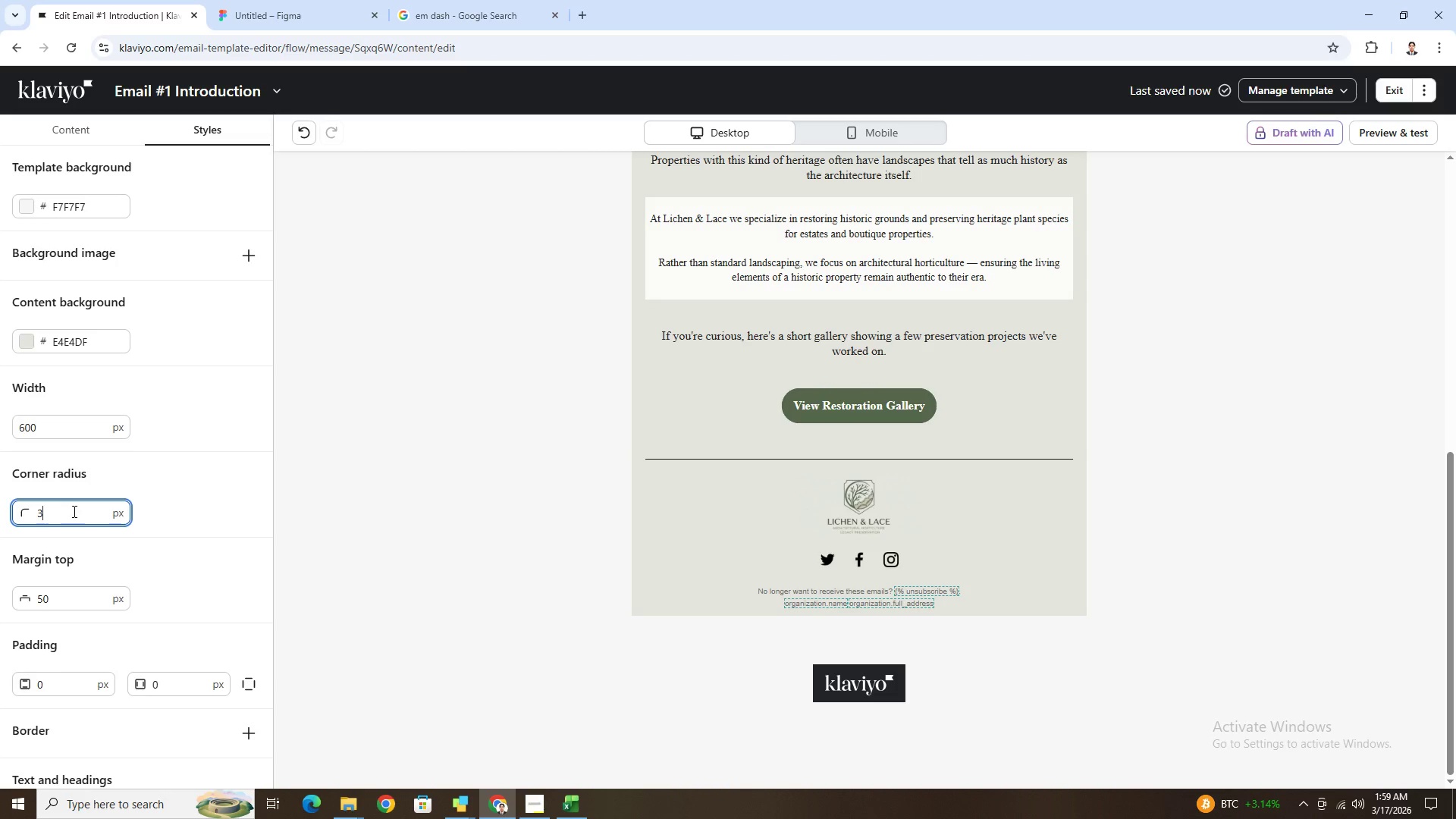 
key(Numpad0)
 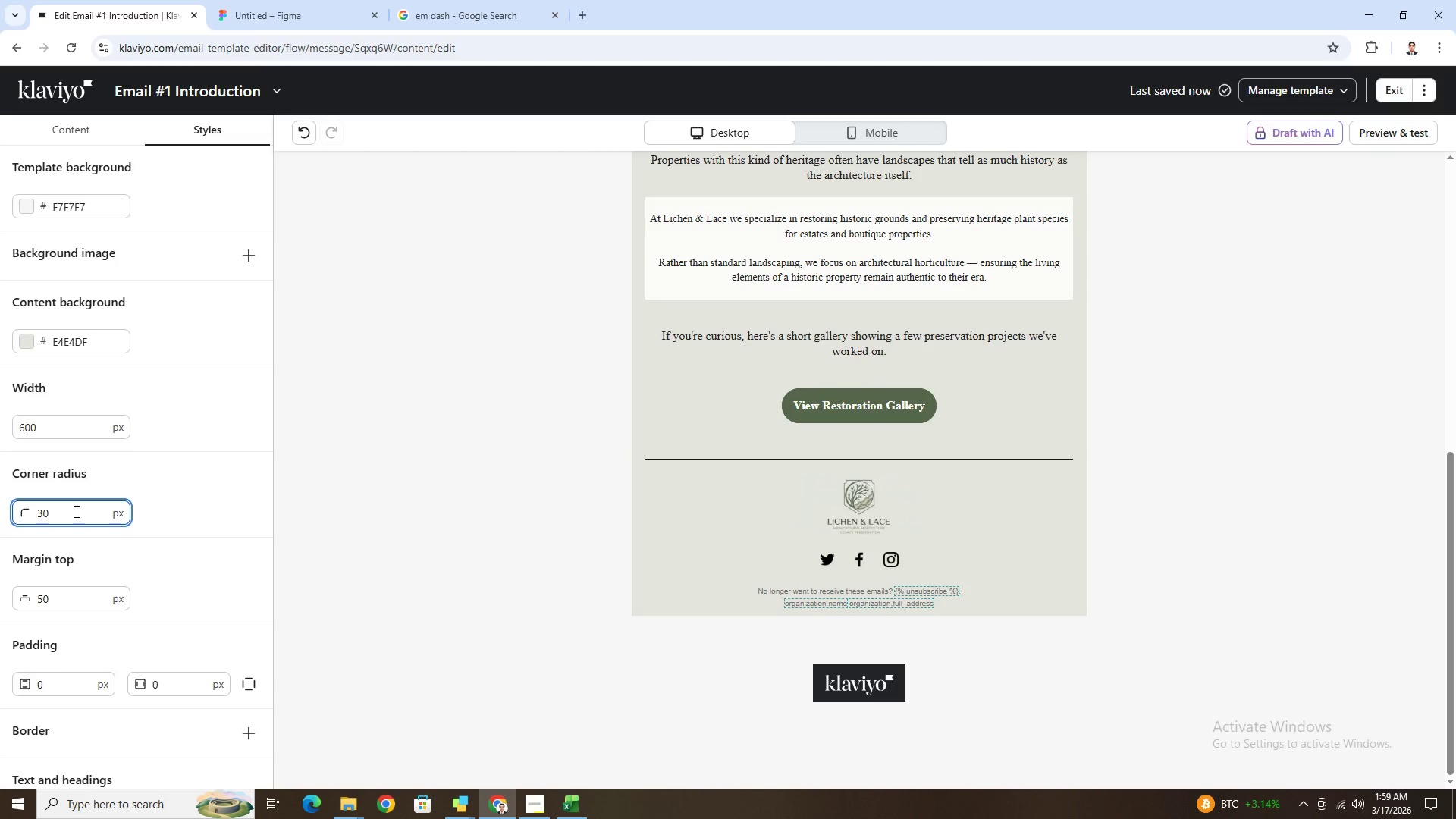 
key(Enter)
 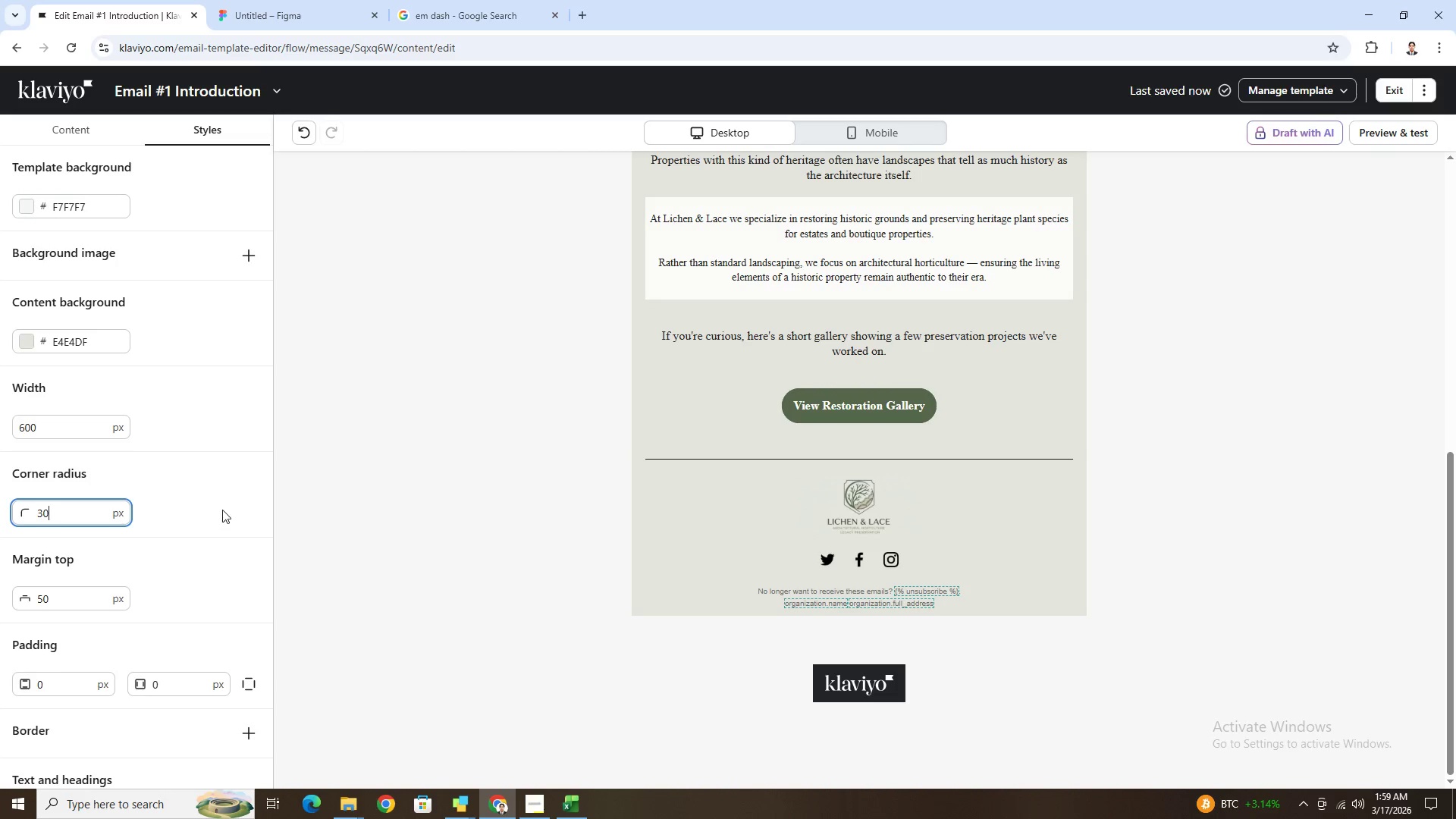 
left_click([223, 509])
 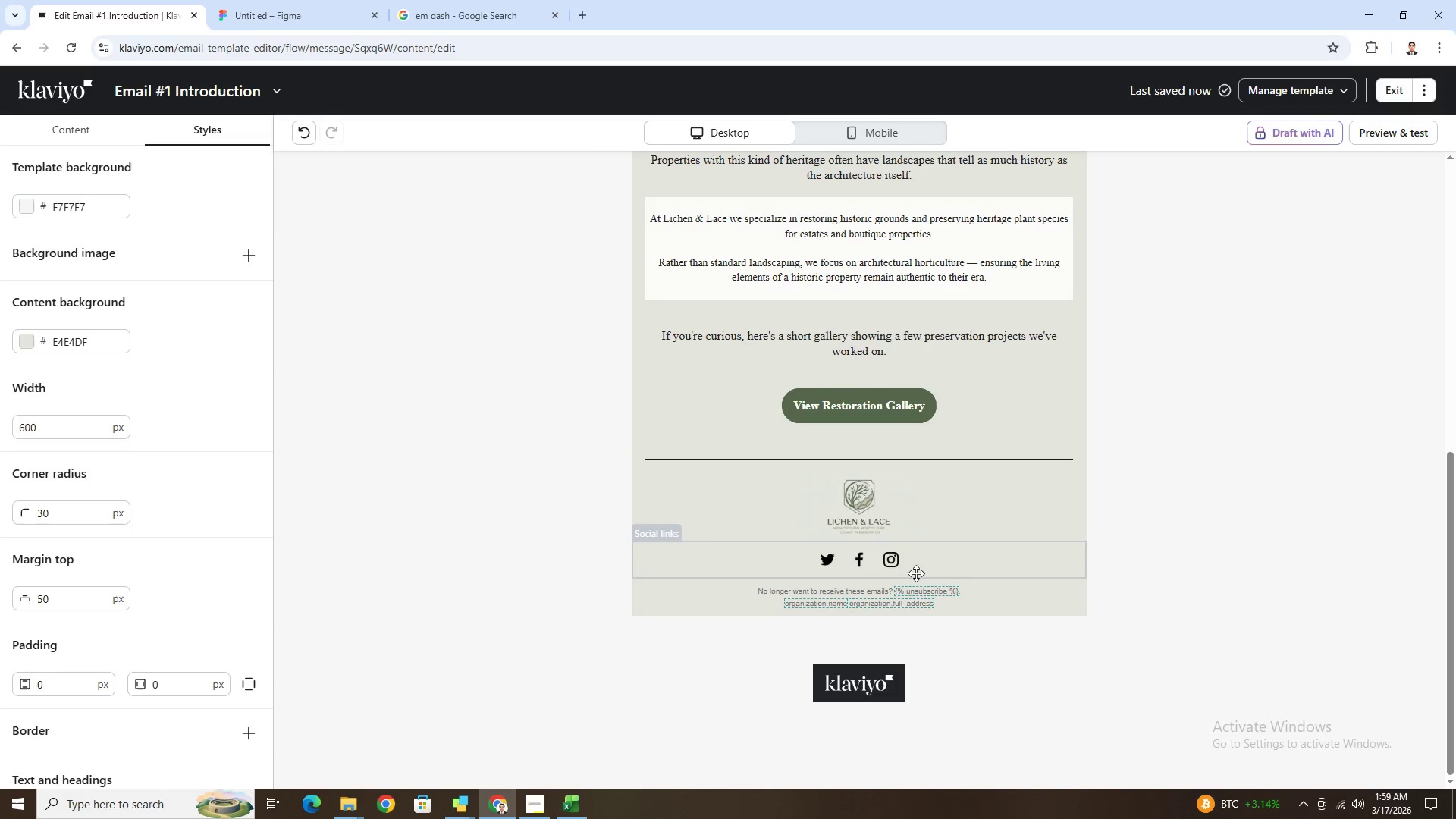 
scroll: coordinate [1139, 528], scroll_direction: up, amount: 10.0
 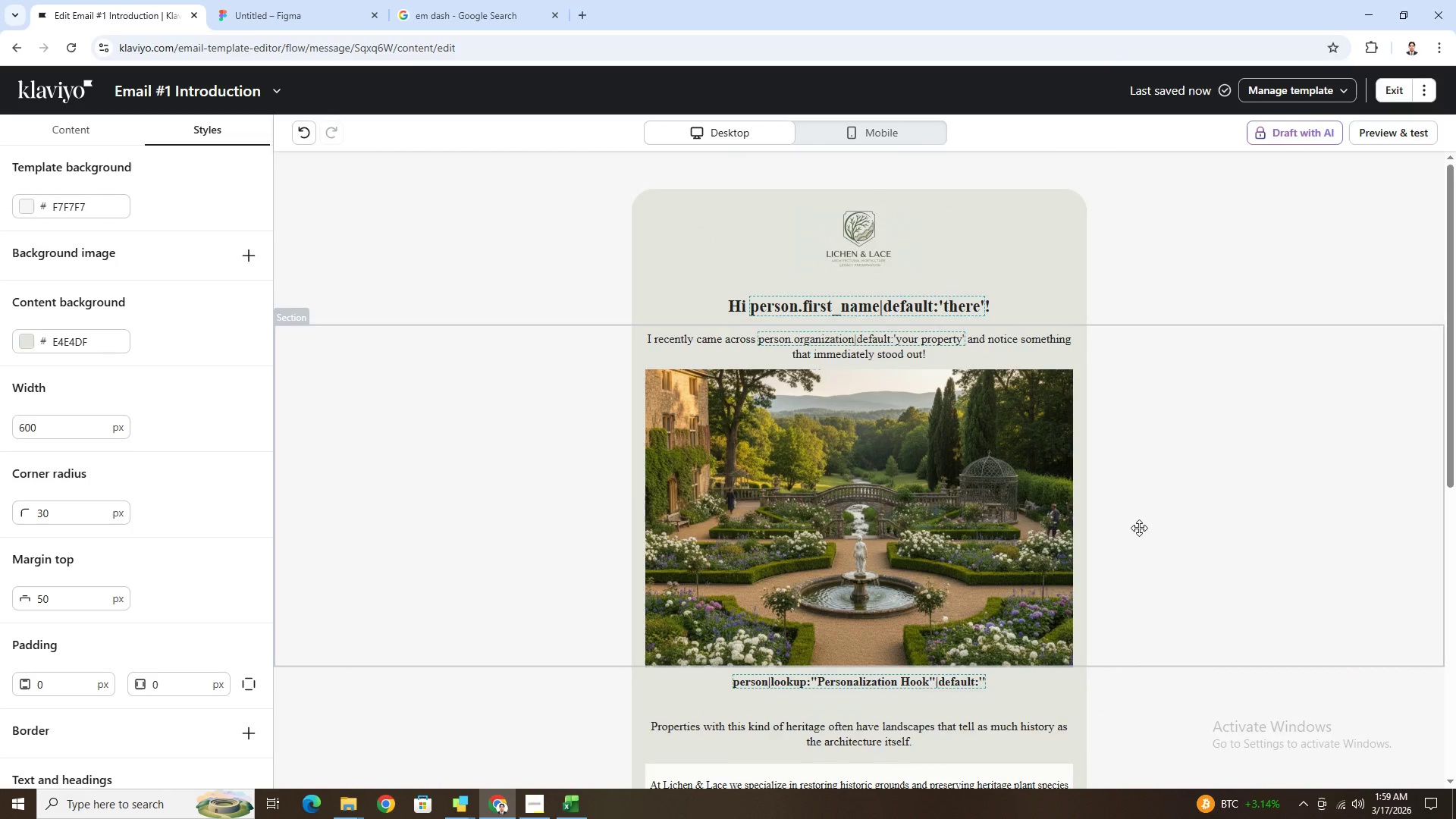 
scroll: coordinate [1139, 528], scroll_direction: down, amount: 9.0
 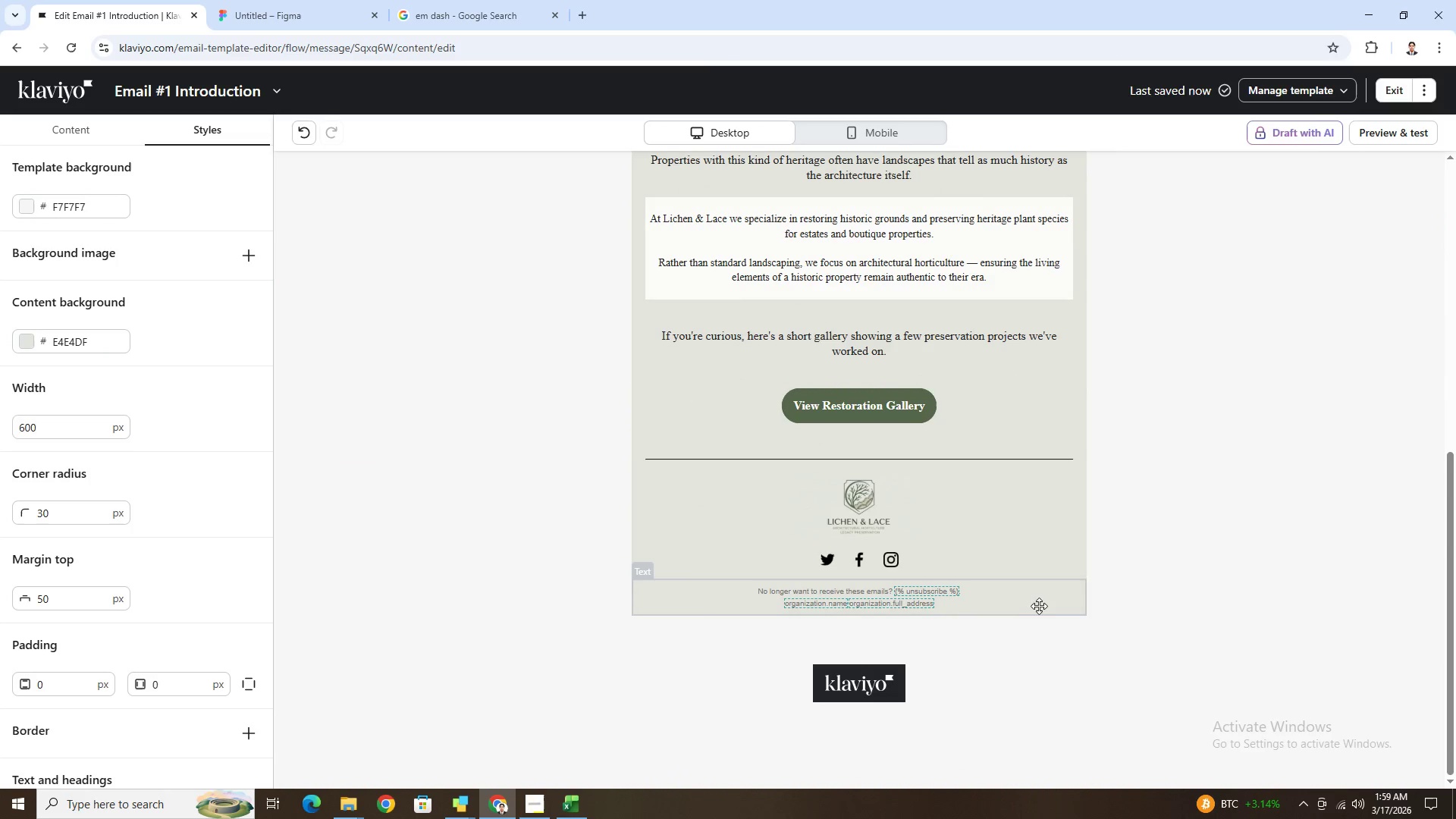 
left_click([1027, 638])
 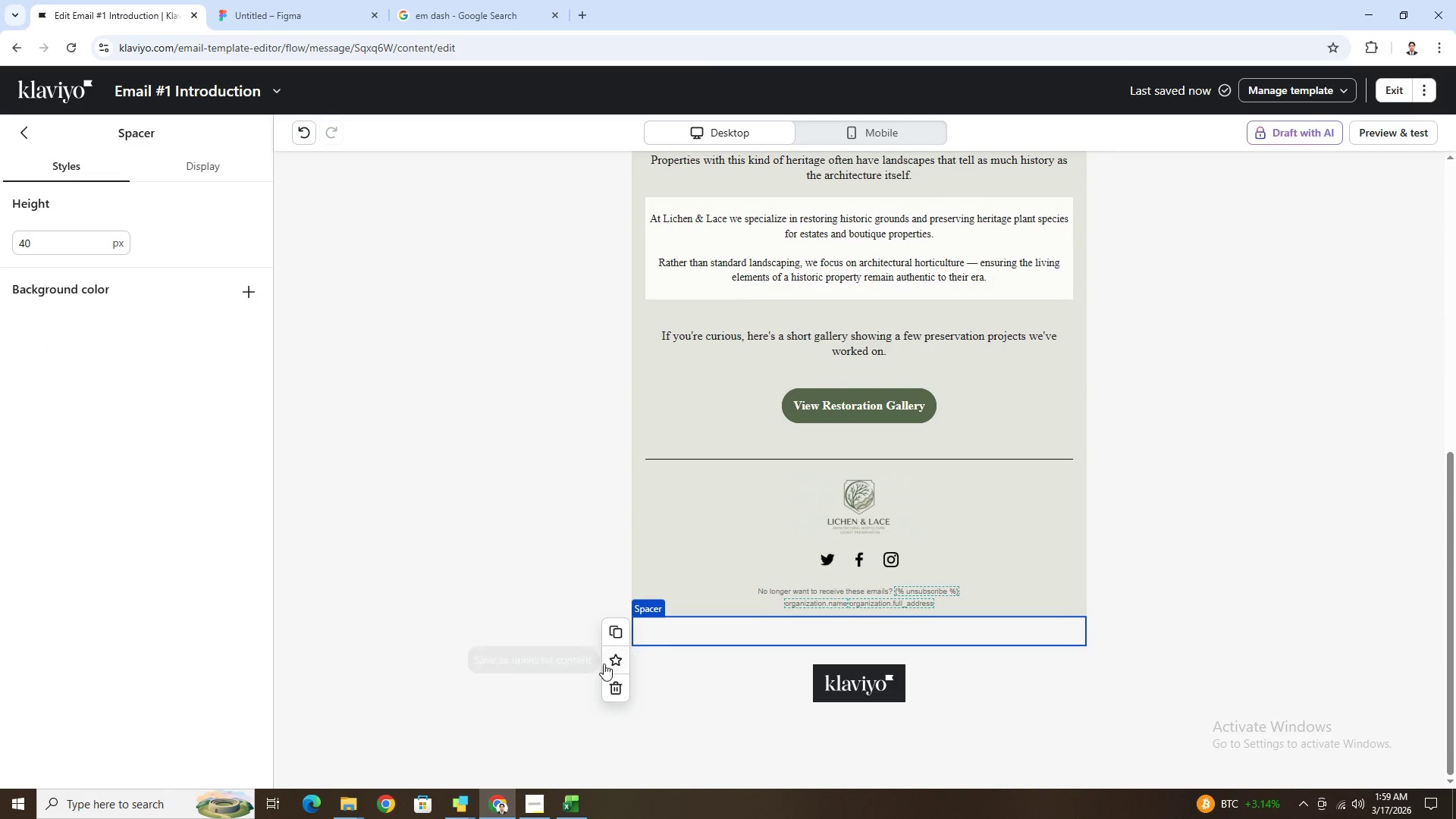 
left_click([615, 685])
 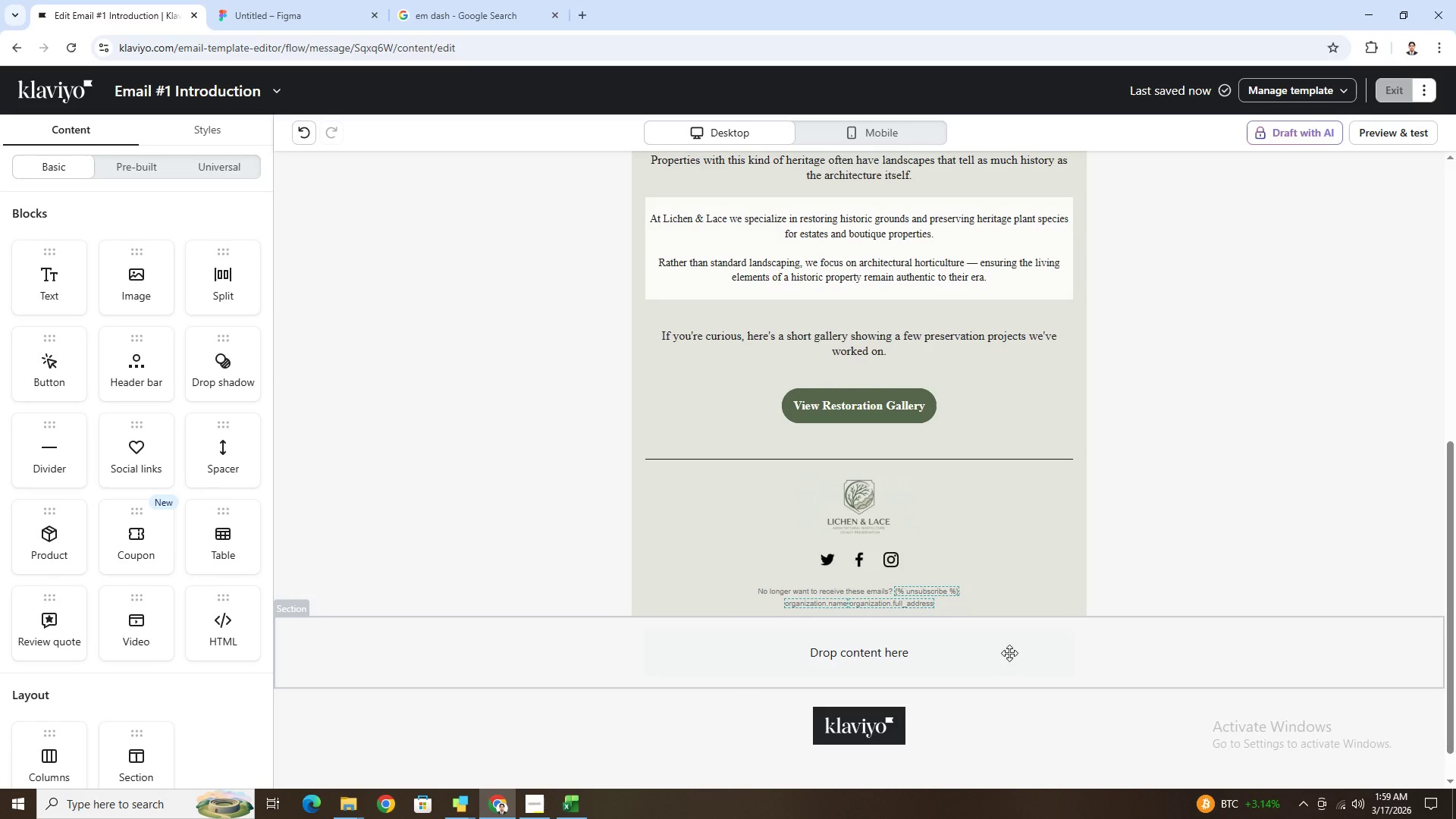 
left_click([992, 651])
 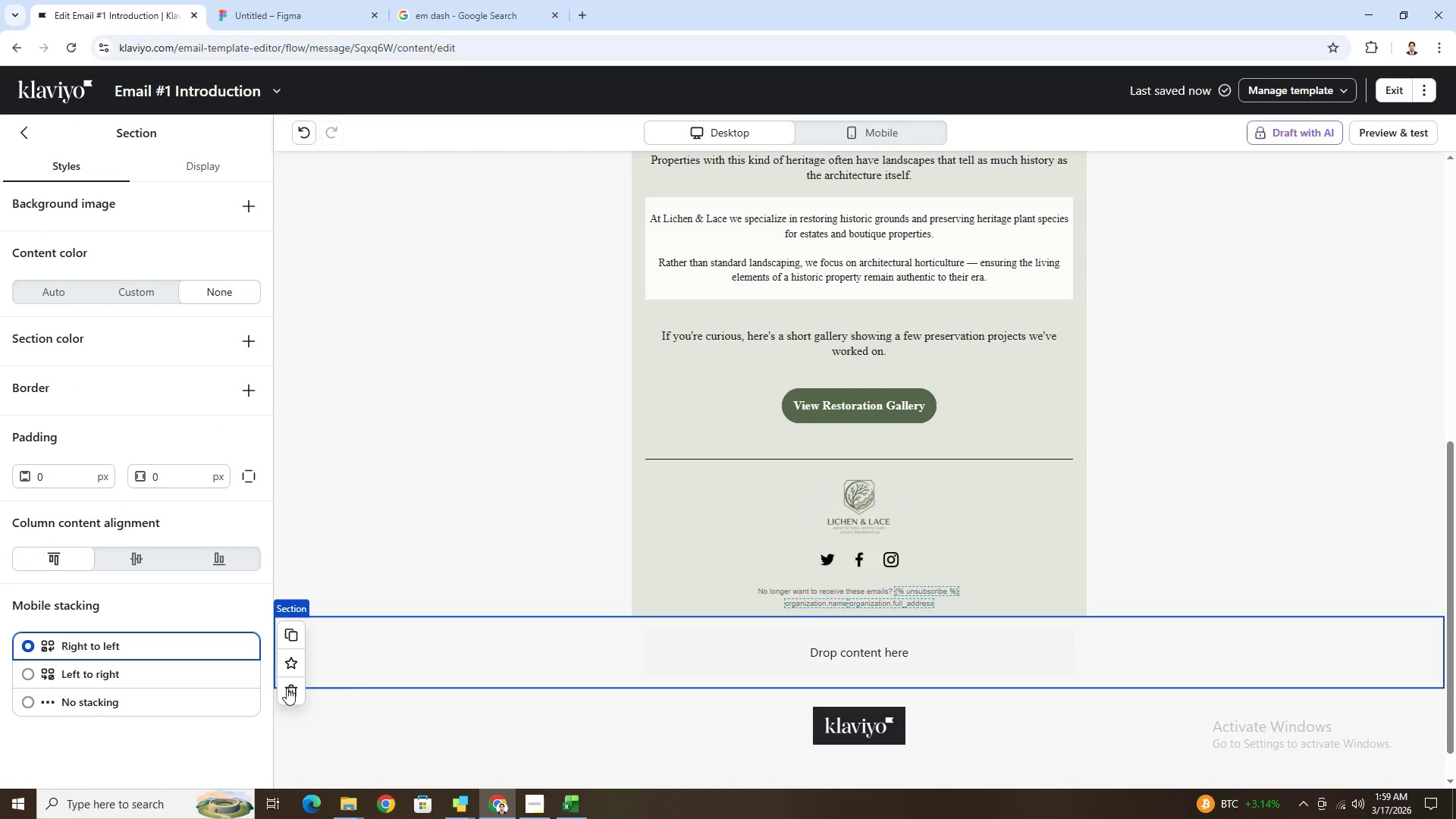 
left_click([284, 690])
 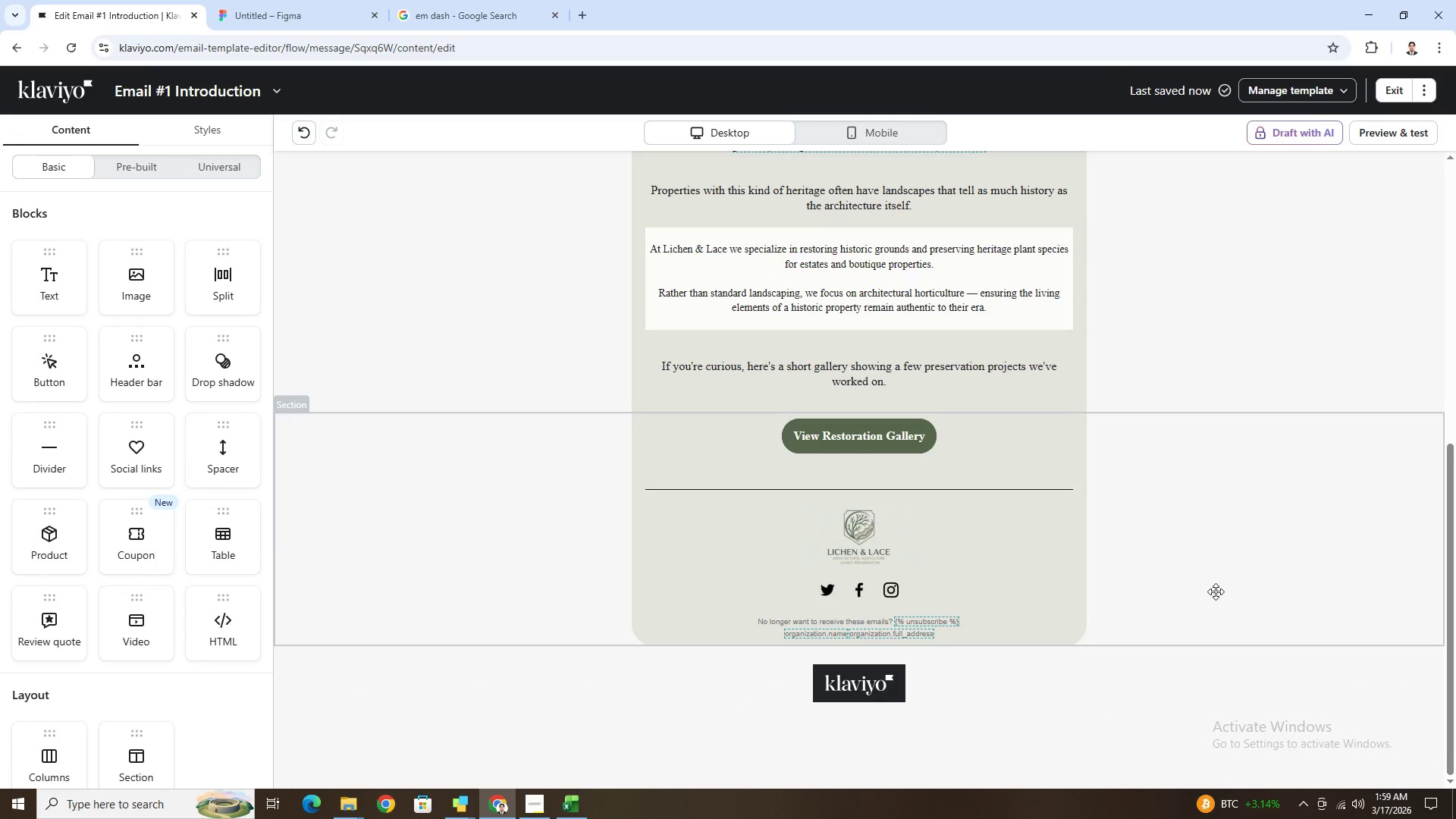 
left_click([1220, 575])
 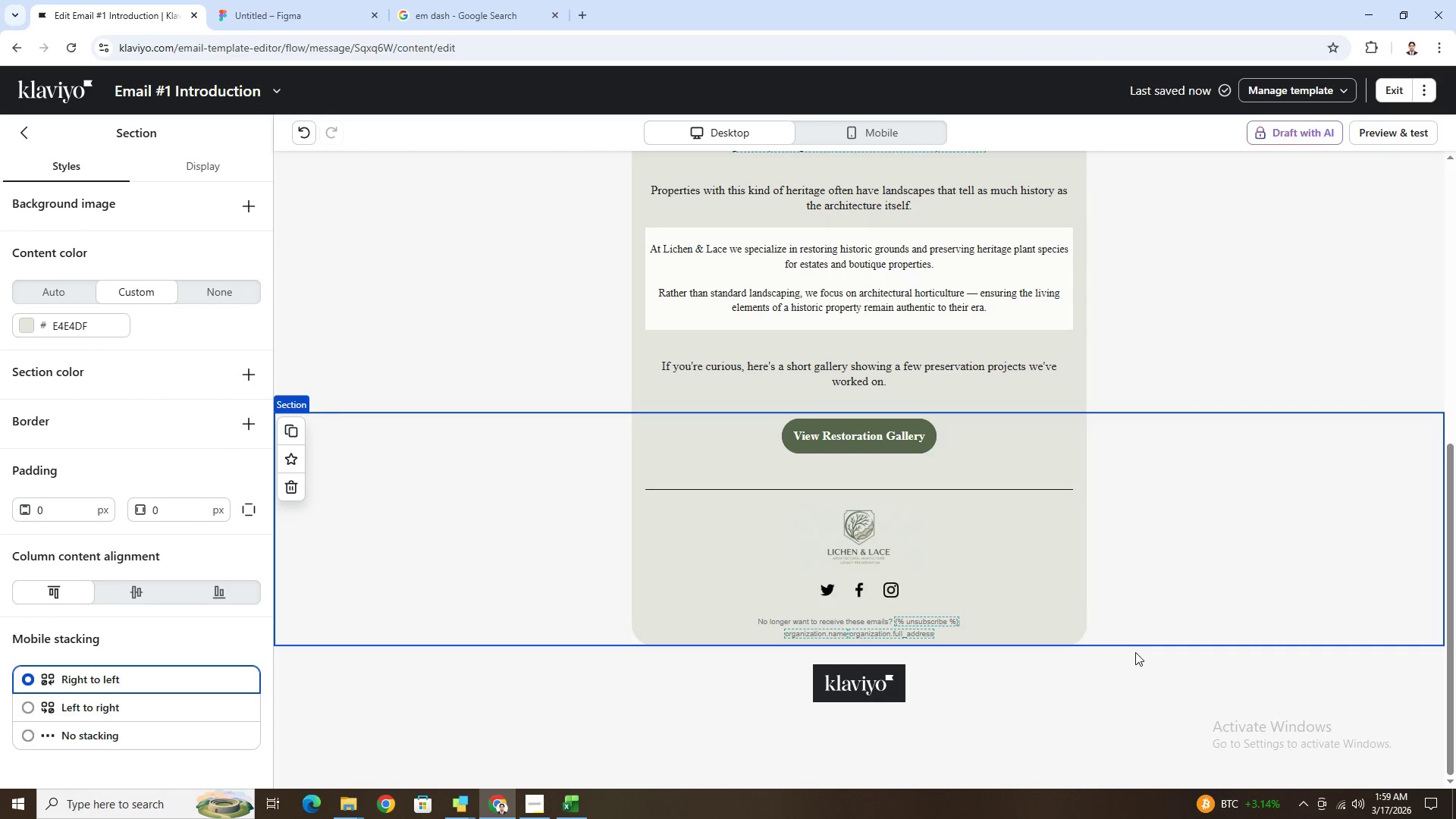 
scroll: coordinate [1078, 553], scroll_direction: up, amount: 9.0
 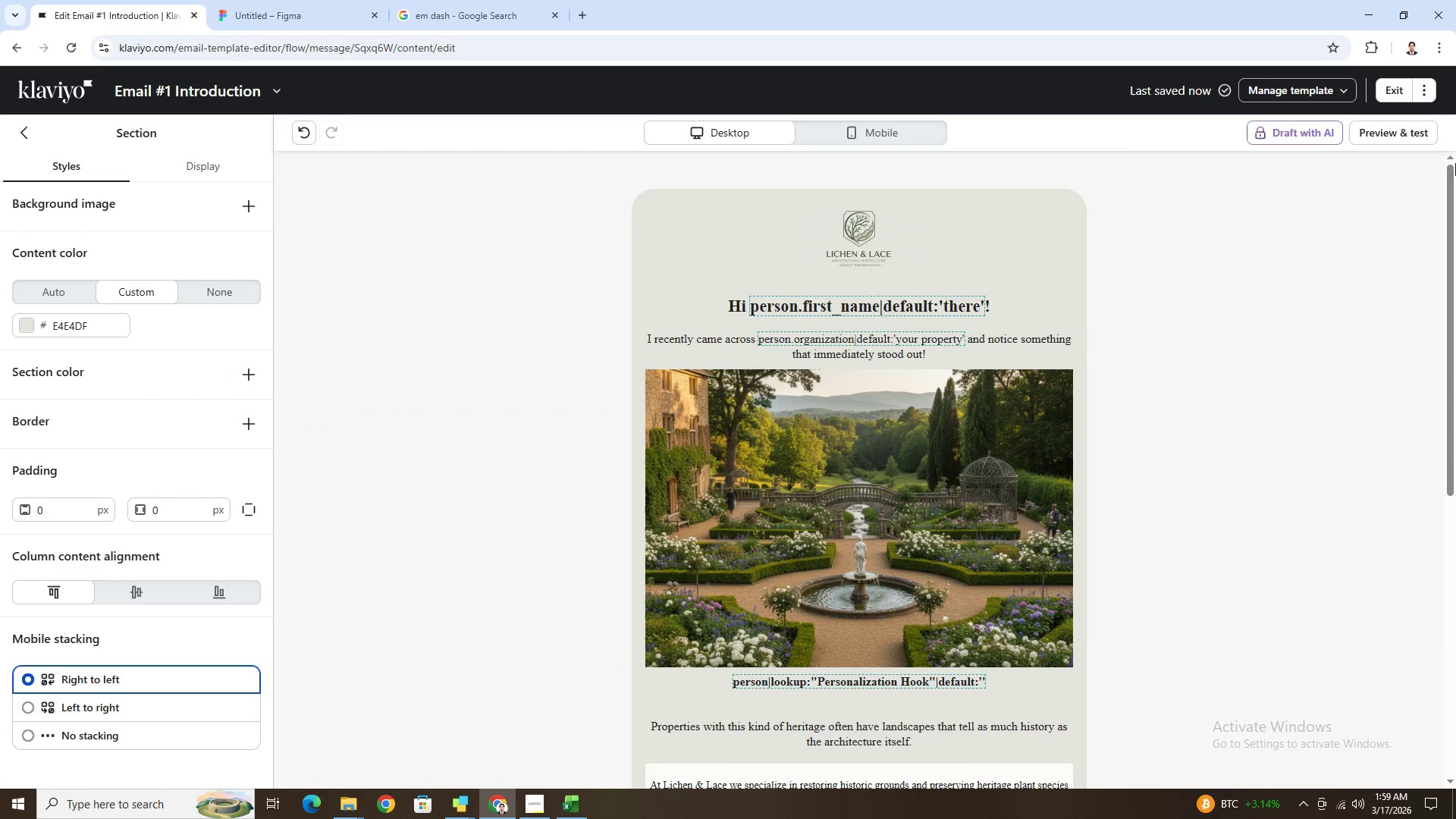 
left_click([1426, 135])
 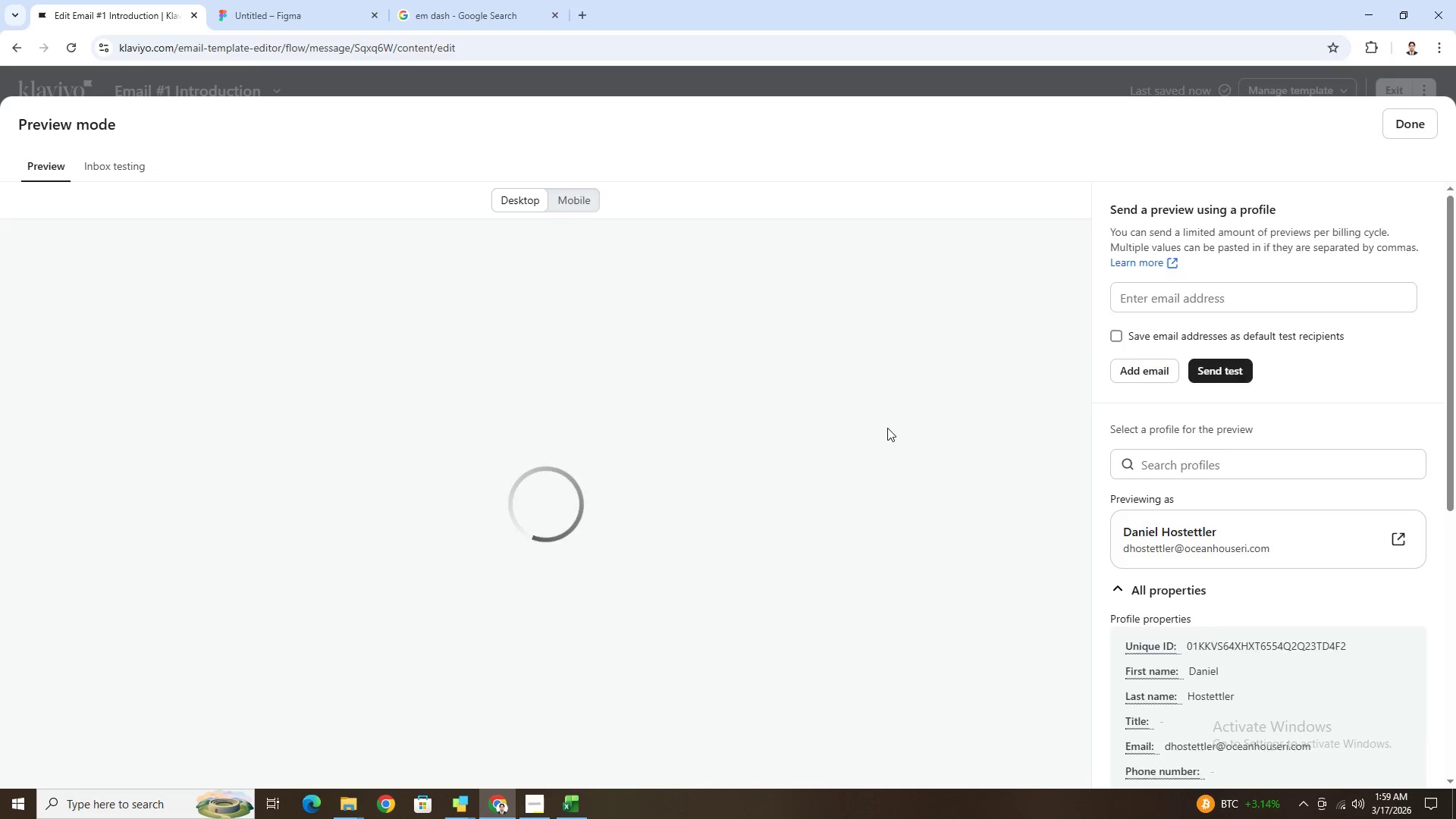 
scroll: coordinate [895, 428], scroll_direction: down, amount: 11.0
 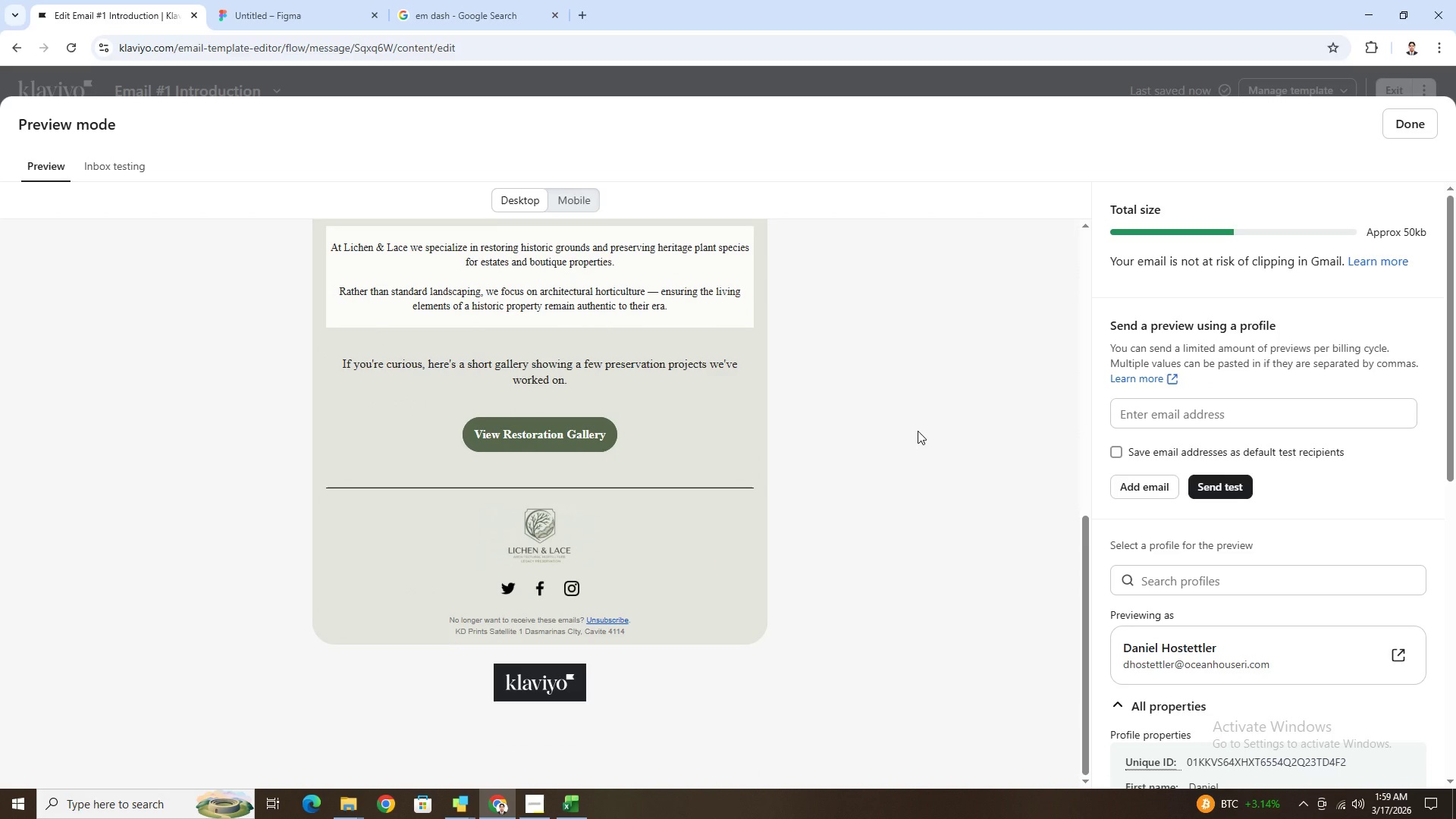 
scroll: coordinate [918, 431], scroll_direction: up, amount: 2.0
 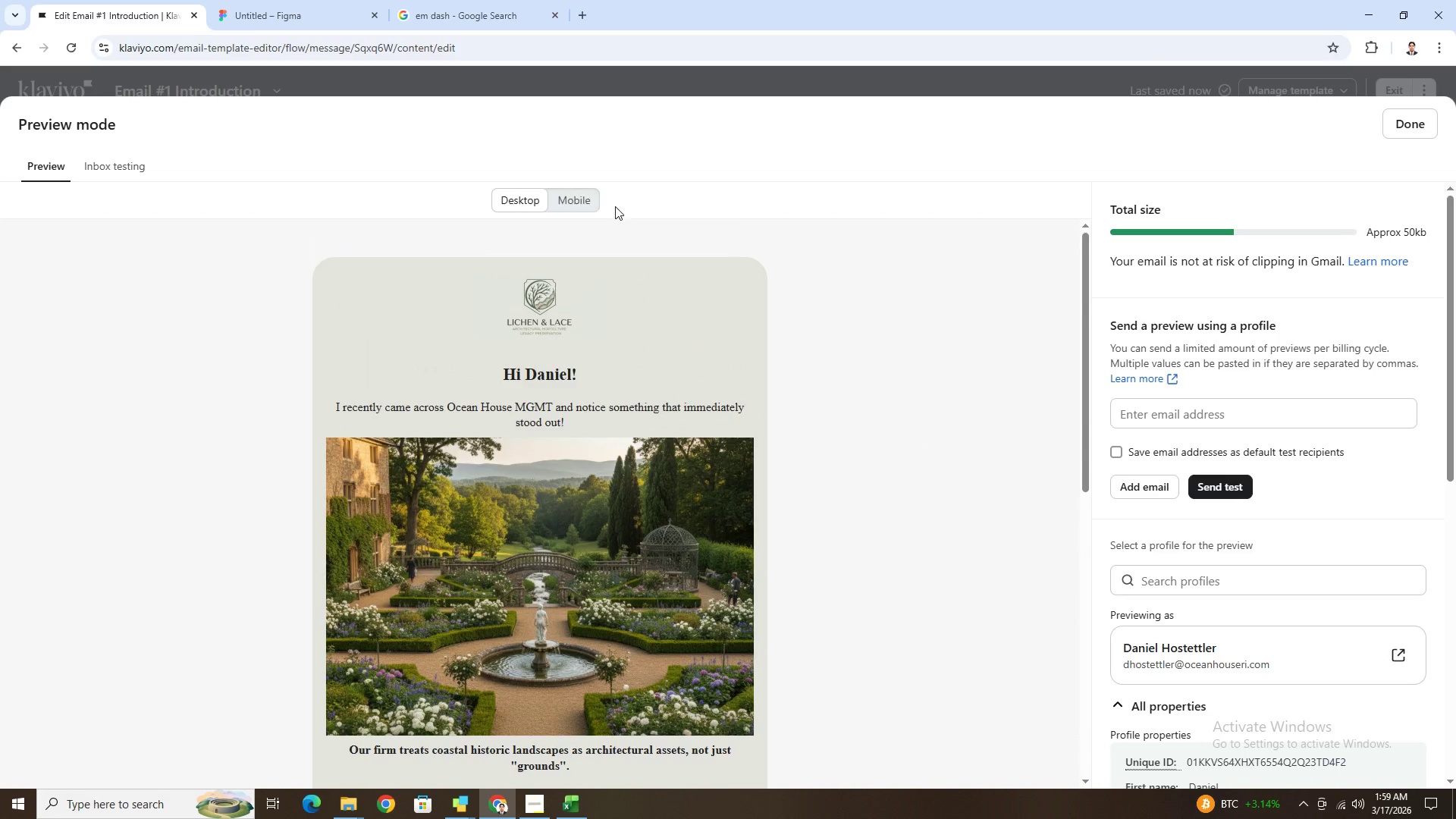 
left_click([574, 206])
 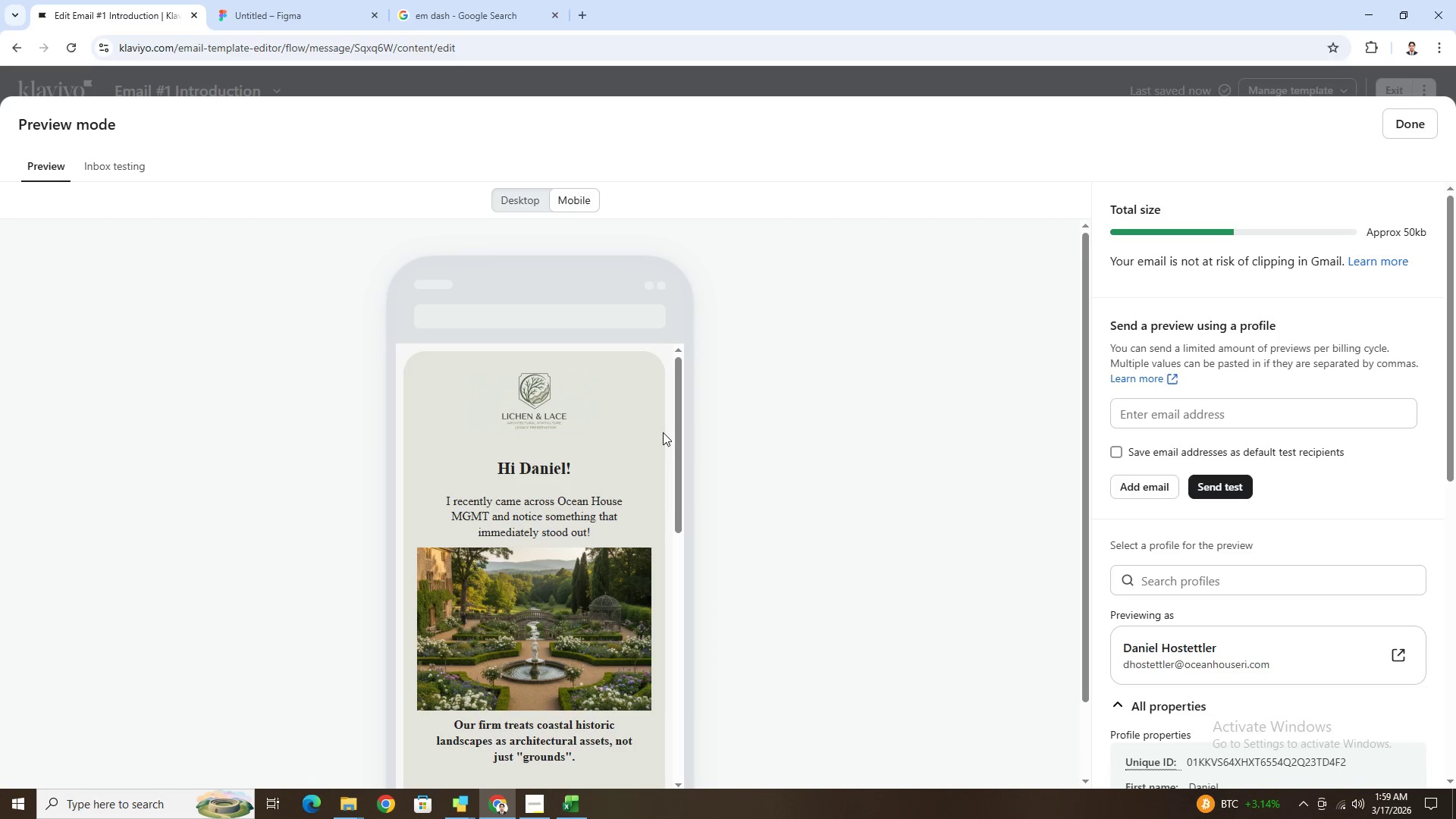 
scroll: coordinate [664, 431], scroll_direction: down, amount: 10.0
 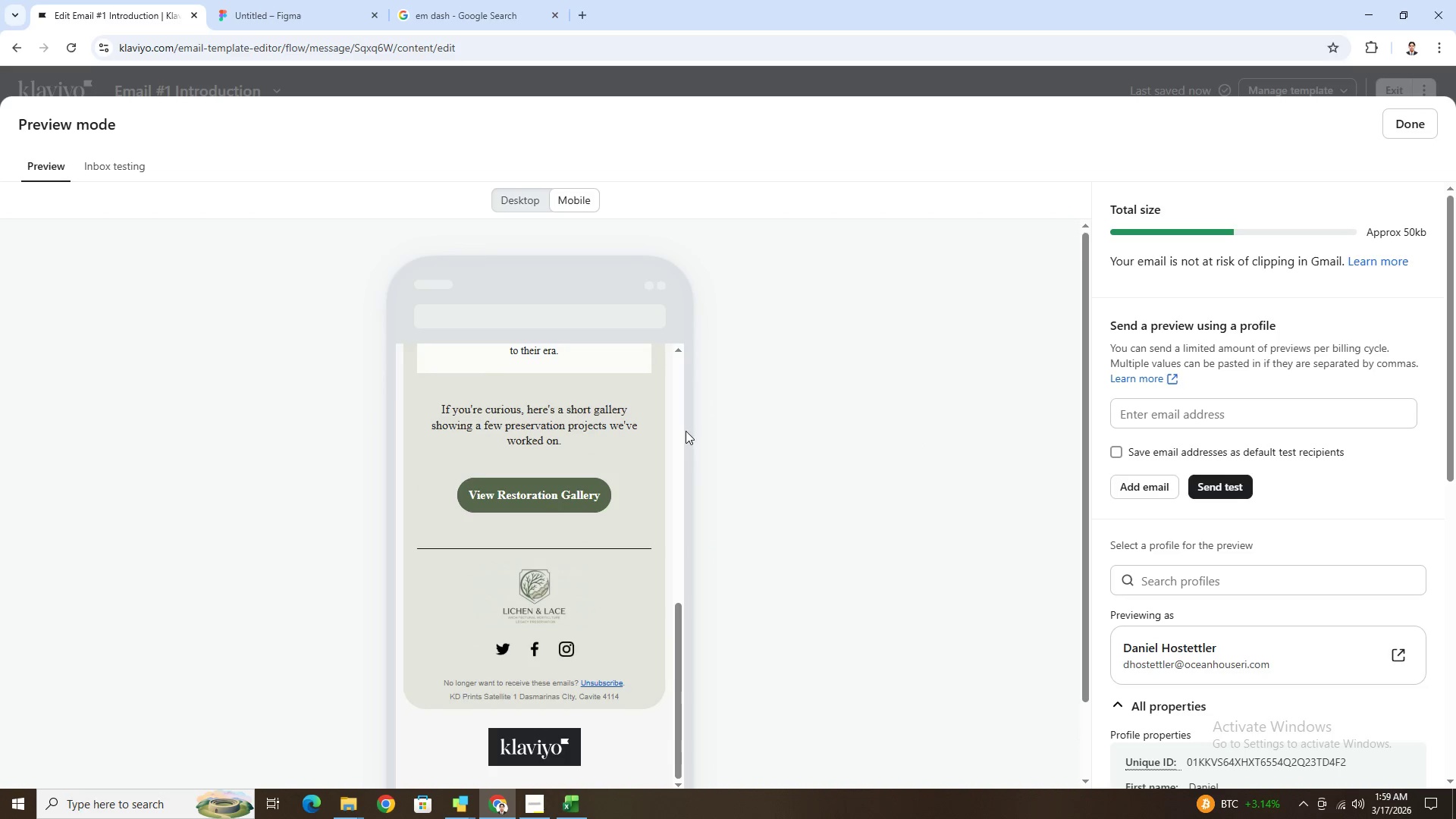 
scroll: coordinate [664, 438], scroll_direction: up, amount: 3.0
 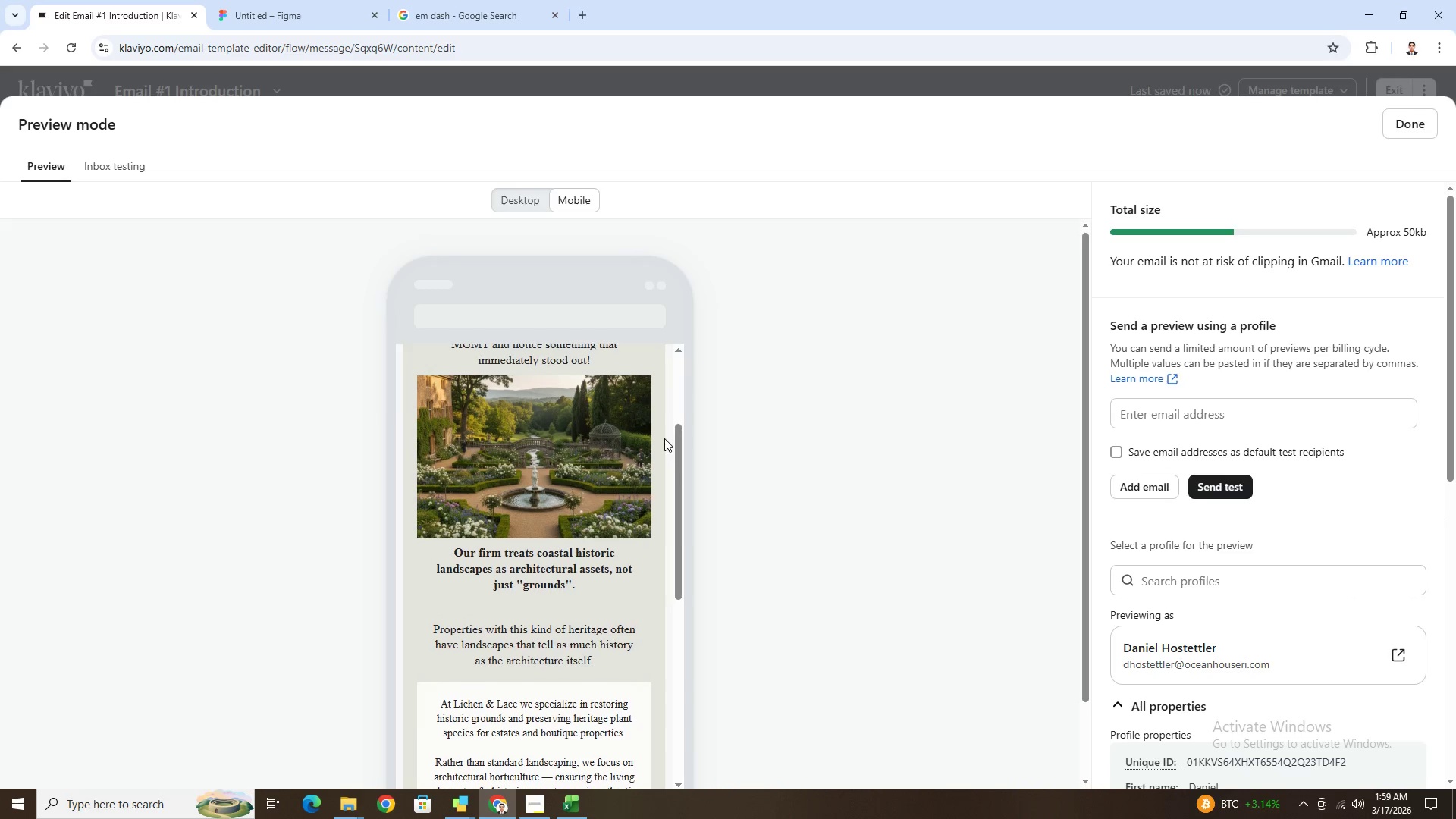 
scroll: coordinate [664, 438], scroll_direction: down, amount: 1.0
 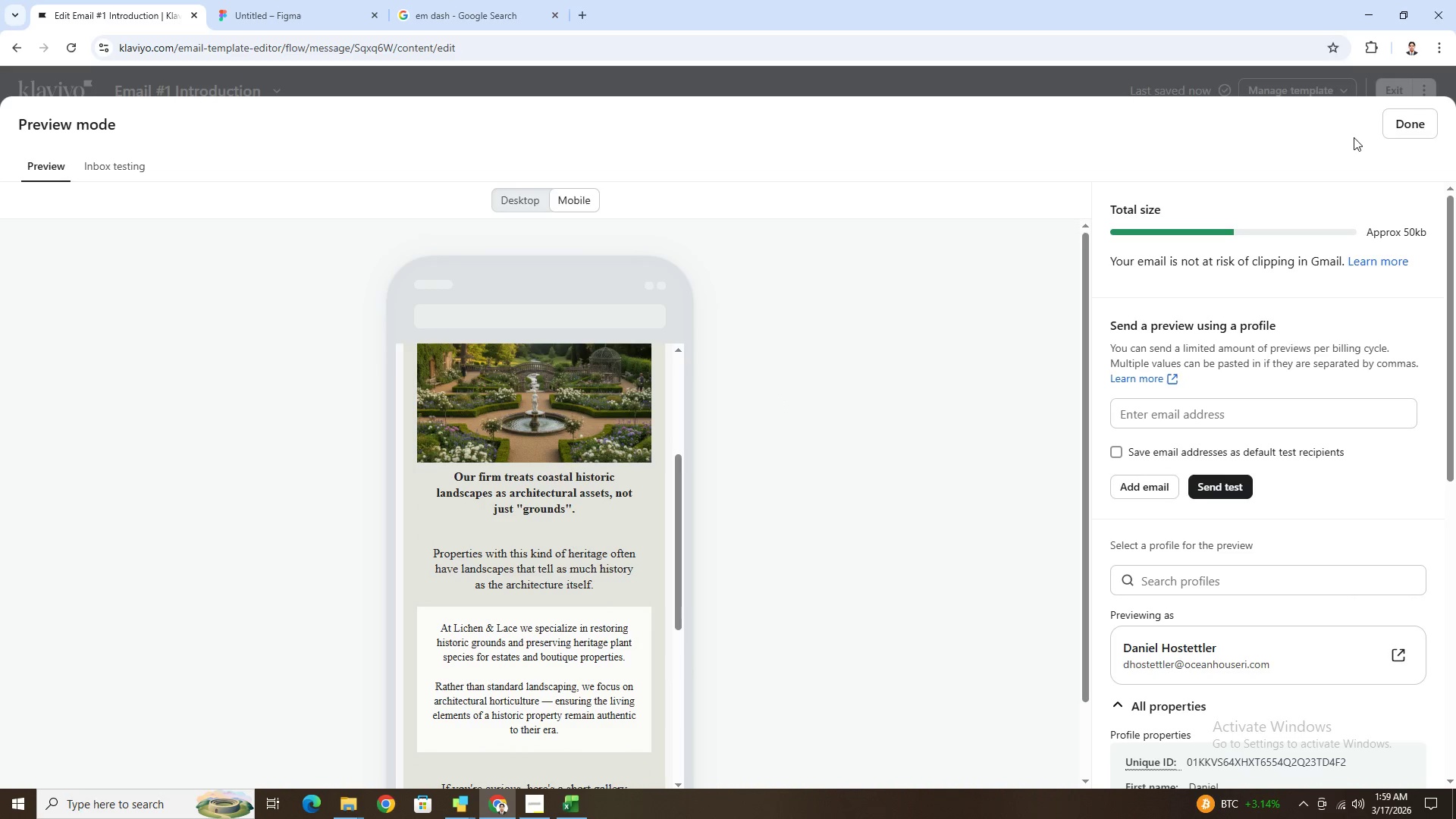 
left_click([1394, 127])
 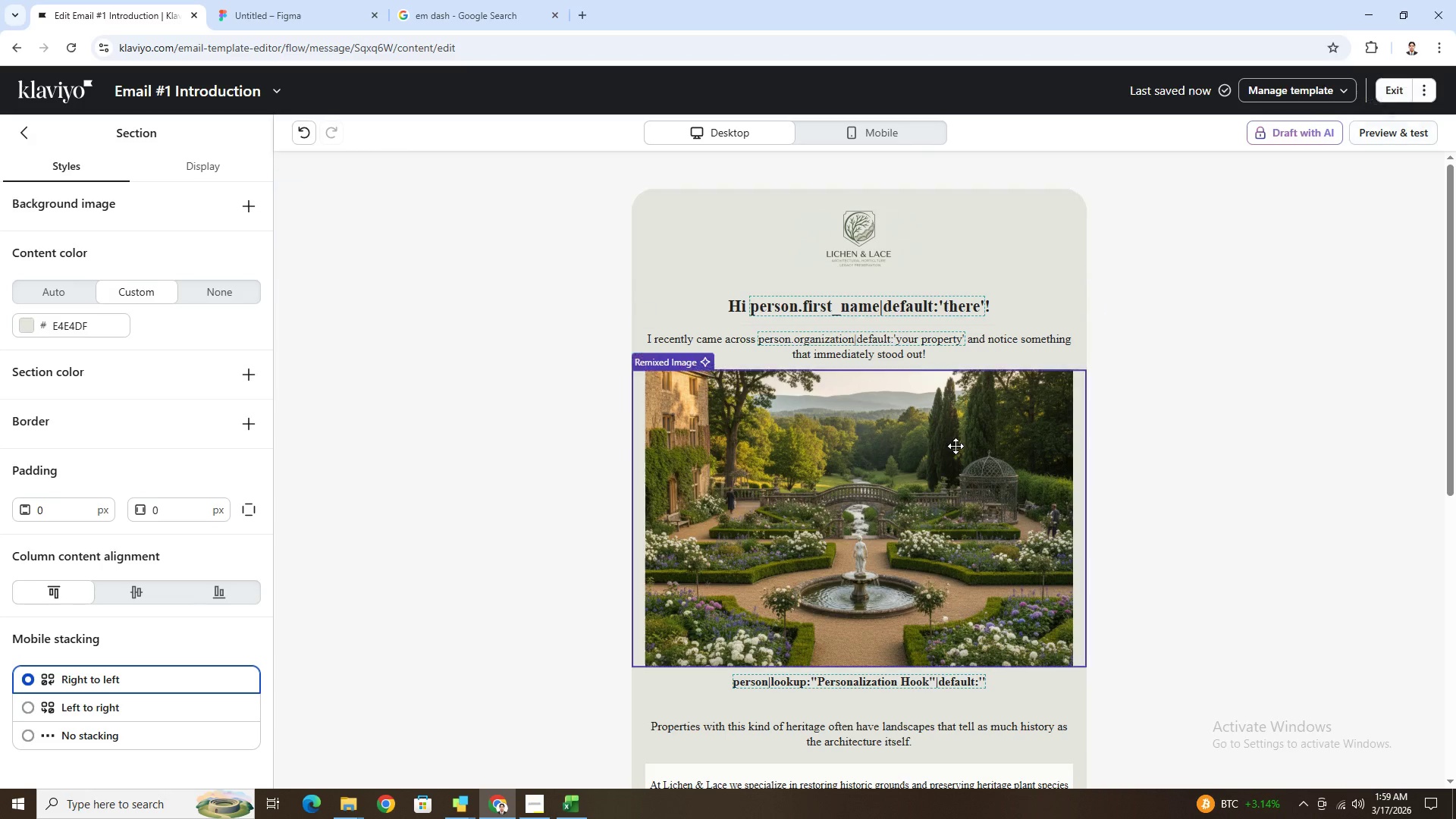 
scroll: coordinate [965, 444], scroll_direction: down, amount: 5.0
 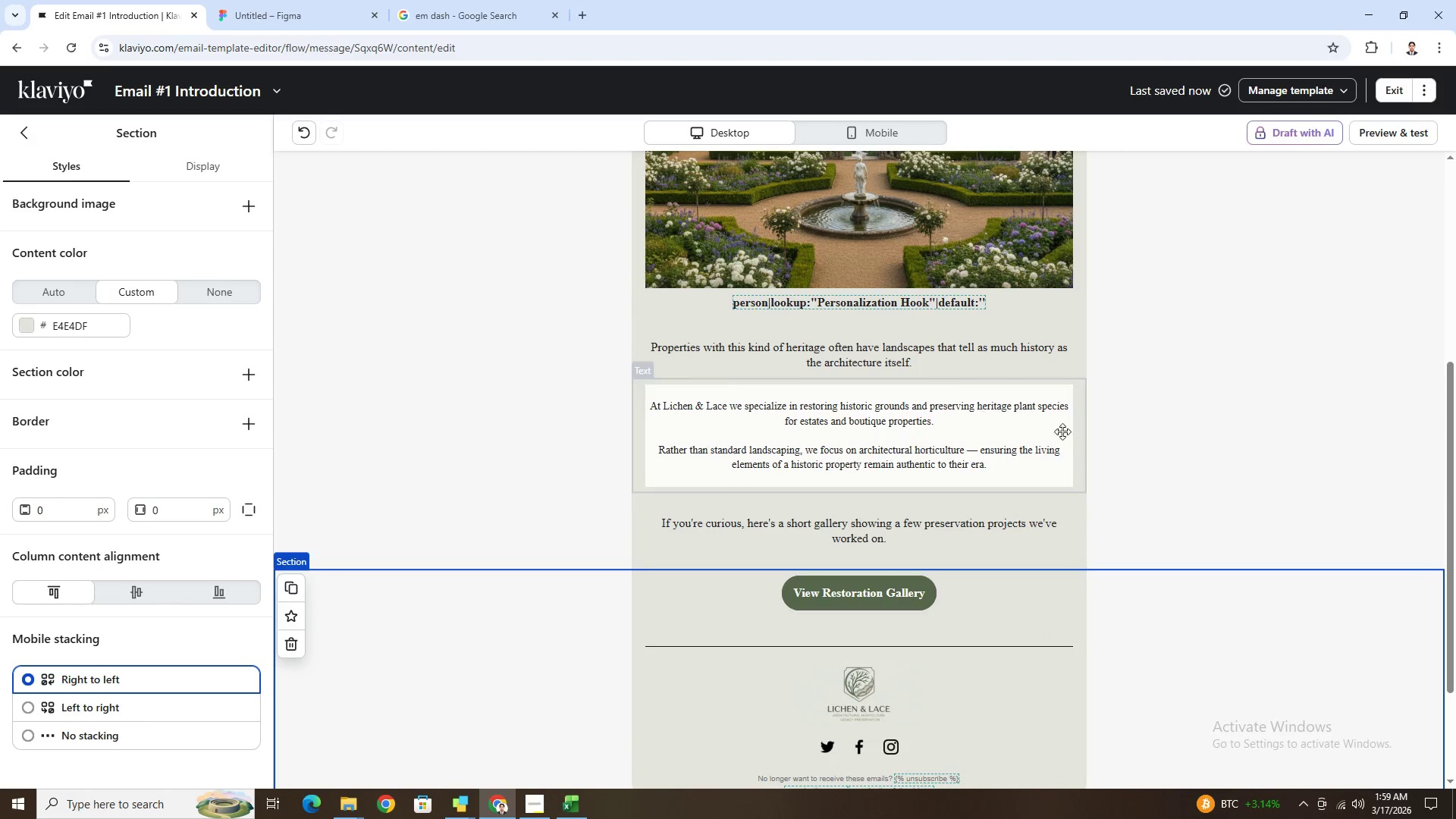 
wait(5.94)
 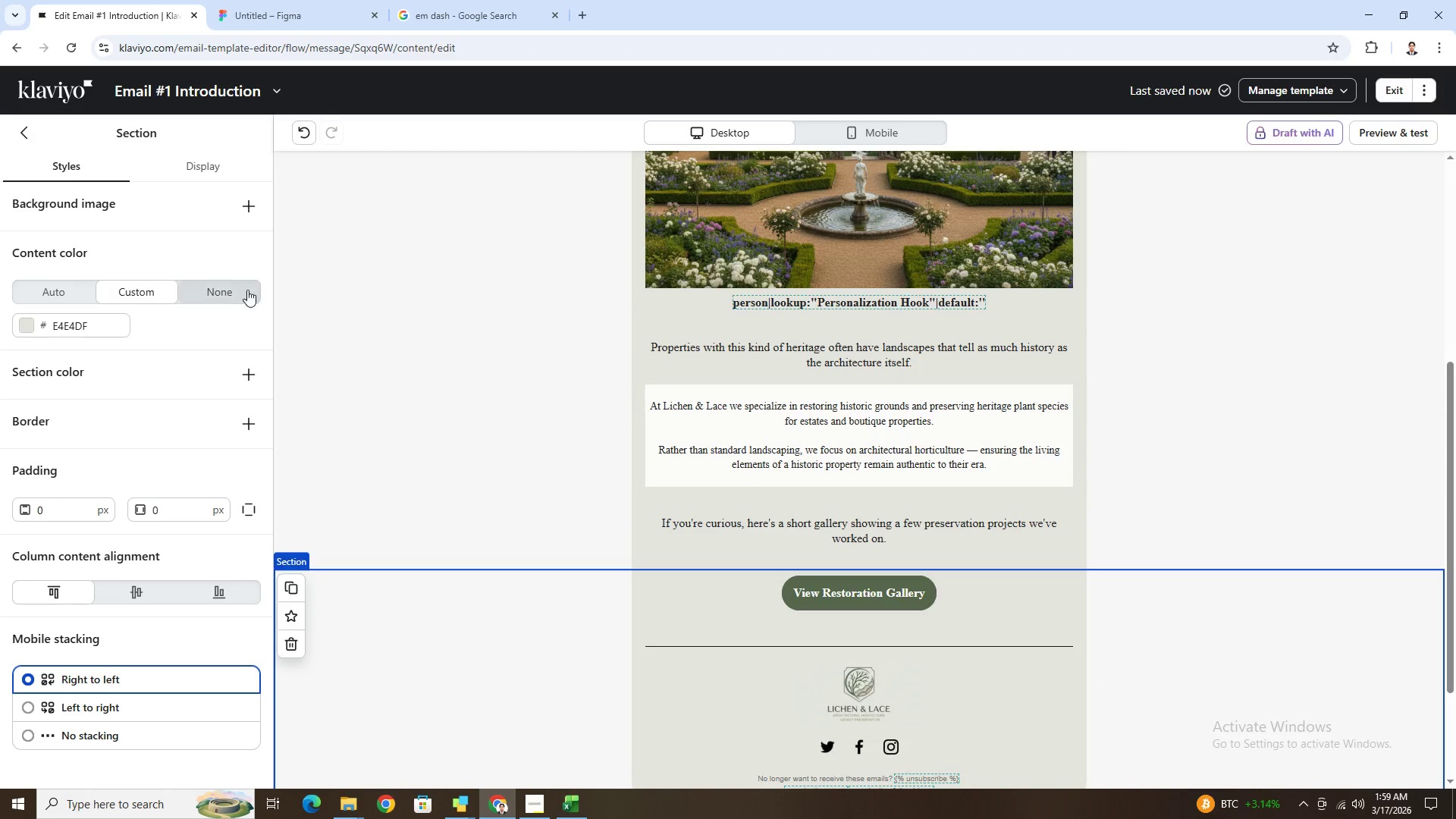 
left_click([1376, 147])
 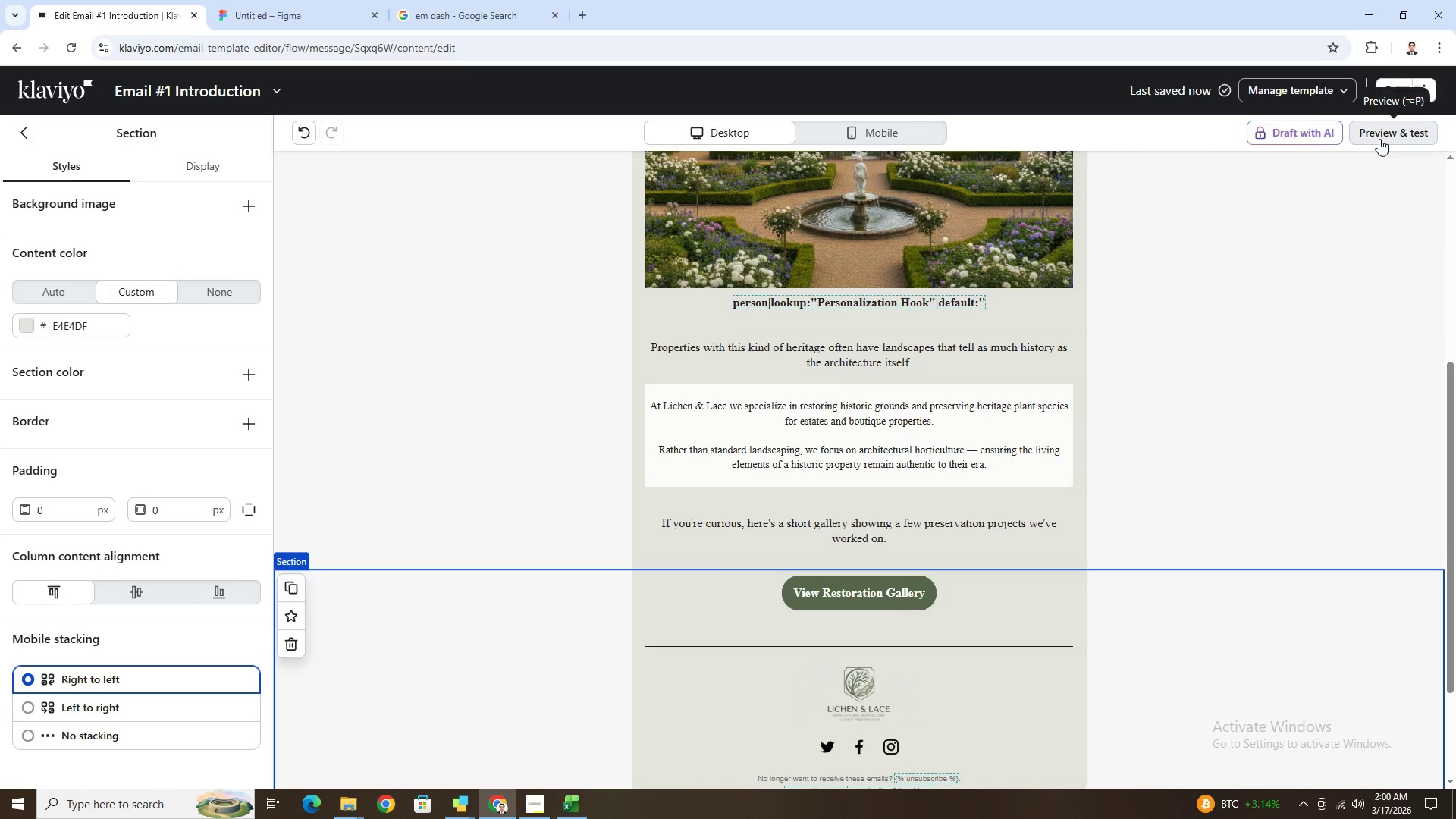 
left_click([1379, 139])
 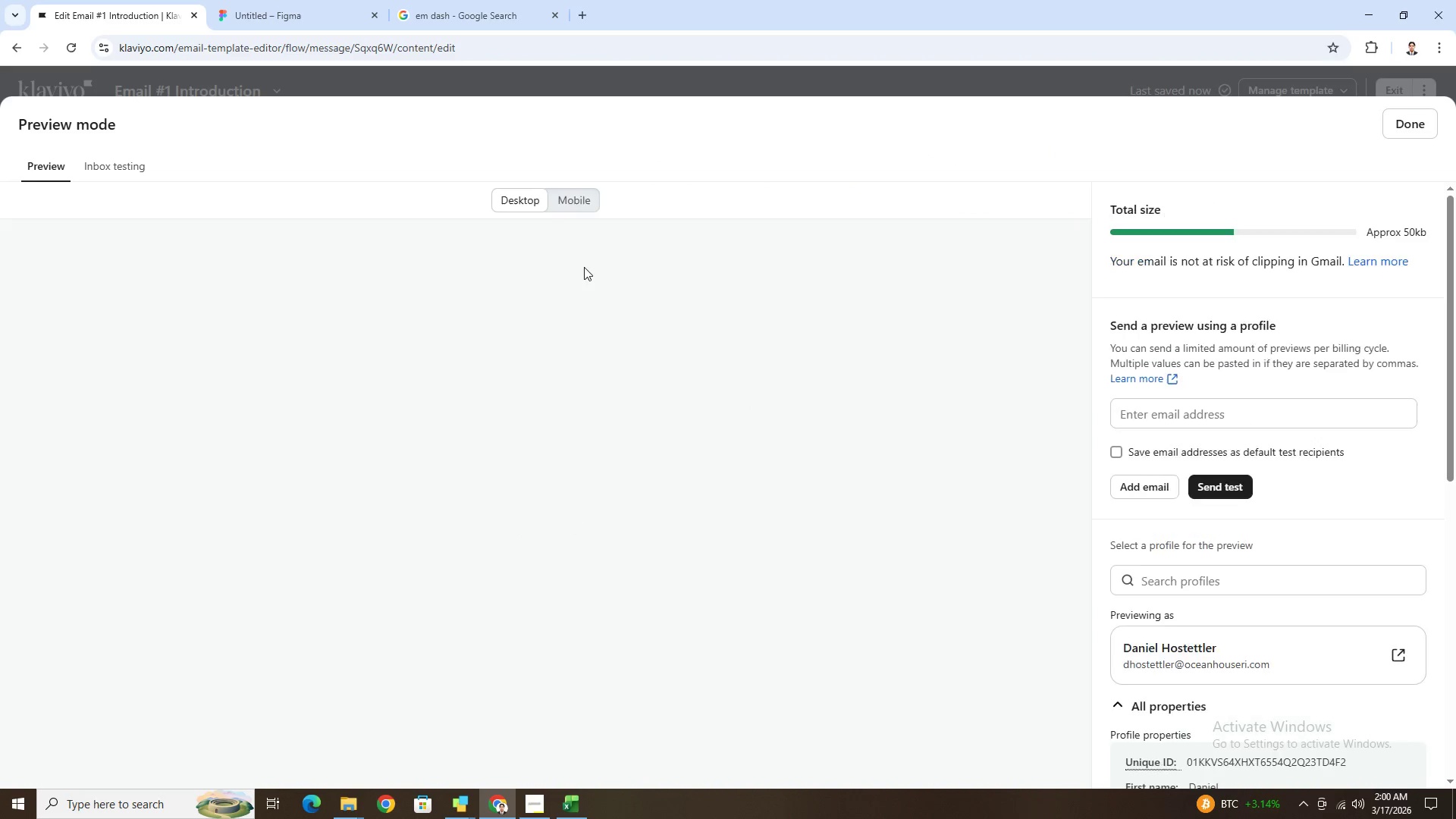 
scroll: coordinate [730, 516], scroll_direction: down, amount: 7.0
 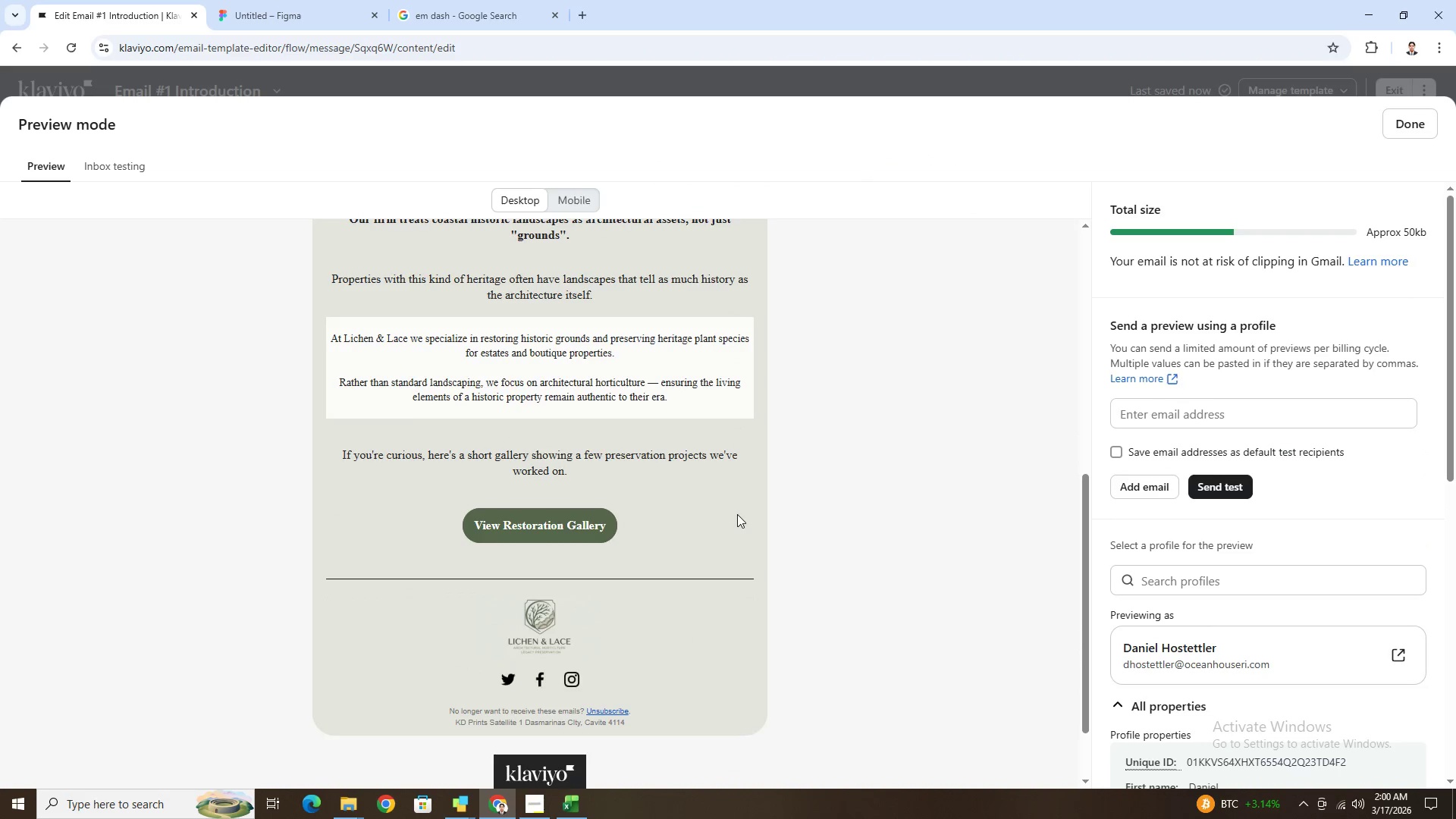 
scroll: coordinate [907, 522], scroll_direction: up, amount: 8.0
 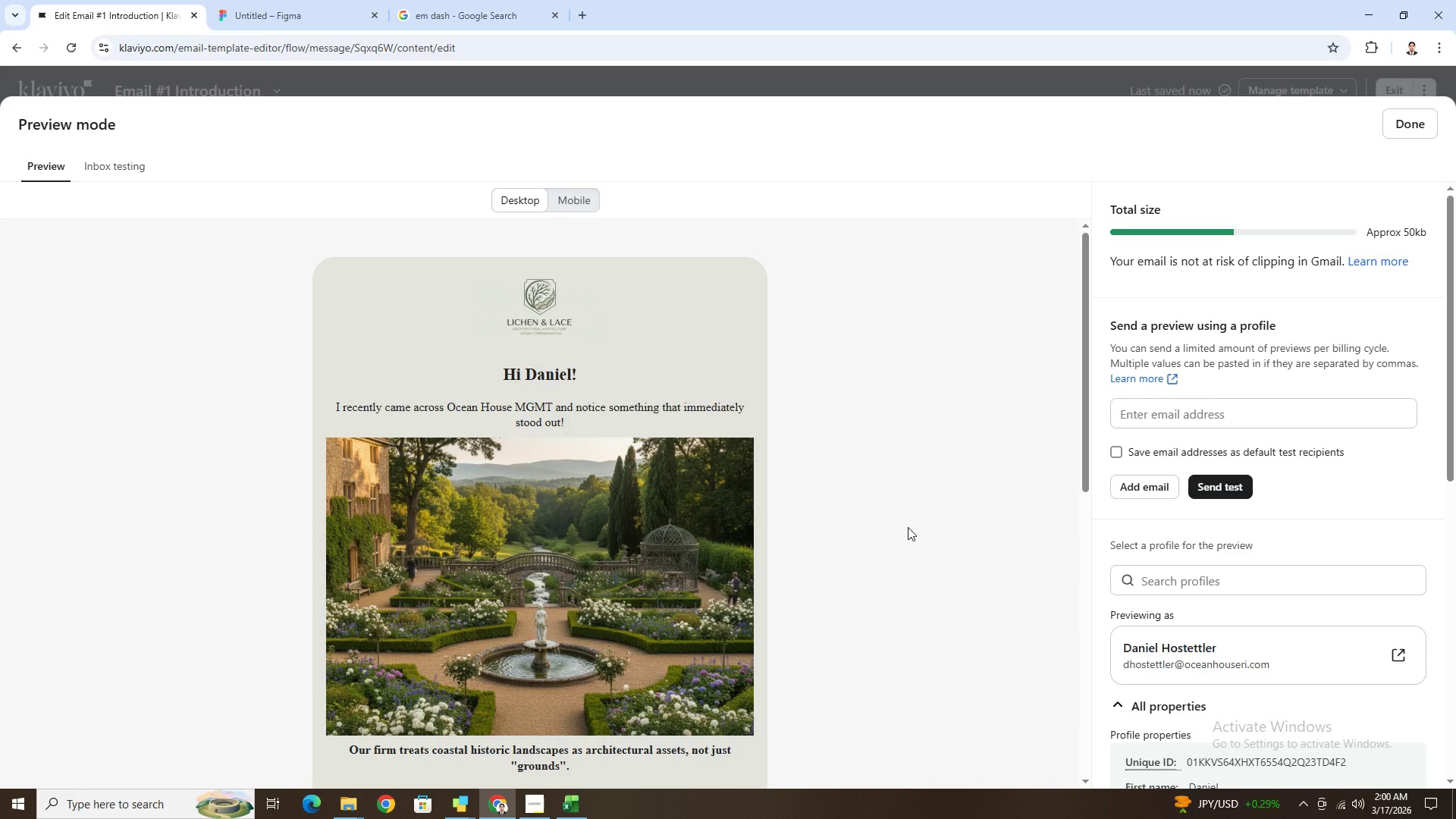 
wait(49.64)
 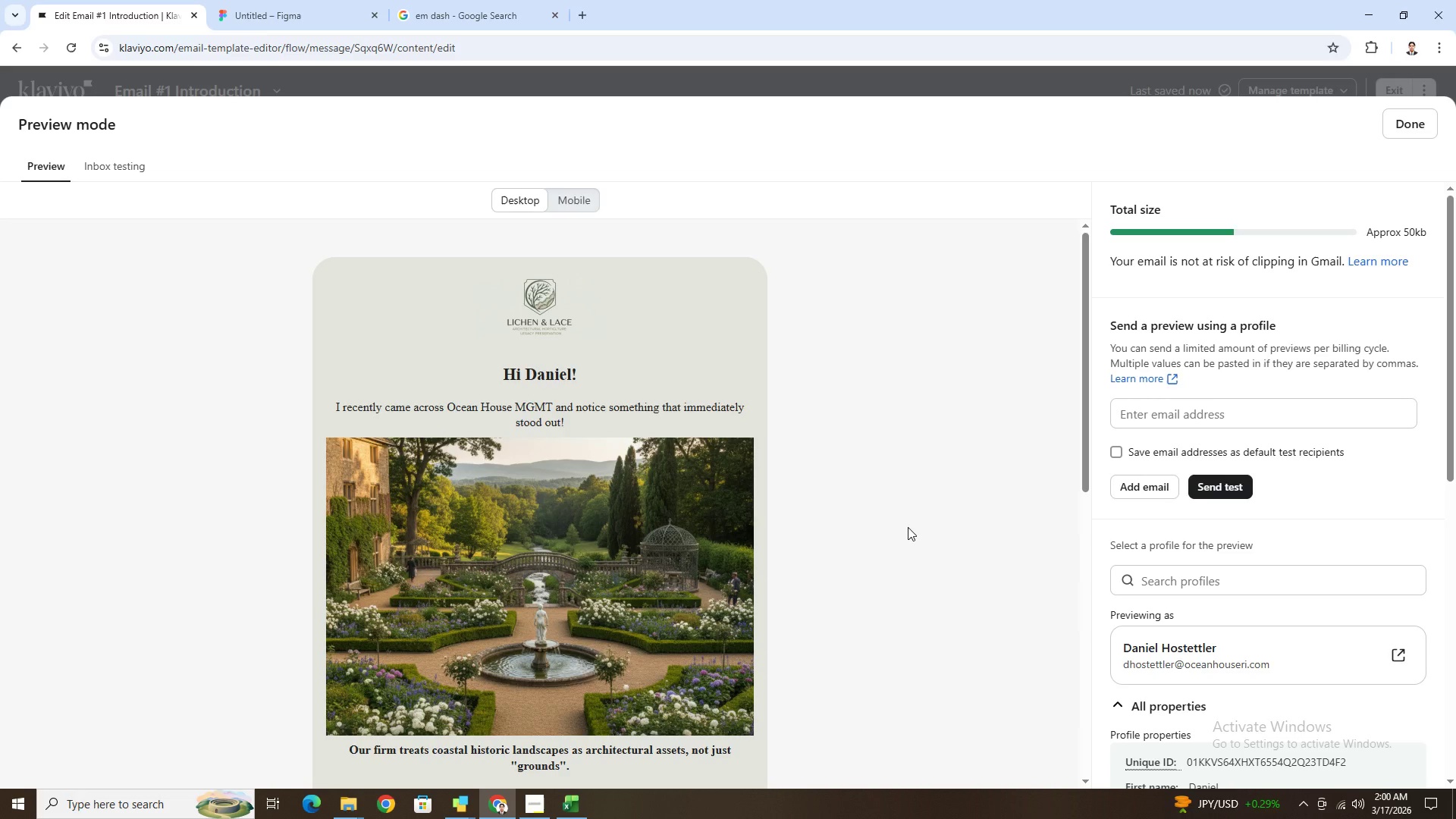 
scroll: coordinate [859, 575], scroll_direction: down, amount: 11.0
 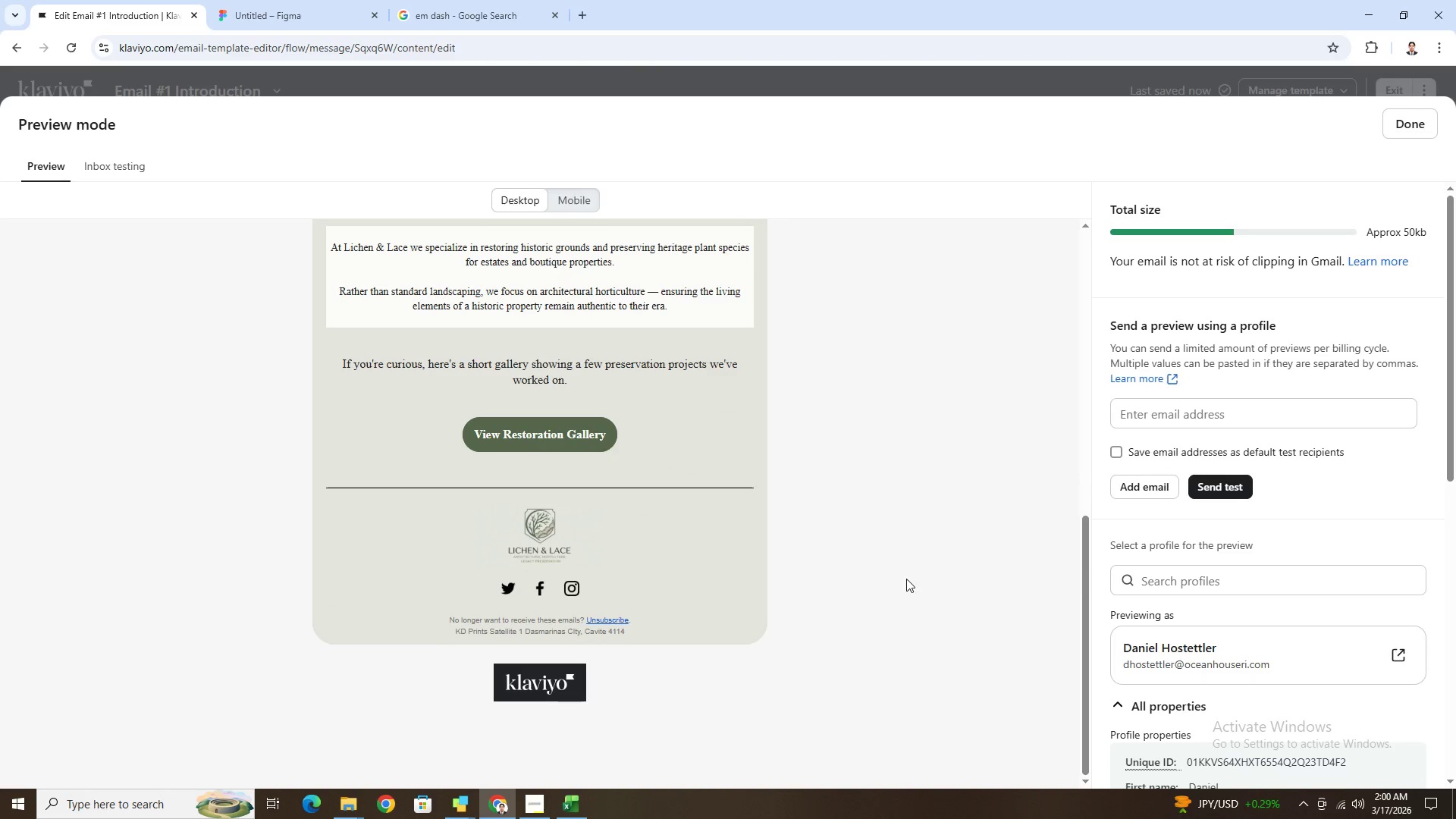 
left_click([1421, 129])
 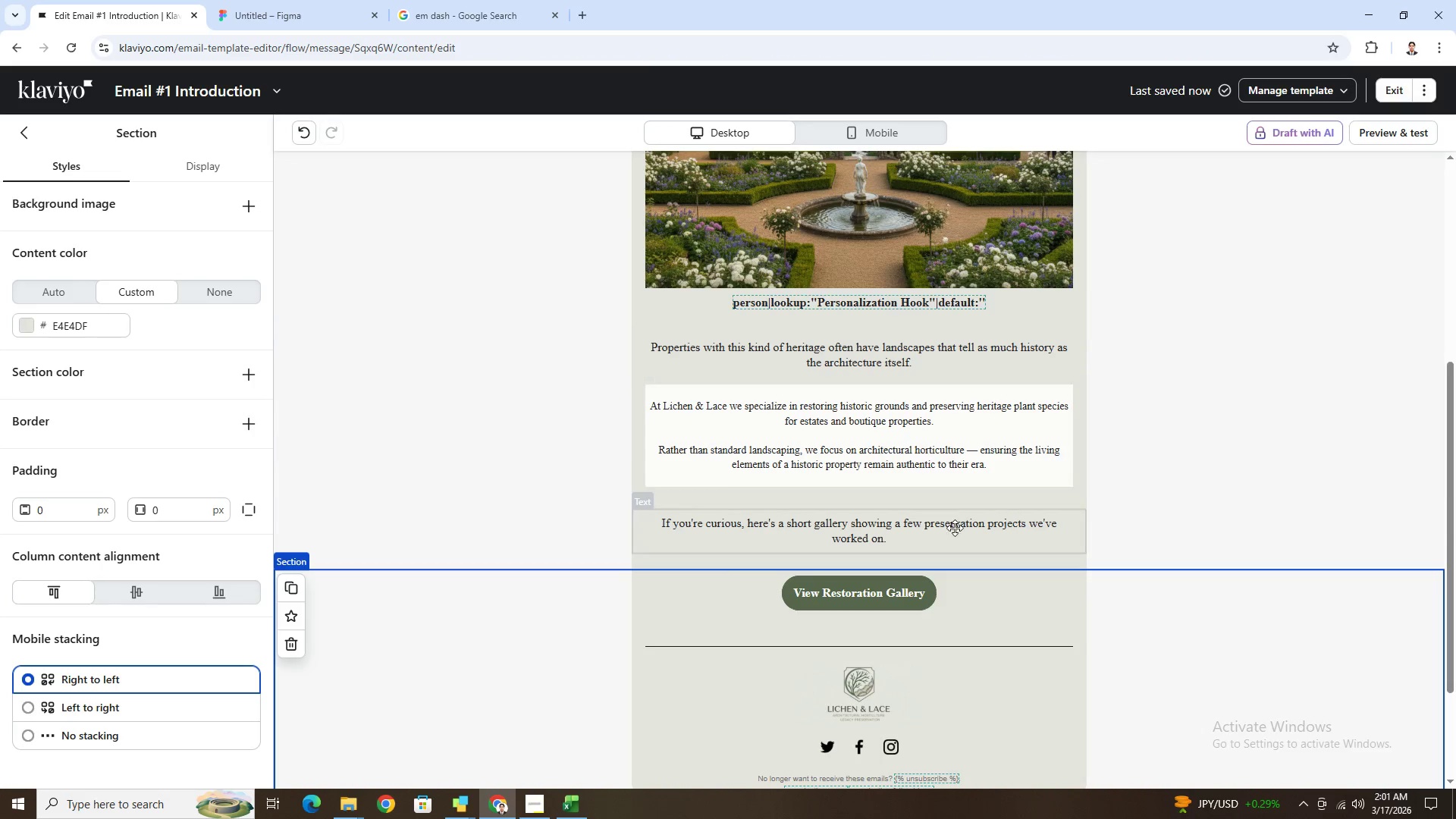 
scroll: coordinate [1028, 582], scroll_direction: down, amount: 8.0
 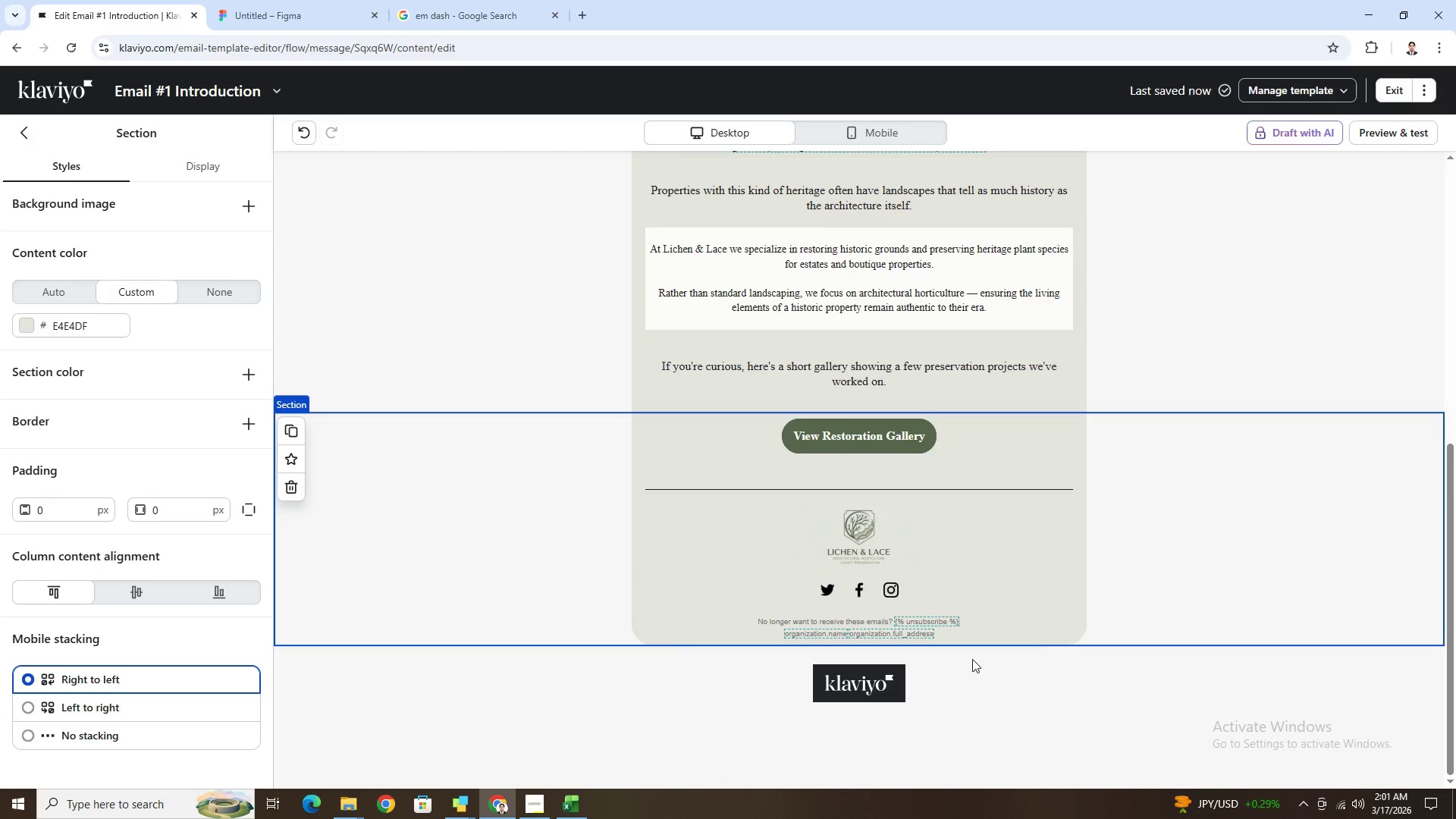 
scroll: coordinate [1142, 591], scroll_direction: up, amount: 7.0
 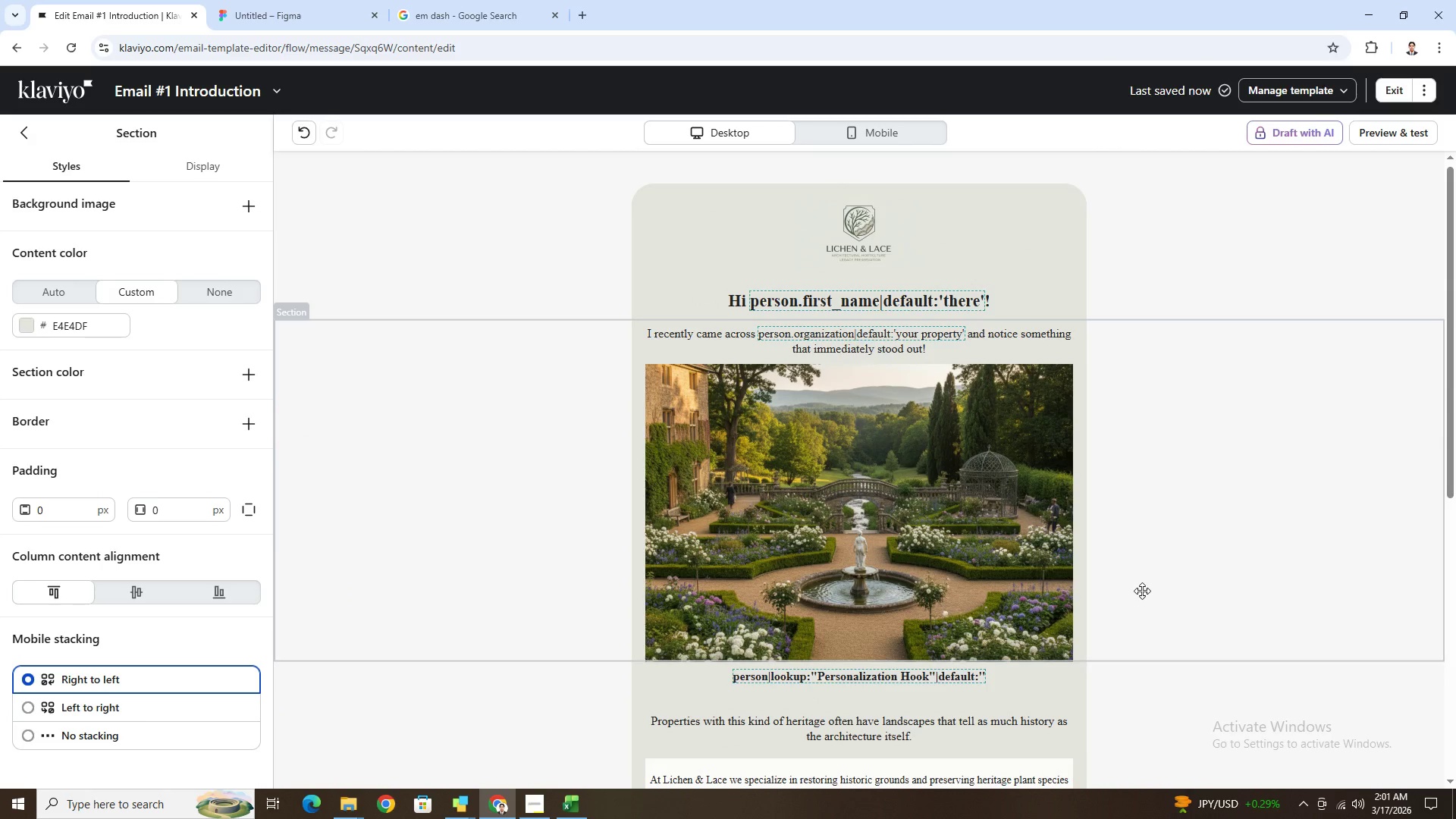 
scroll: coordinate [1142, 591], scroll_direction: down, amount: 8.0
 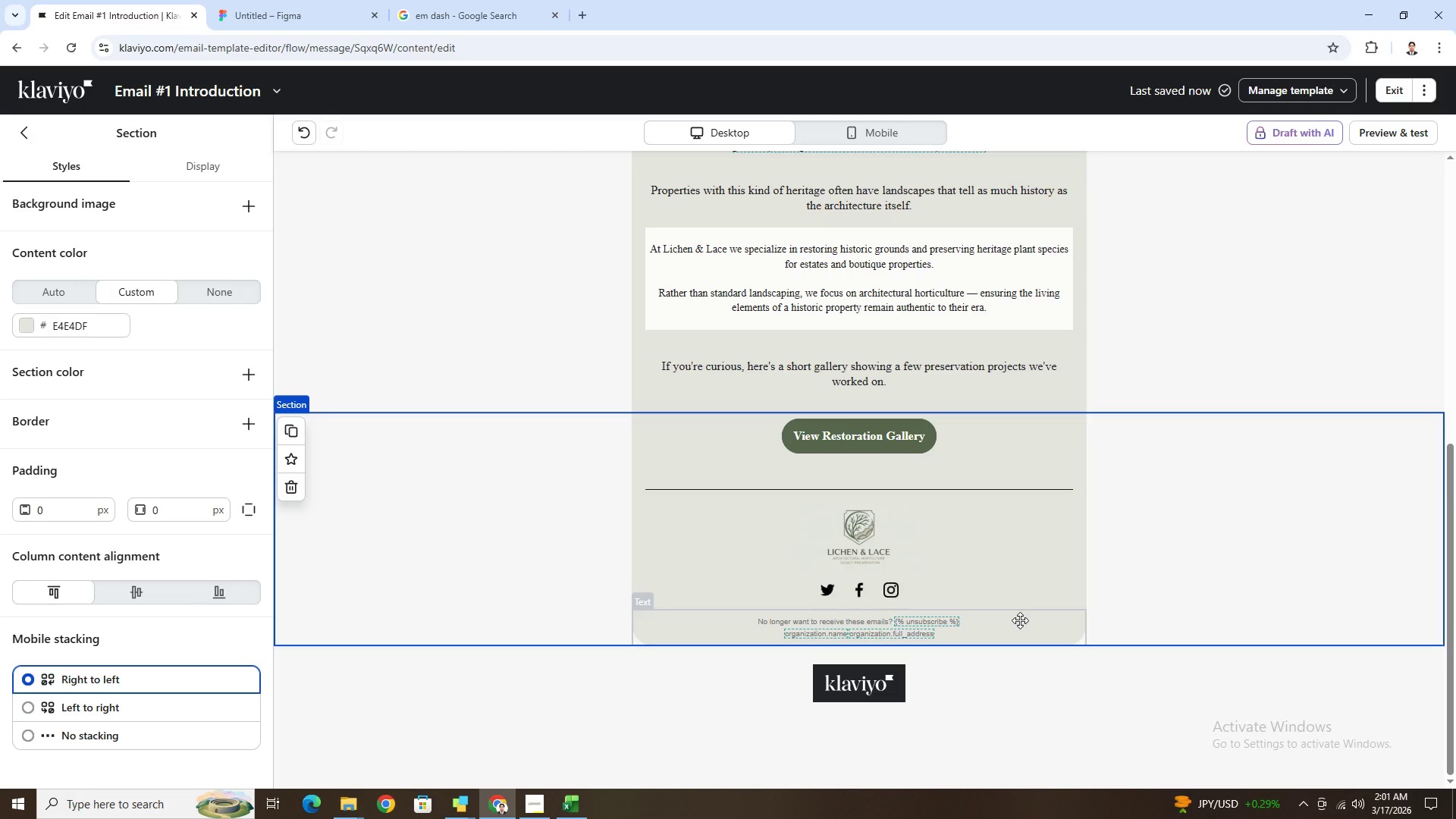 
wait(21.07)
 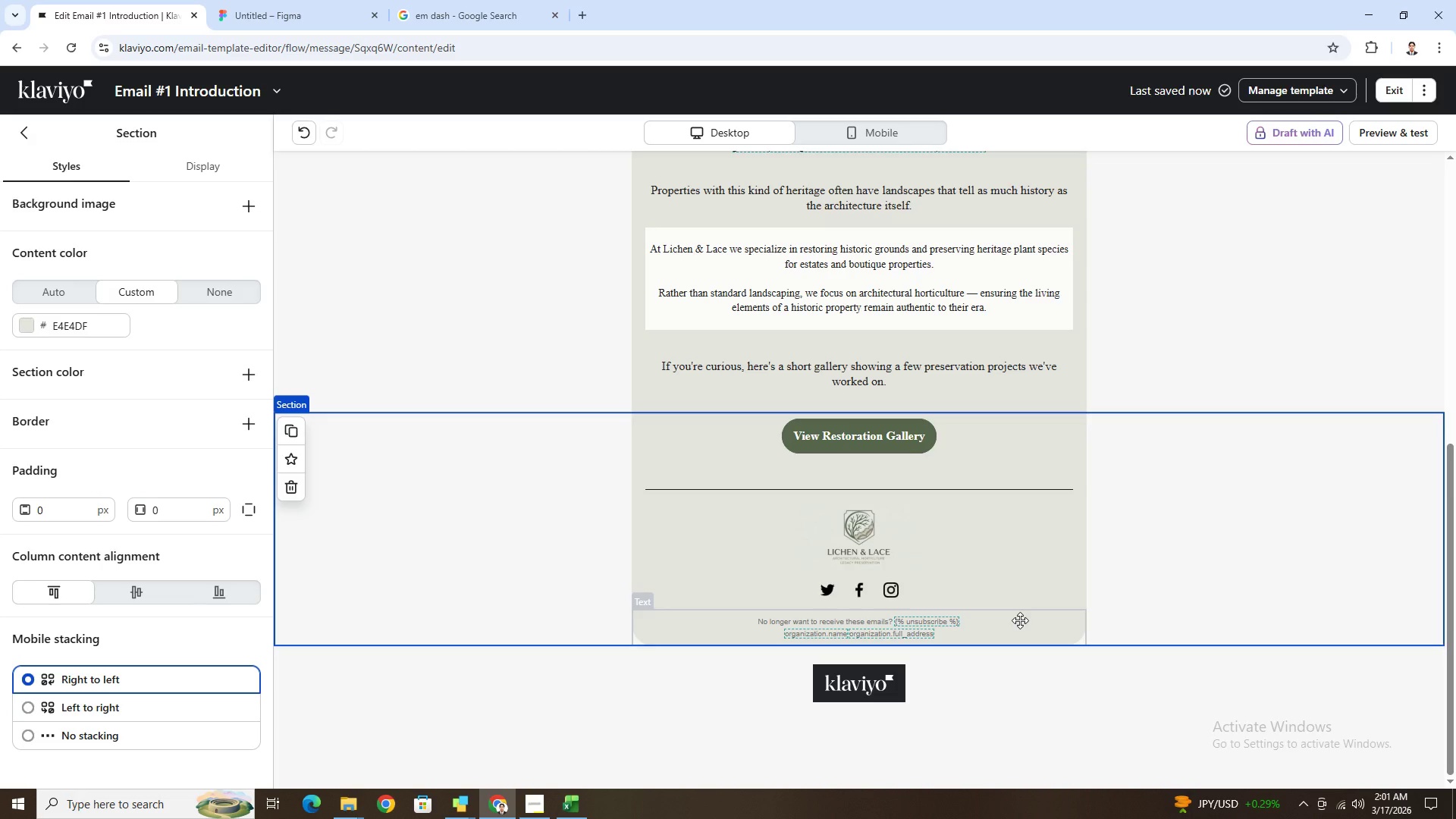 
scroll: coordinate [1131, 477], scroll_direction: up, amount: 6.0
 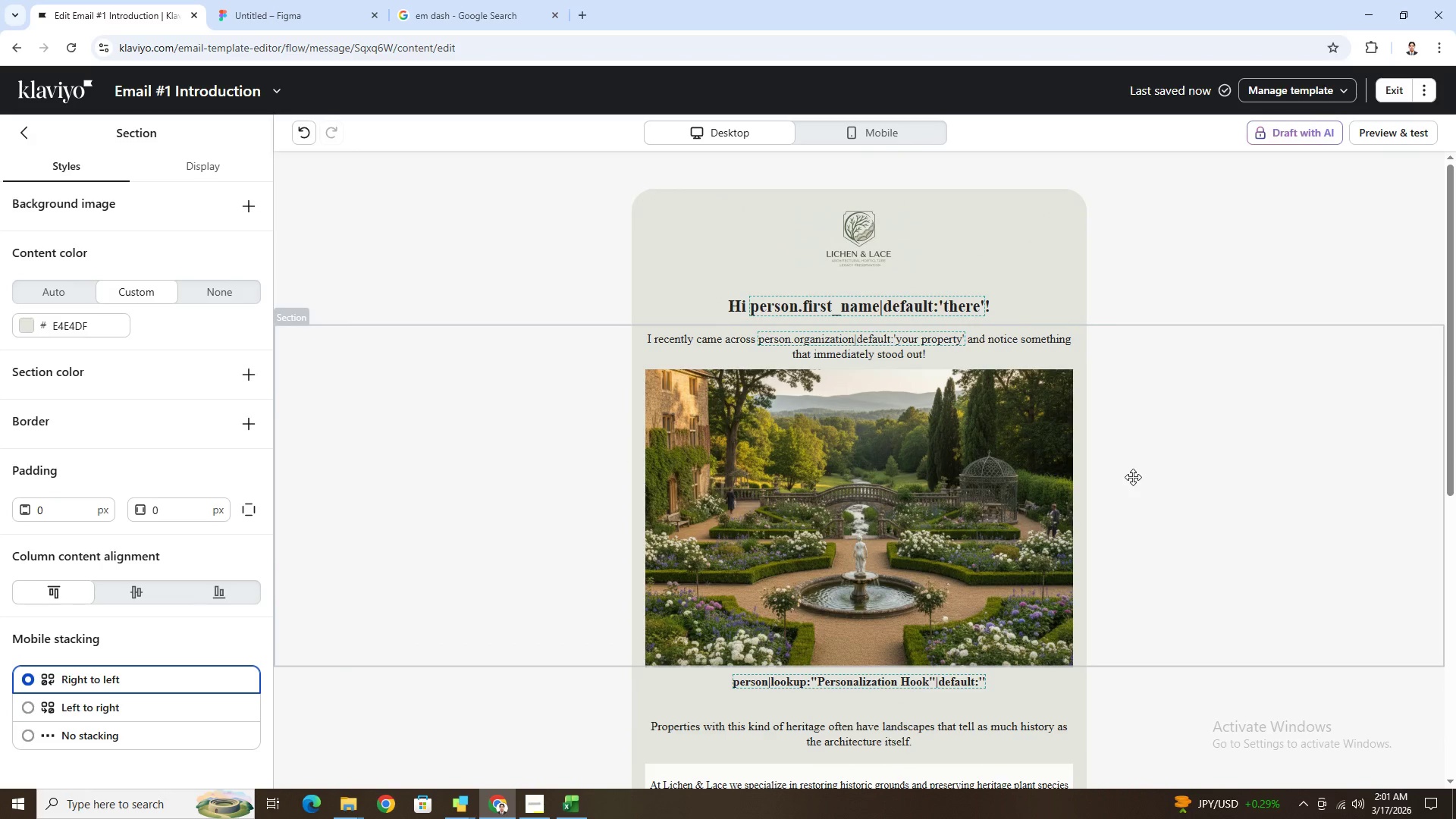 
scroll: coordinate [1134, 477], scroll_direction: down, amount: 5.0
 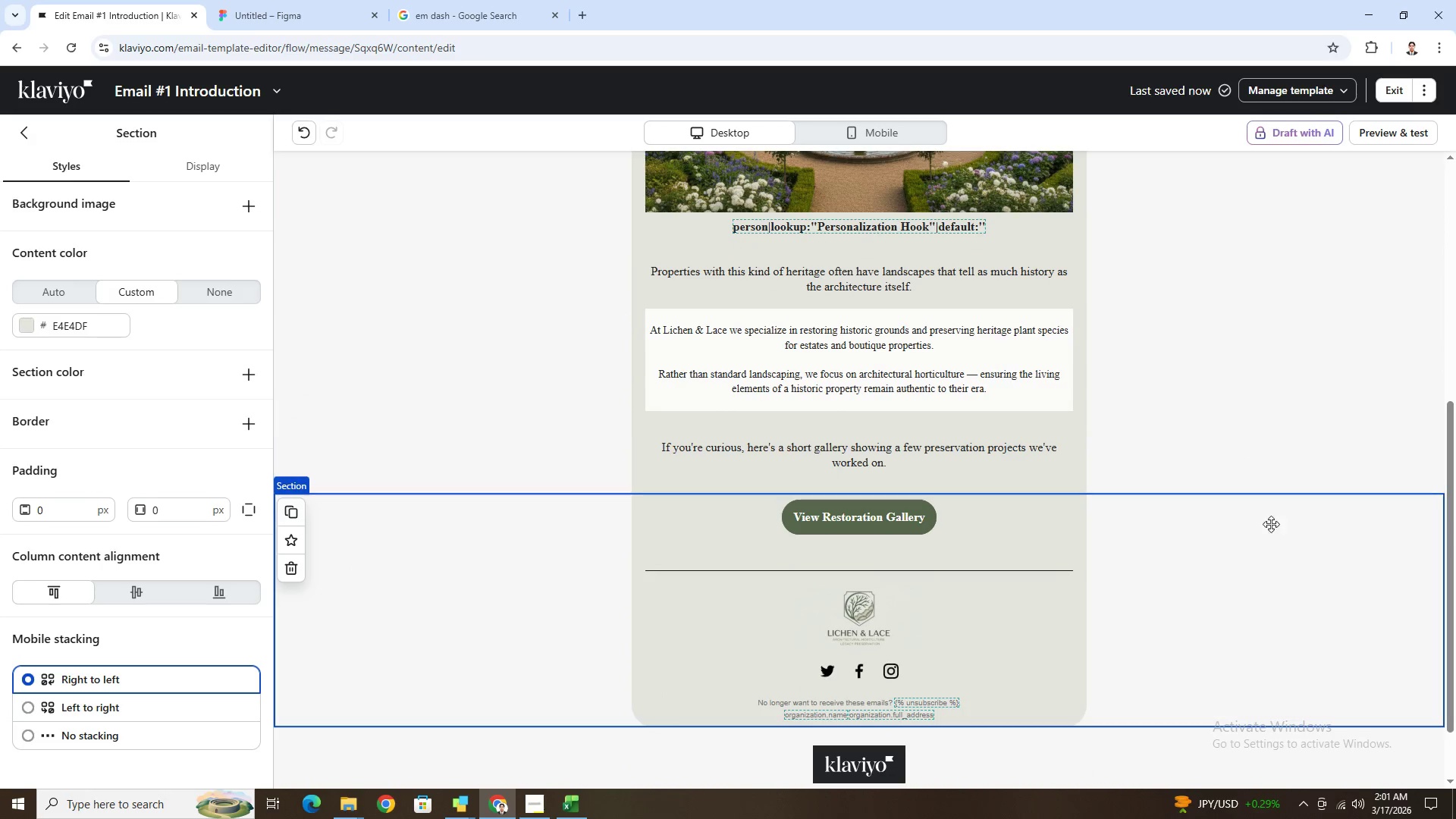 
left_click([1245, 591])
 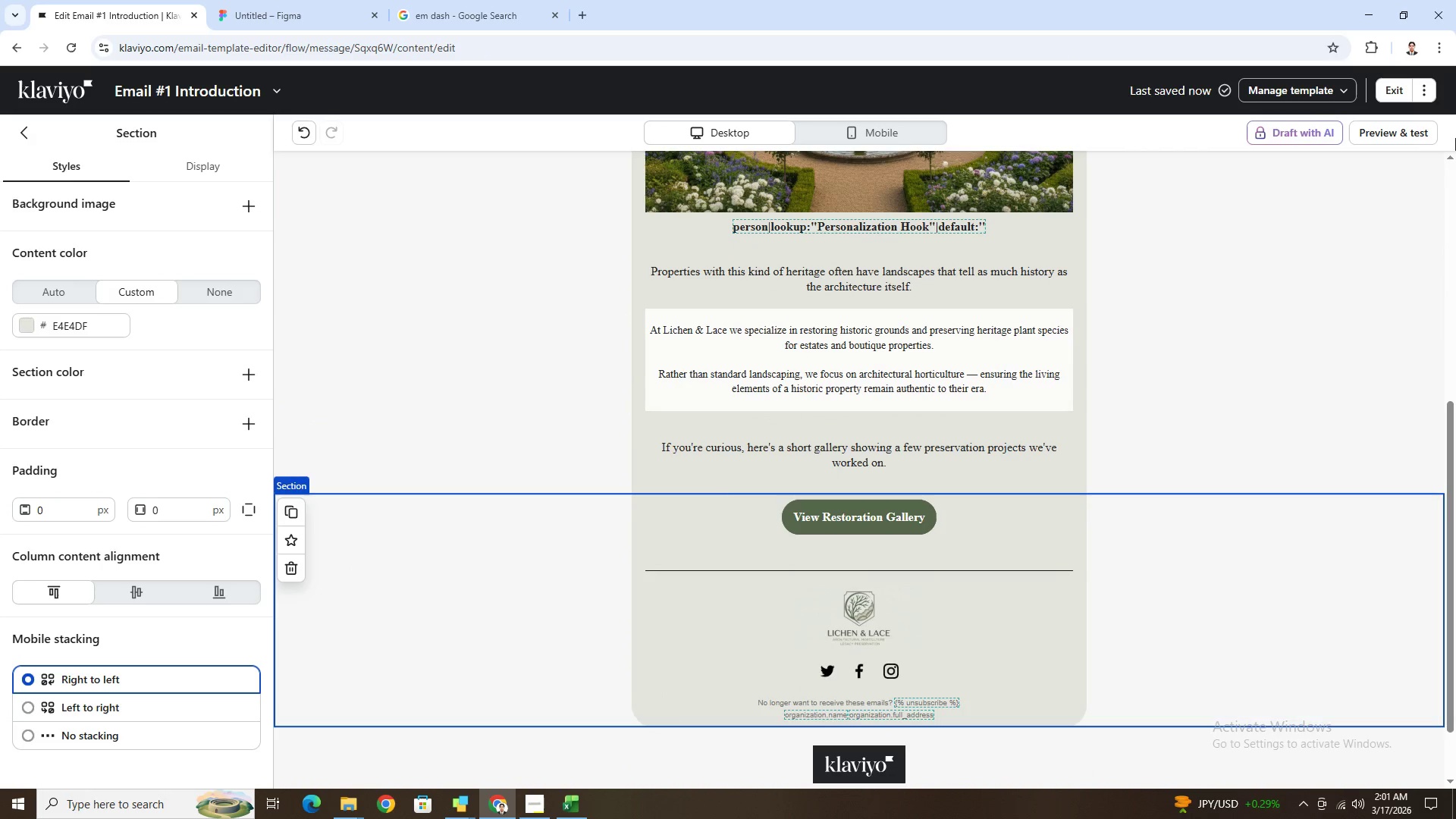 
left_click([1410, 140])
 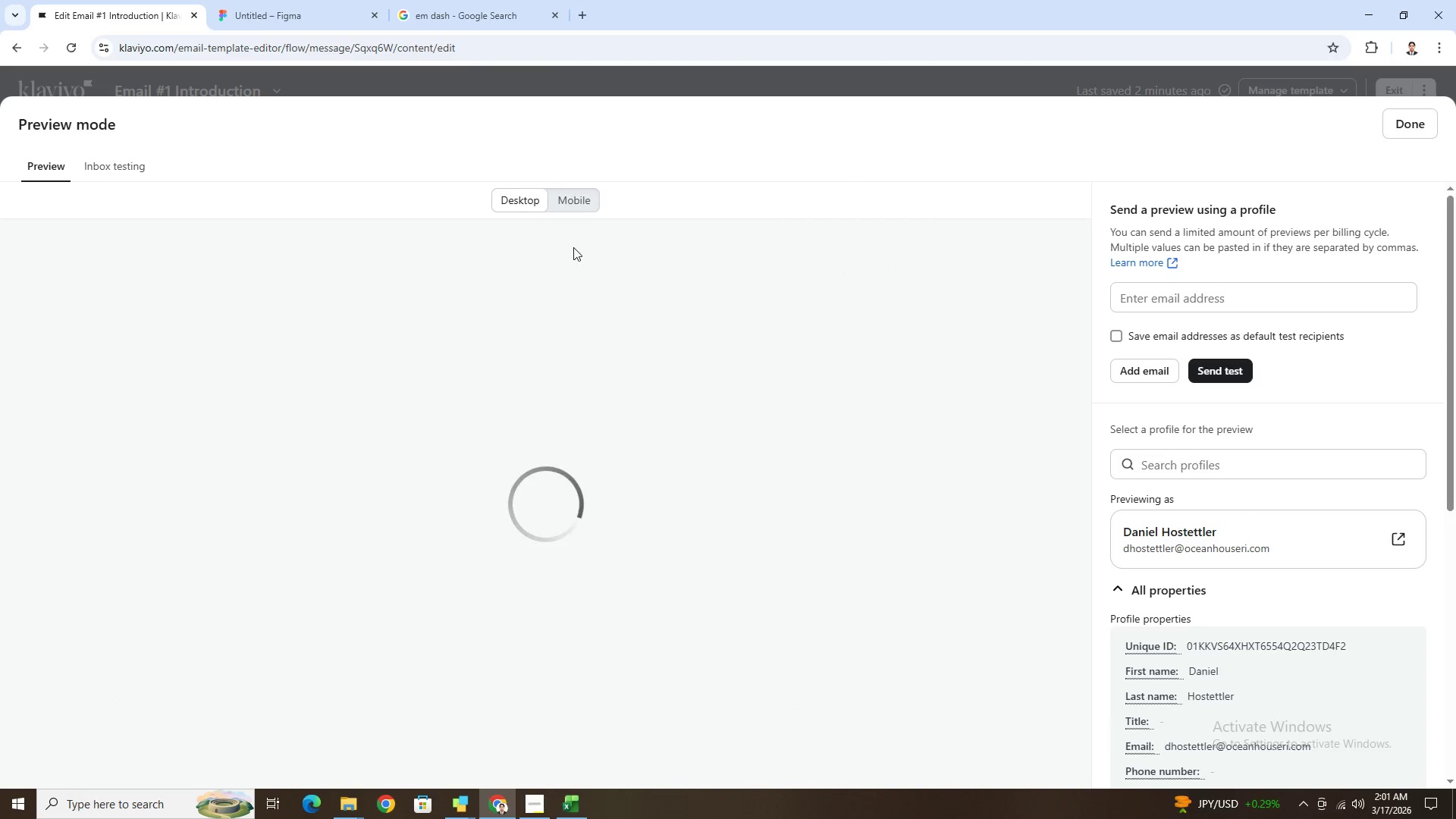 
mouse_move([757, 378])
 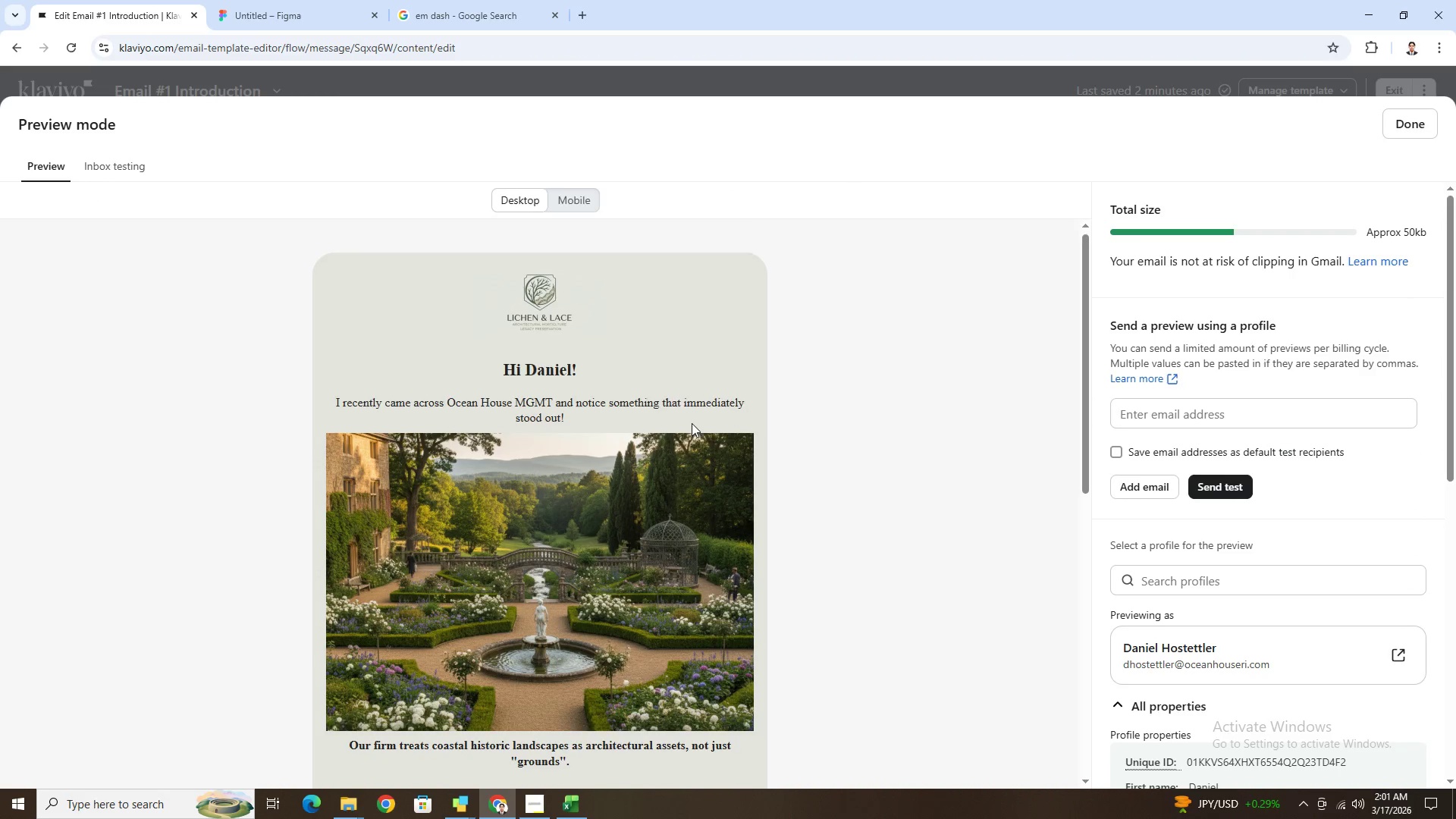 
scroll: coordinate [692, 423], scroll_direction: down, amount: 6.0
 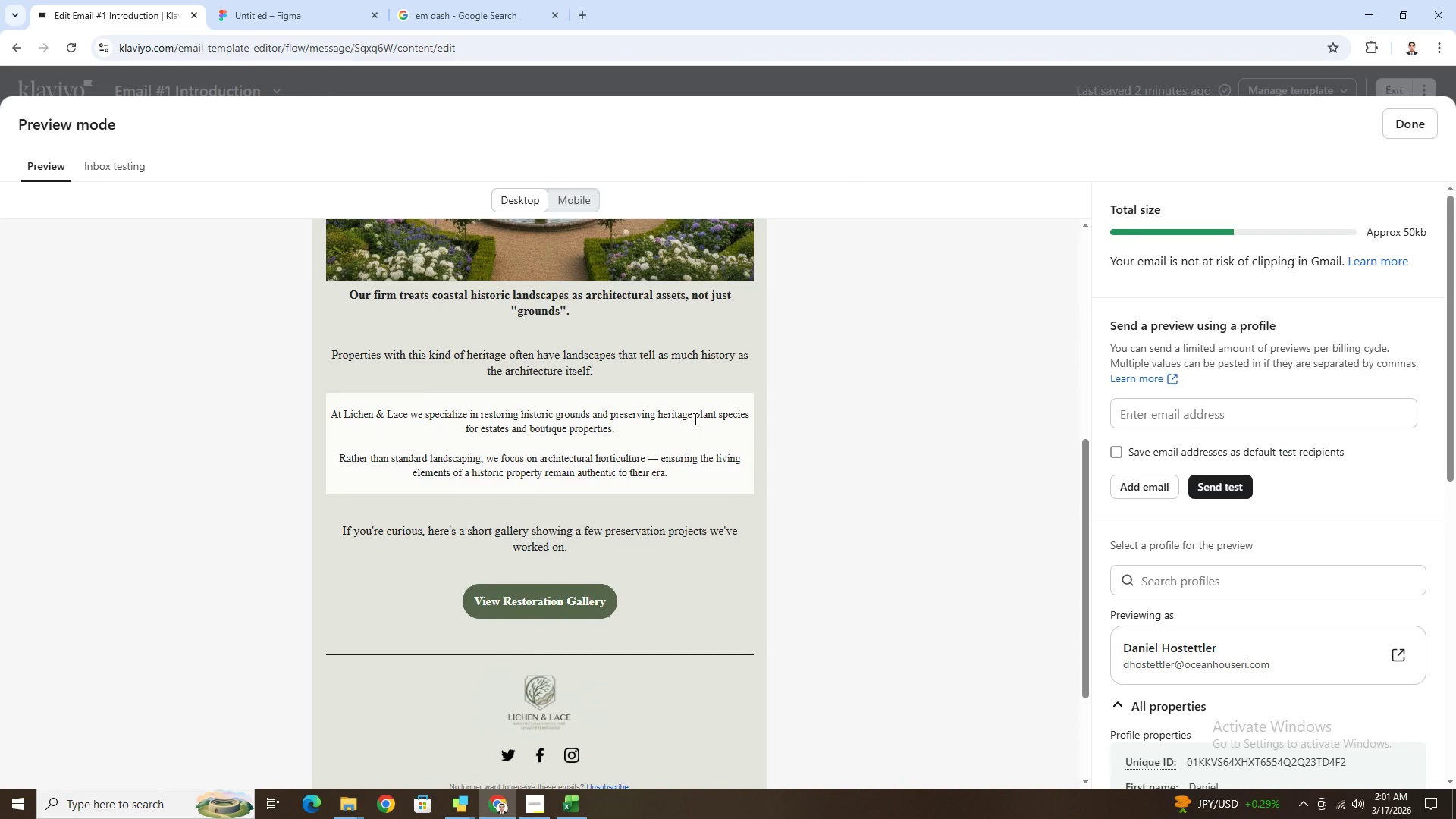 
scroll: coordinate [694, 419], scroll_direction: up, amount: 4.0
 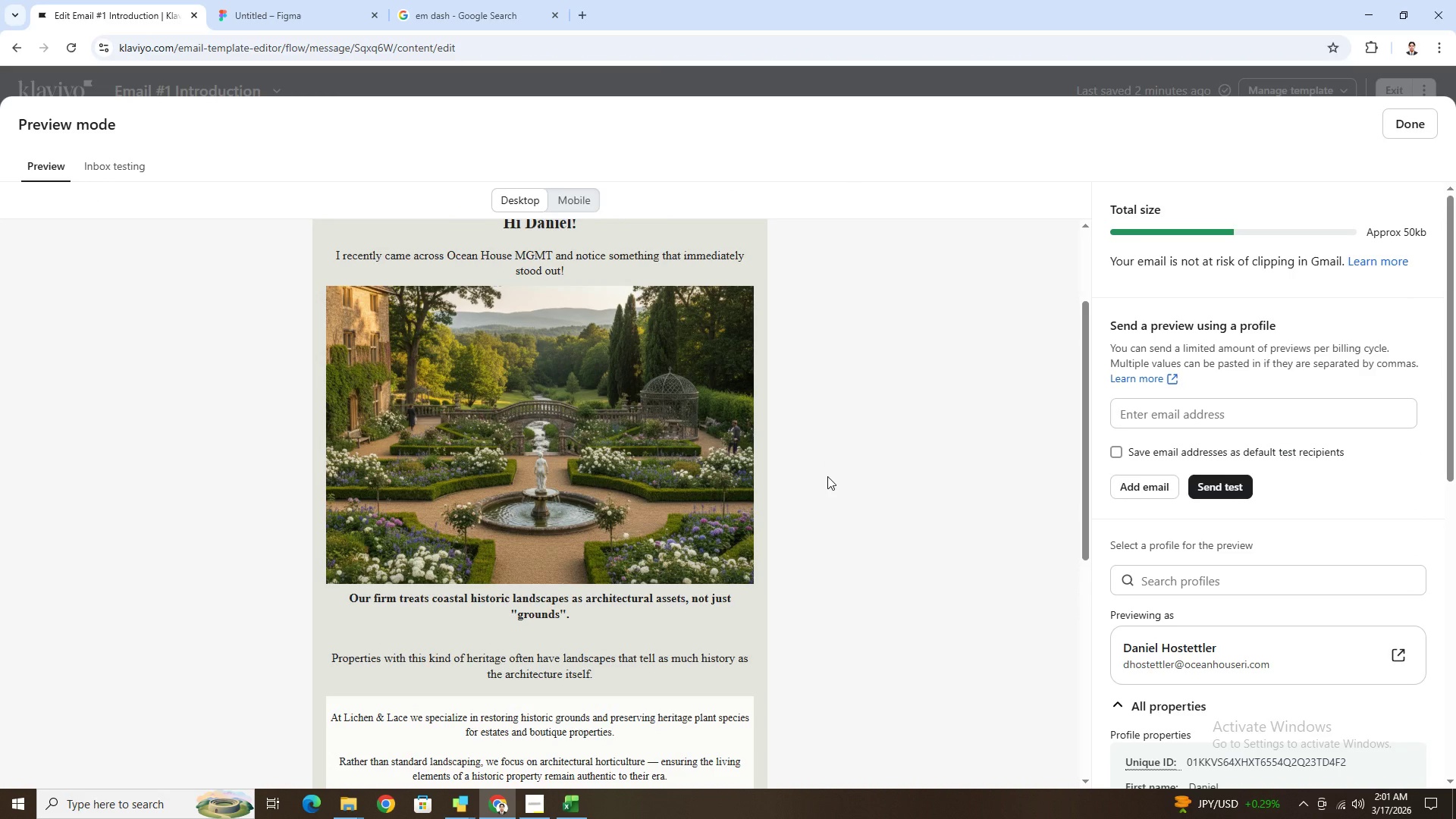 
scroll: coordinate [827, 476], scroll_direction: down, amount: 2.0
 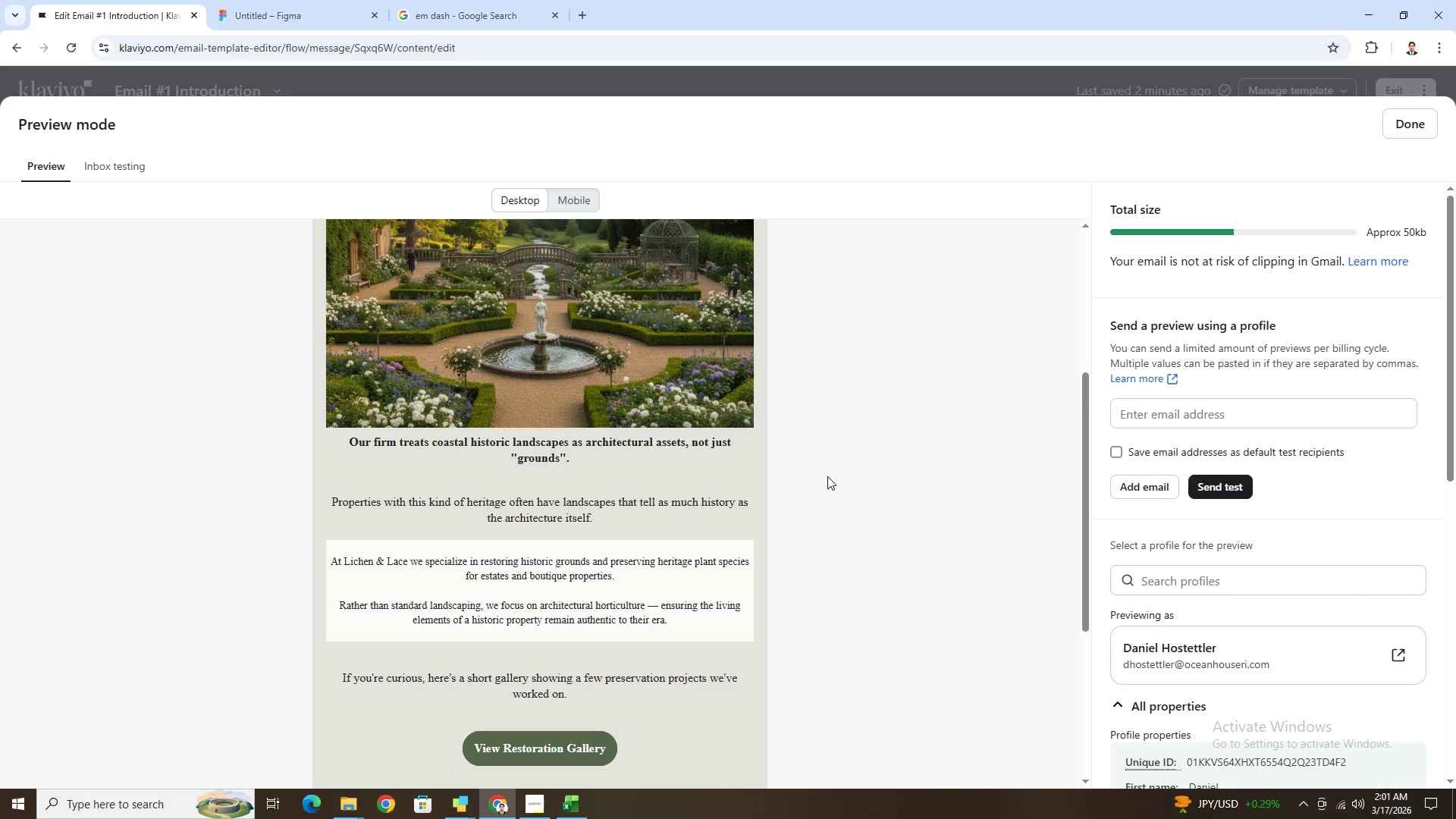 
scroll: coordinate [827, 476], scroll_direction: up, amount: 2.0
 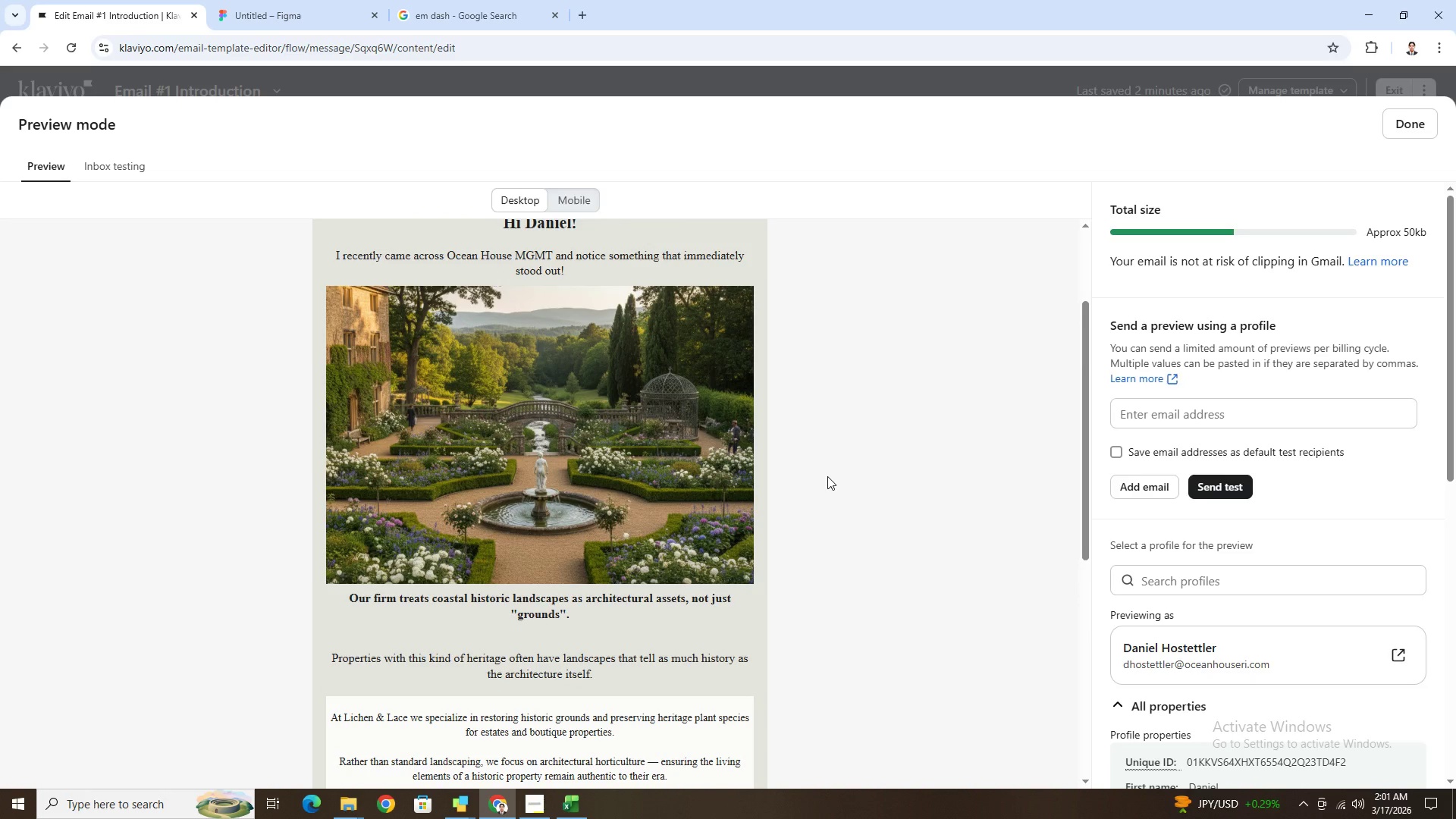 
scroll: coordinate [827, 476], scroll_direction: down, amount: 2.0
 